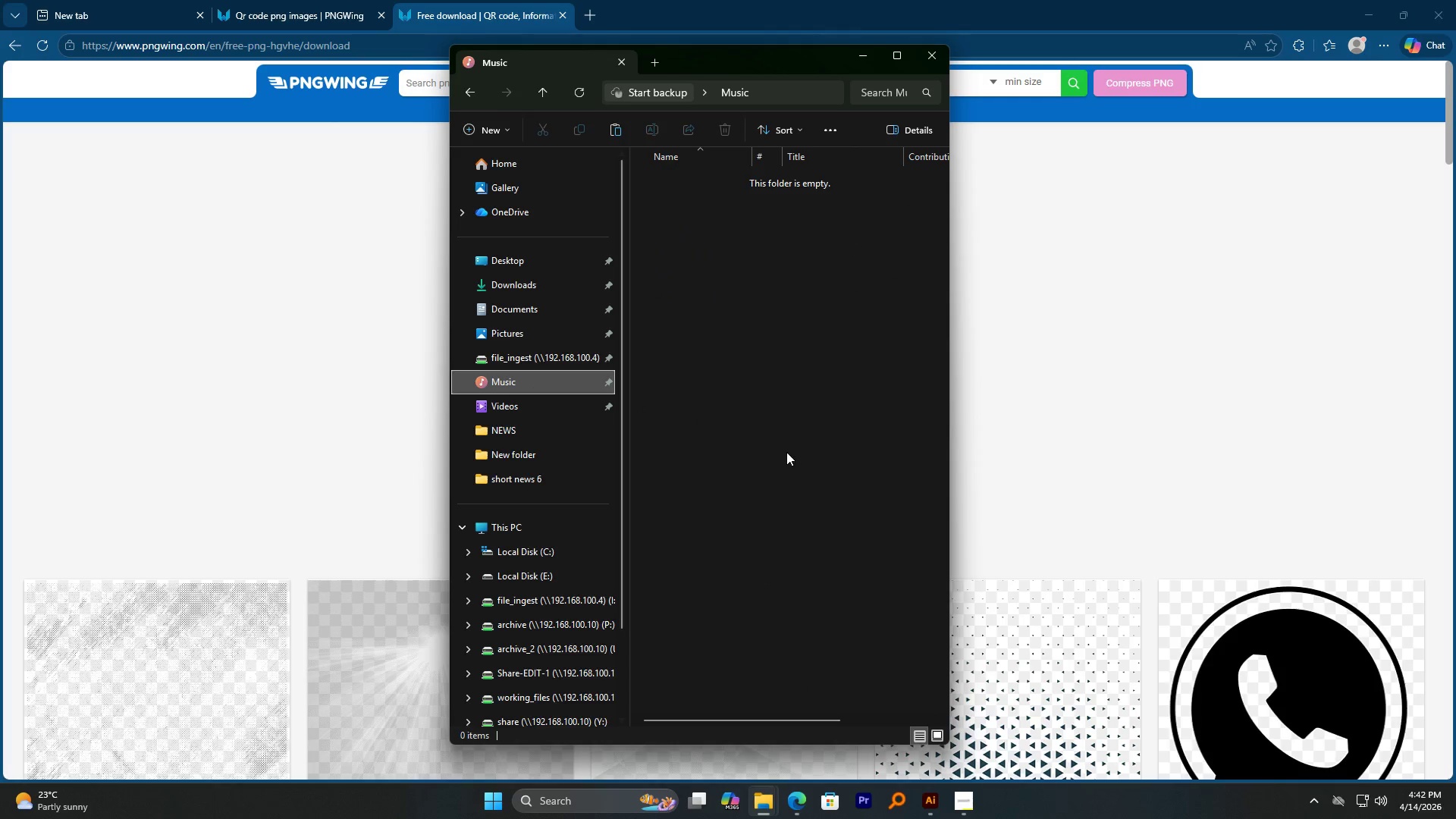 
key(Control+V)
 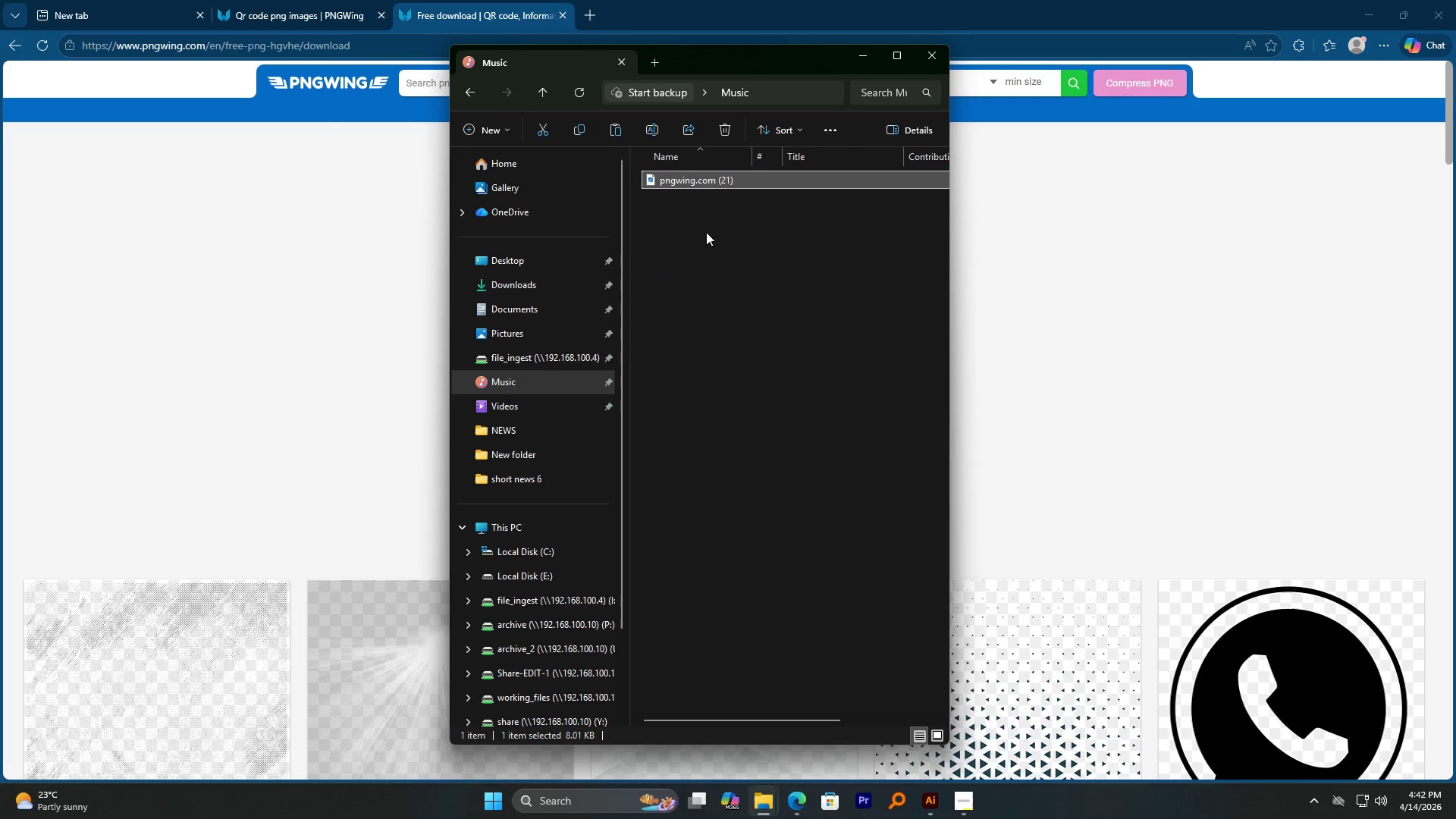 
left_click([708, 184])
 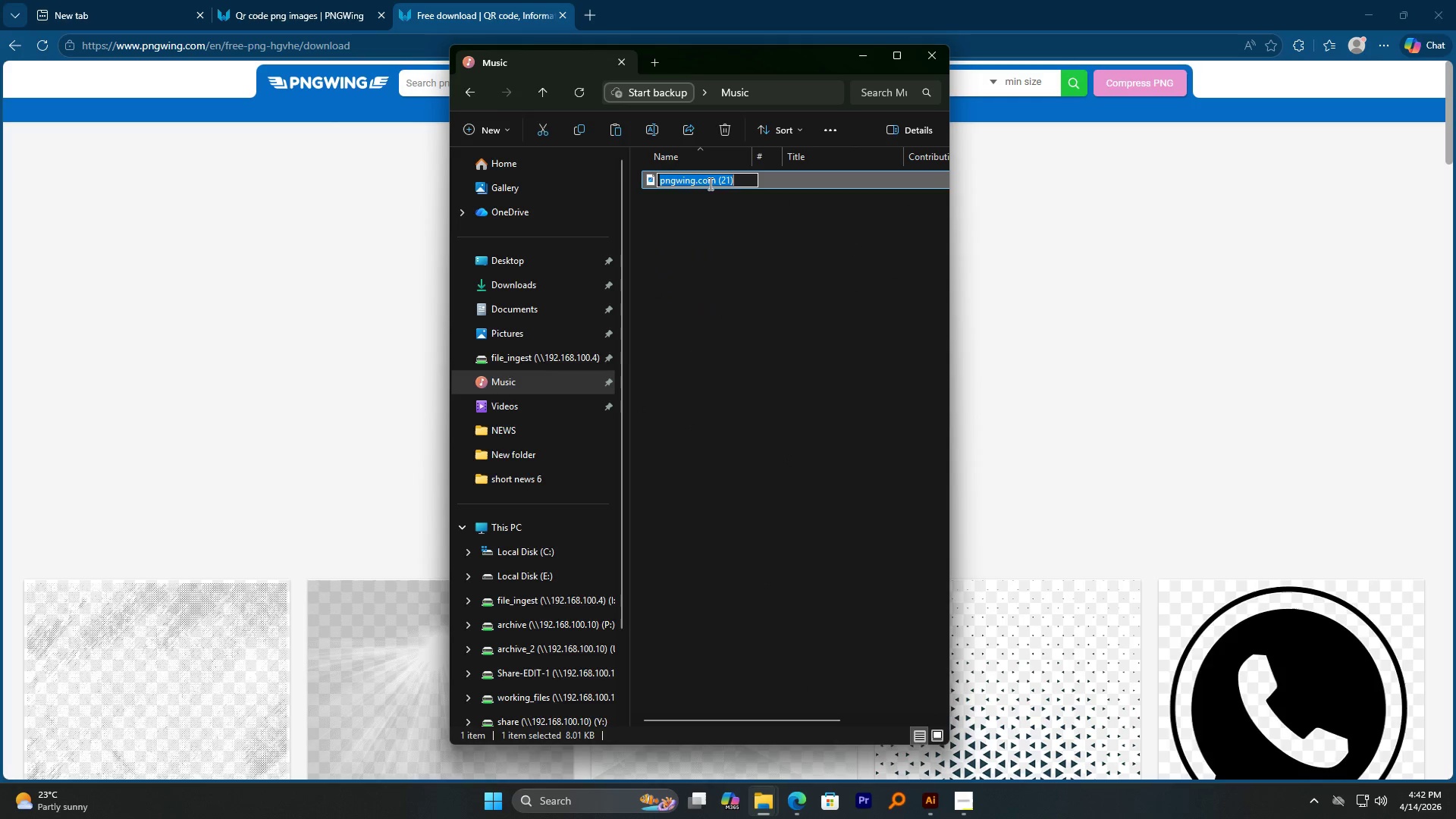 
key(Control+Shift+Q)
 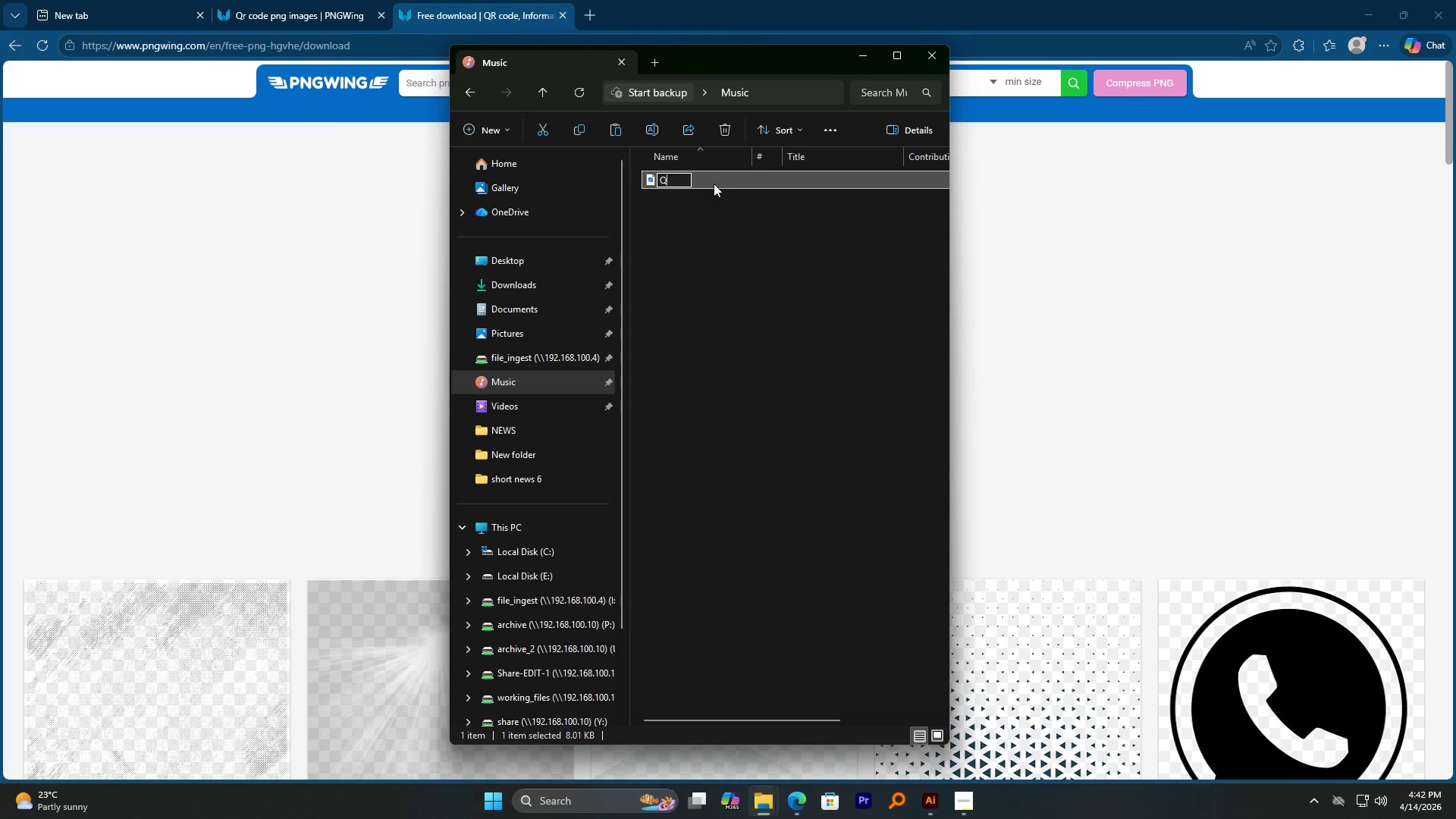 
key(Control+R)
 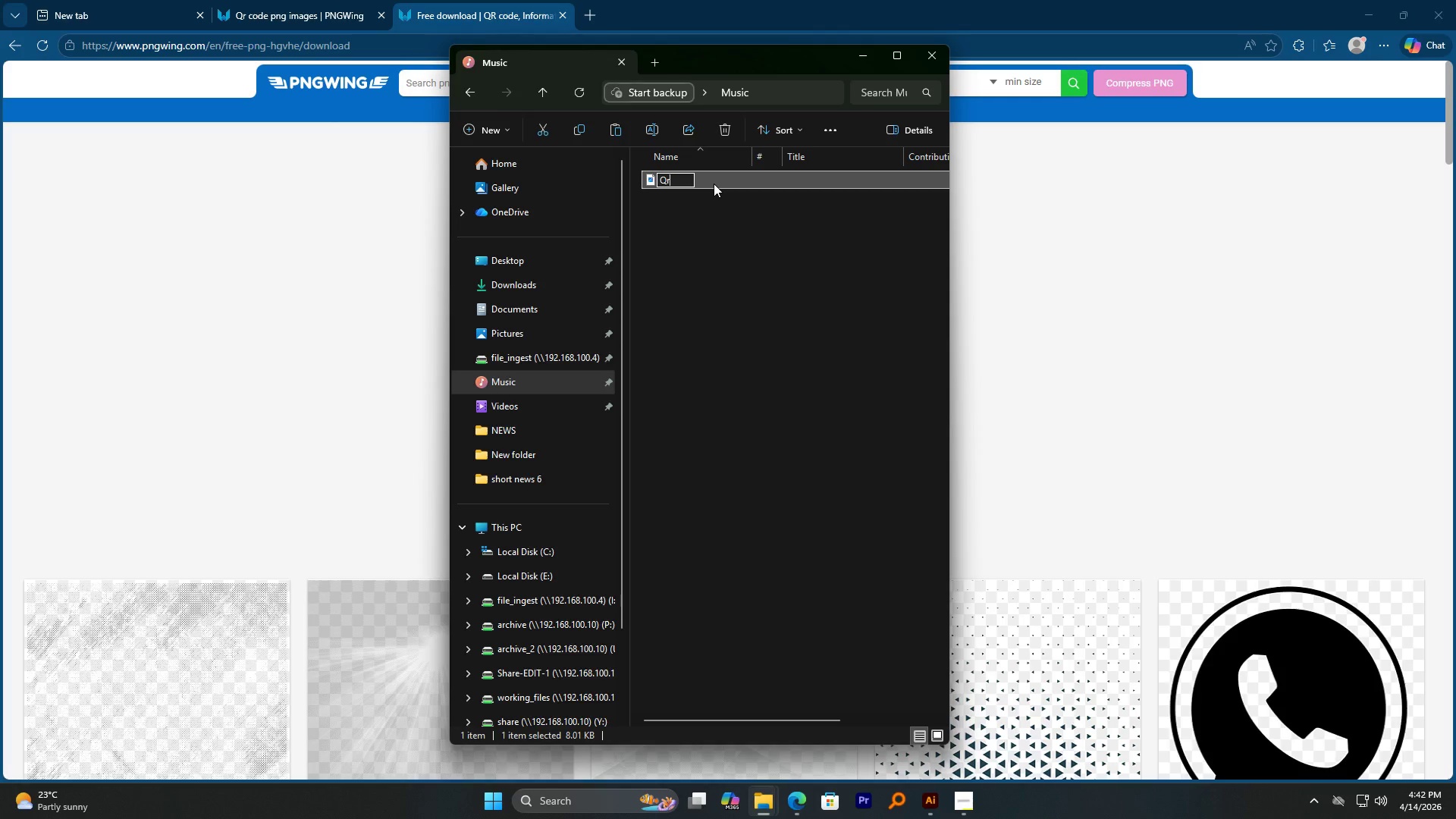 
key(Control+Space)
 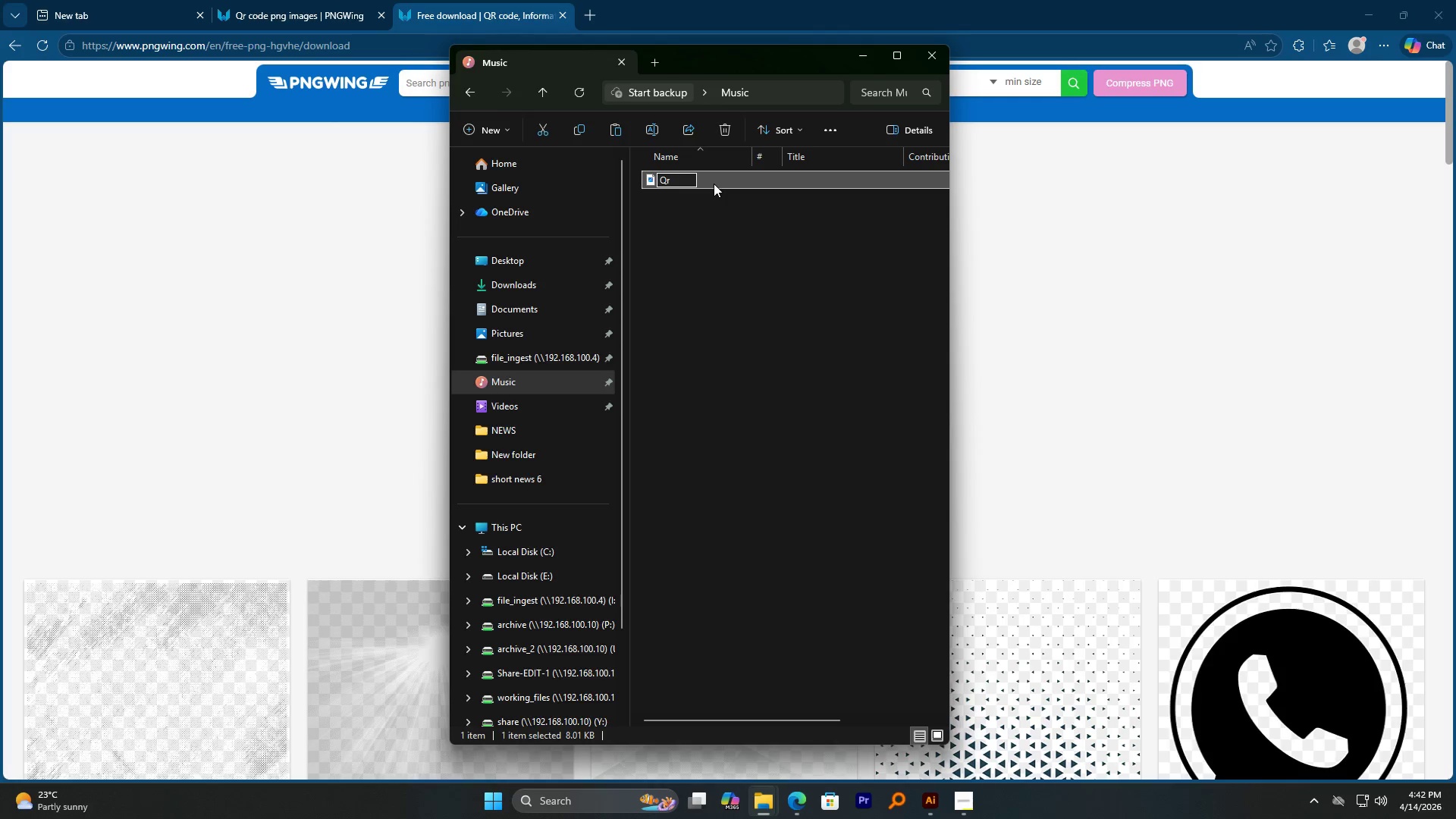 
key(Control+Backspace)
 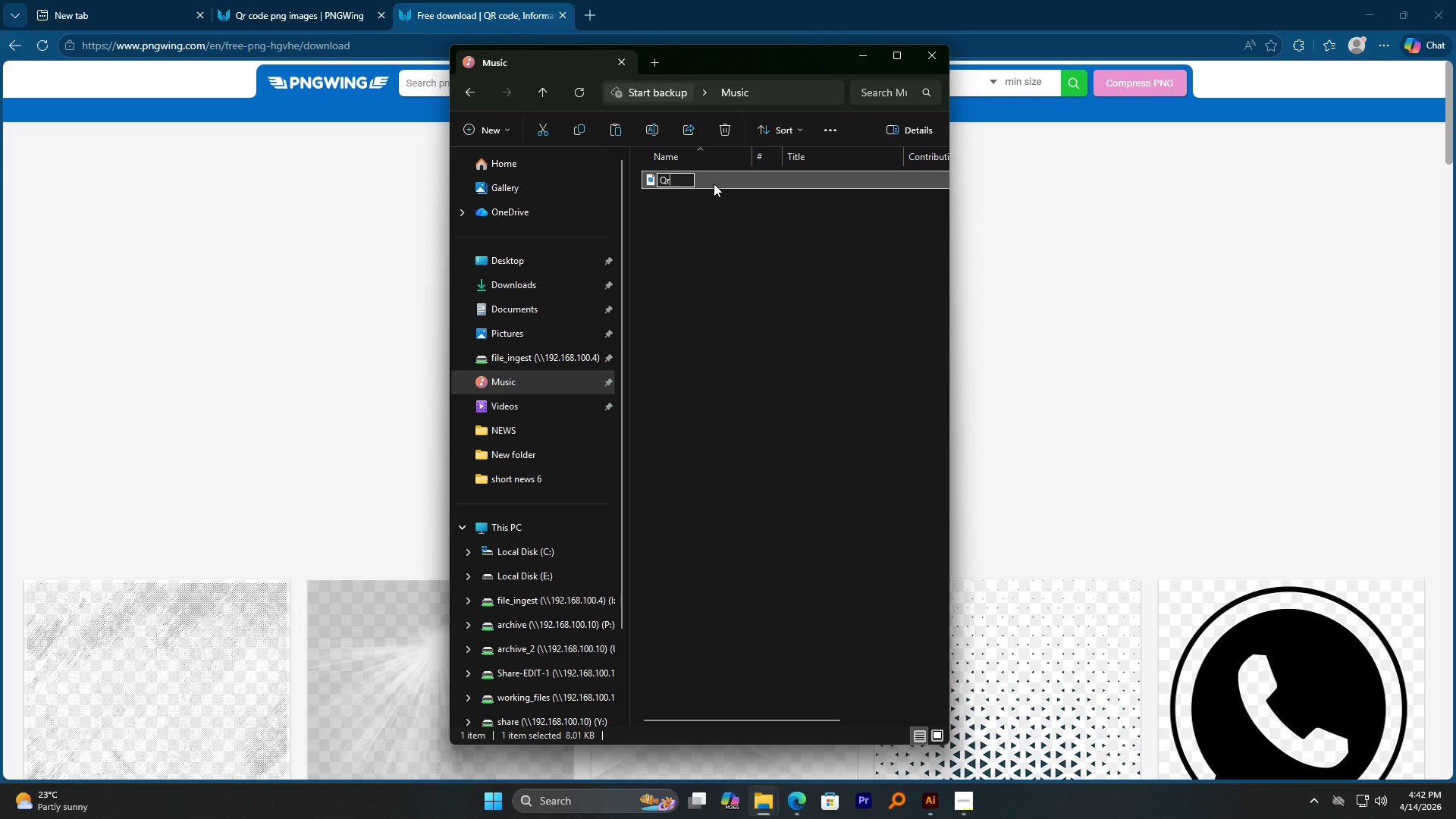 
key(Control+Shift+Minus)
 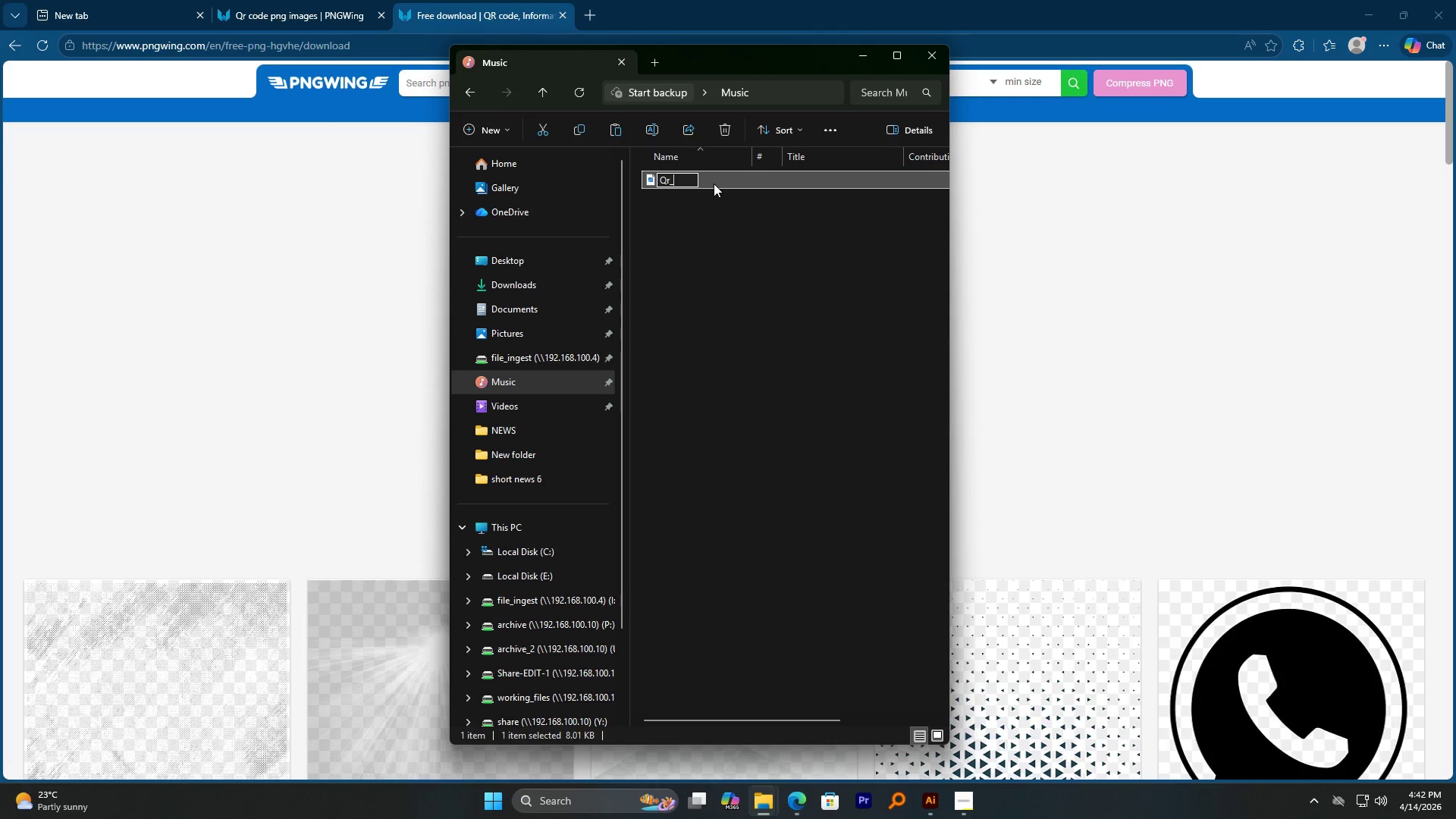 
key(Control+C)
 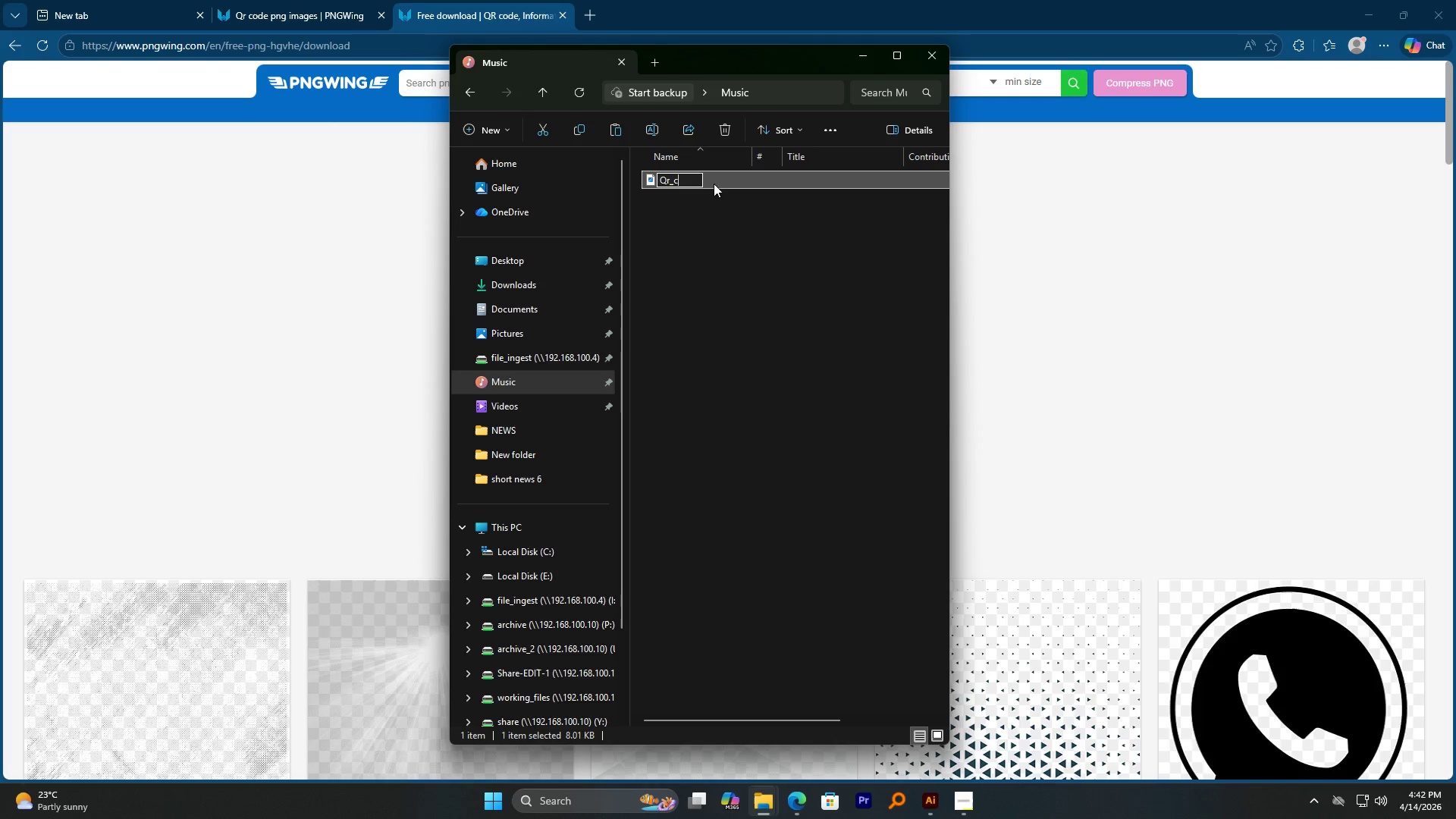 
key(Control+O)
 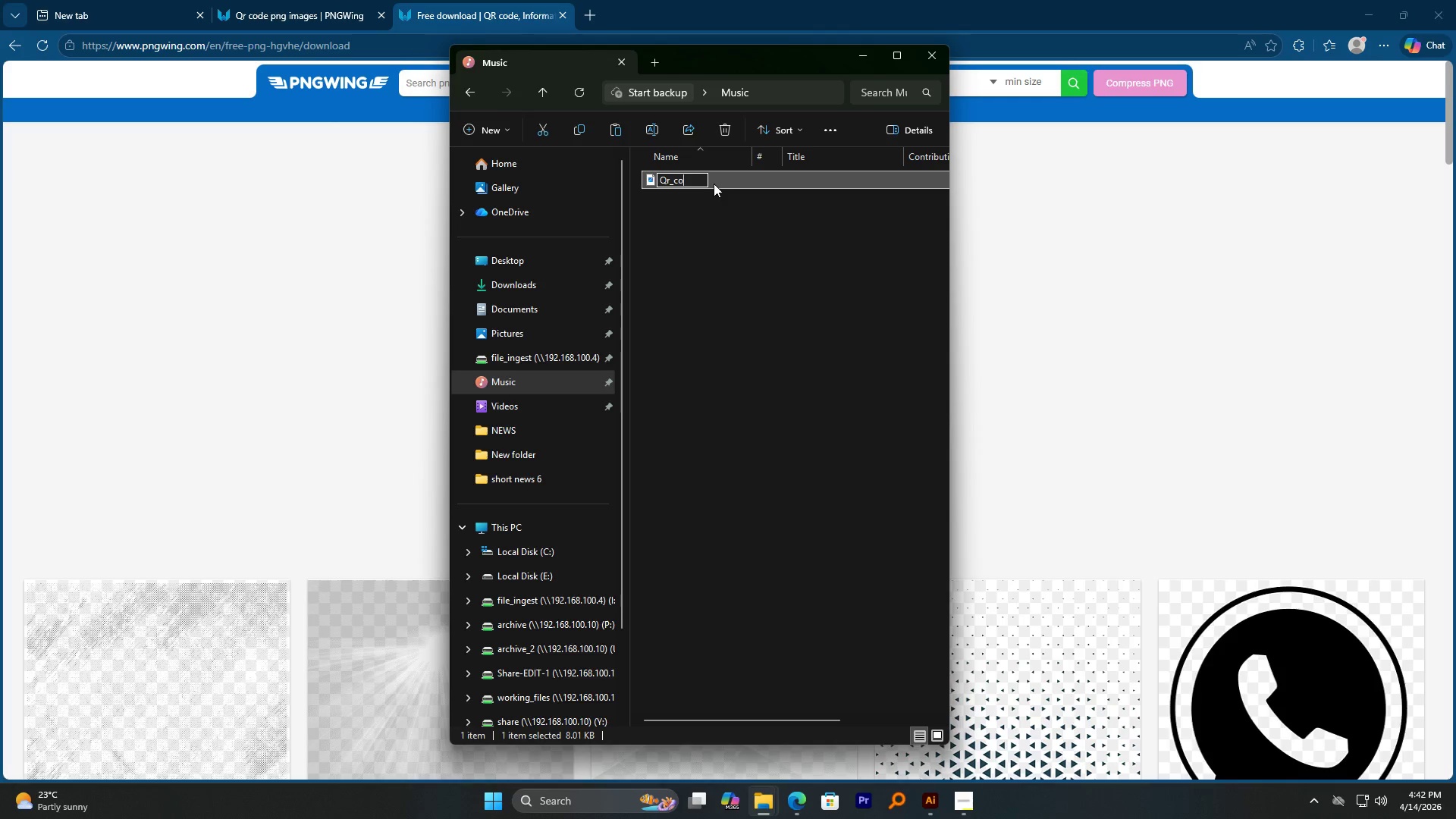 
key(Control+D)
 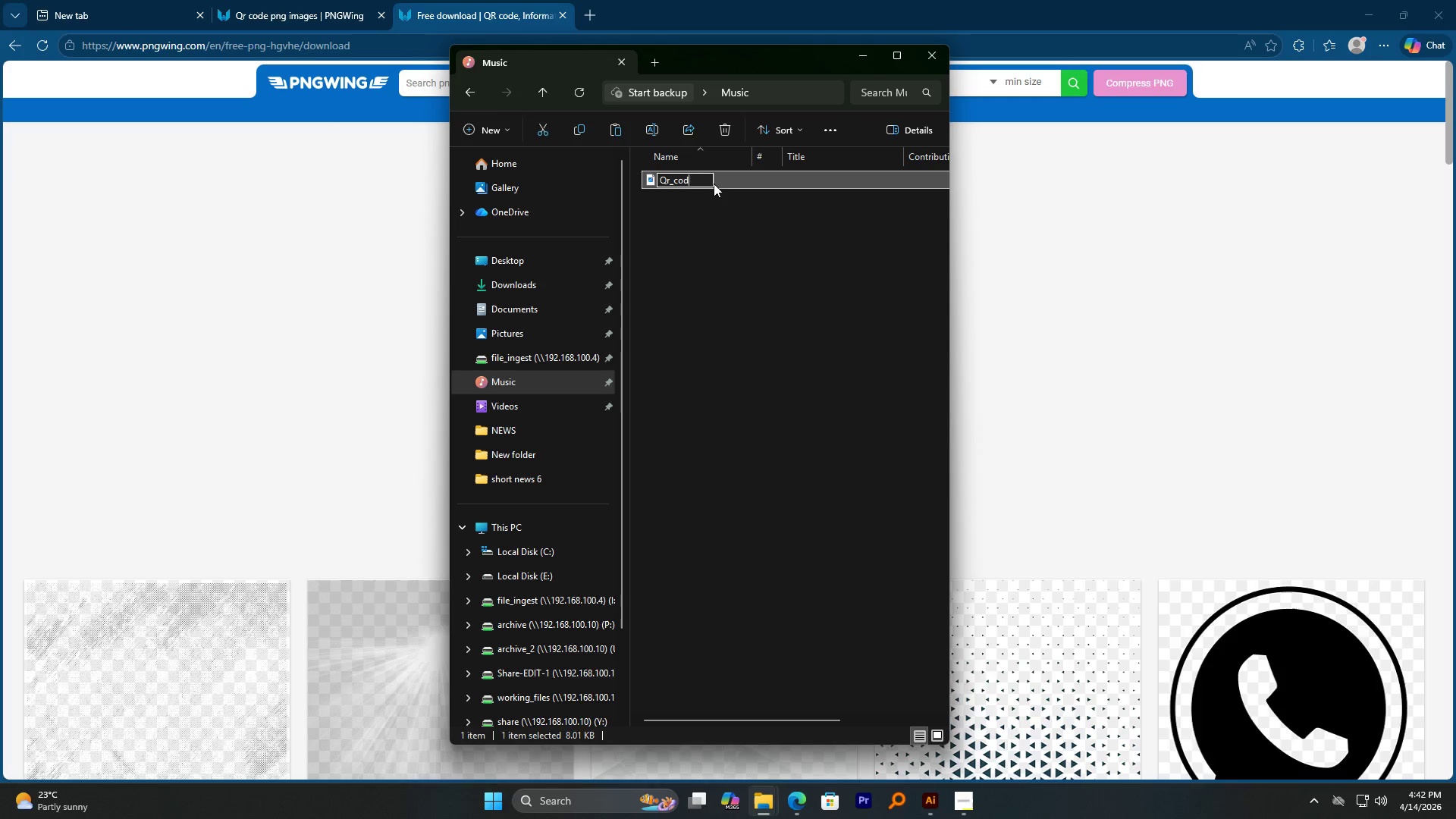 
key(Control+E)
 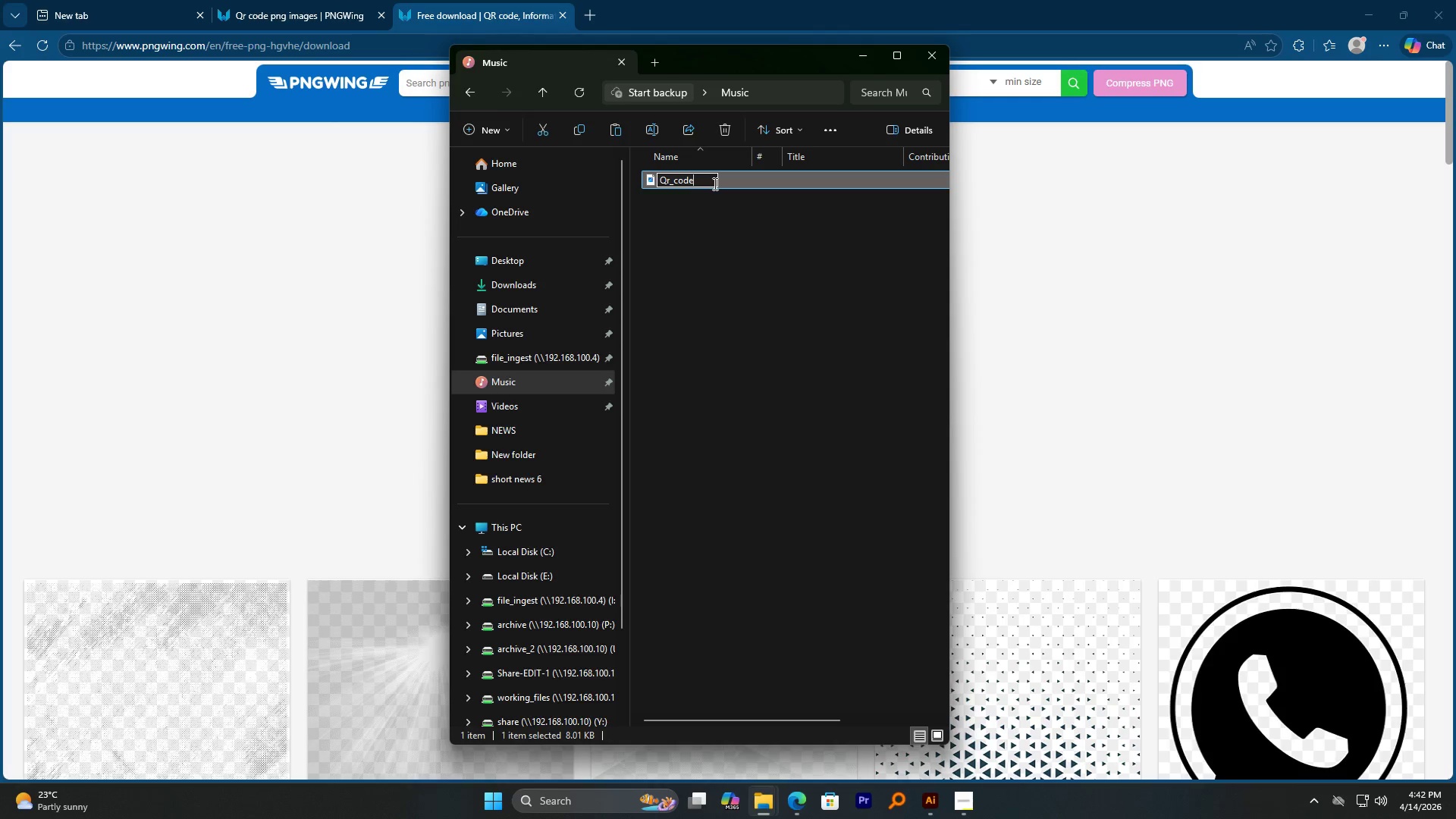 
key(Control+NumpadEnter)
 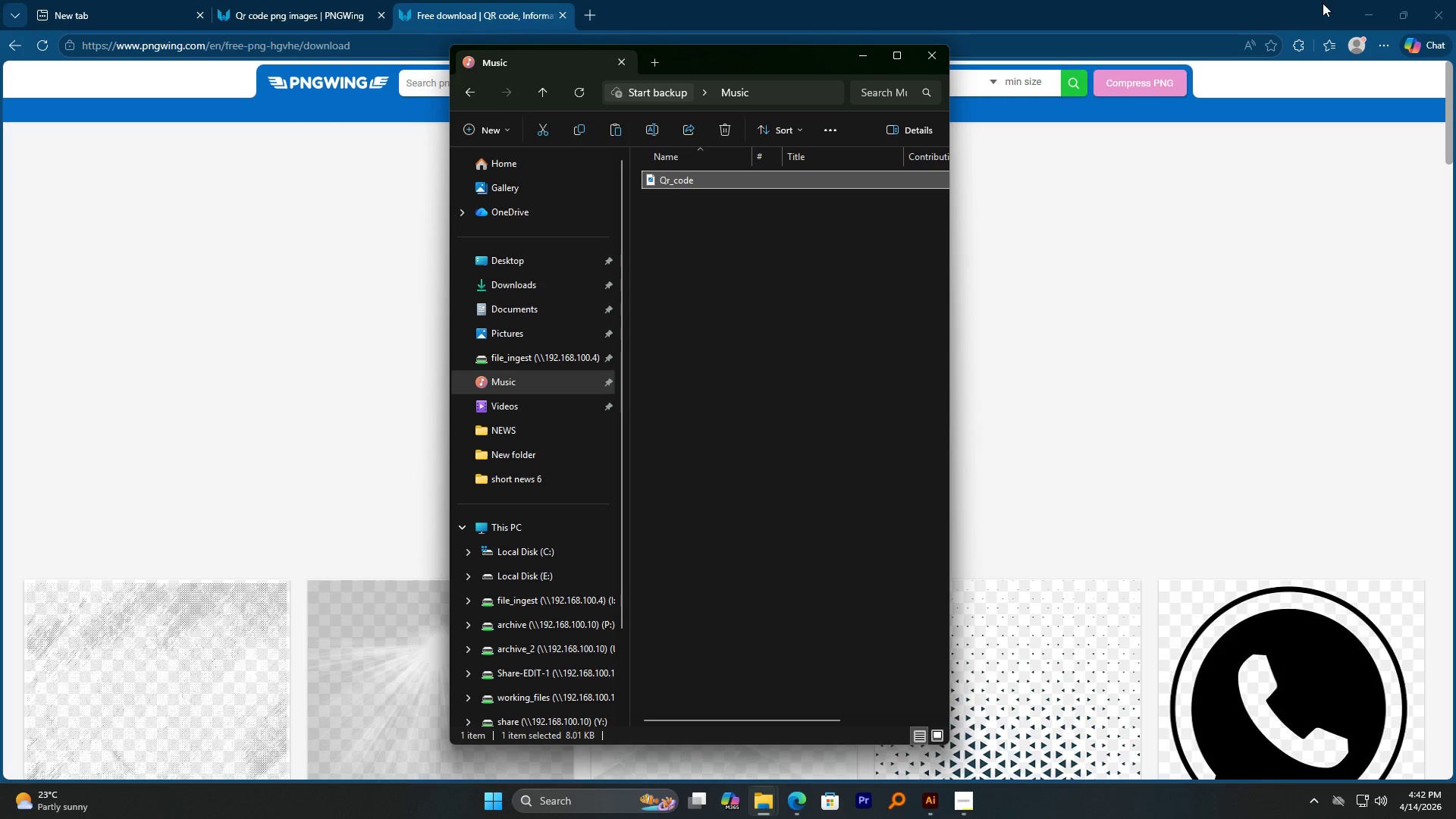 
left_click([1370, 14])
 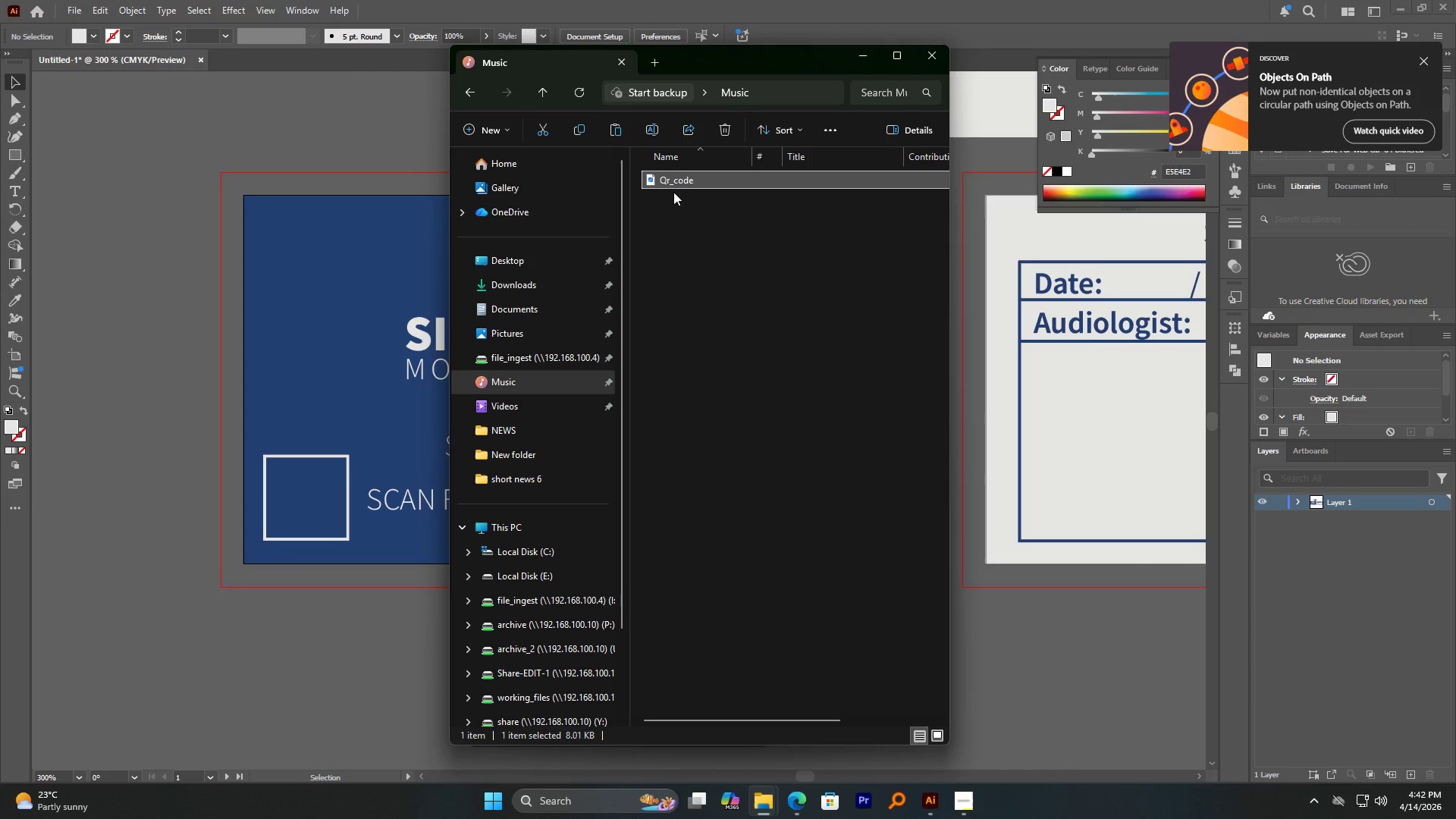 
left_click_drag(start_coordinate=[676, 182], to_coordinate=[271, 299])
 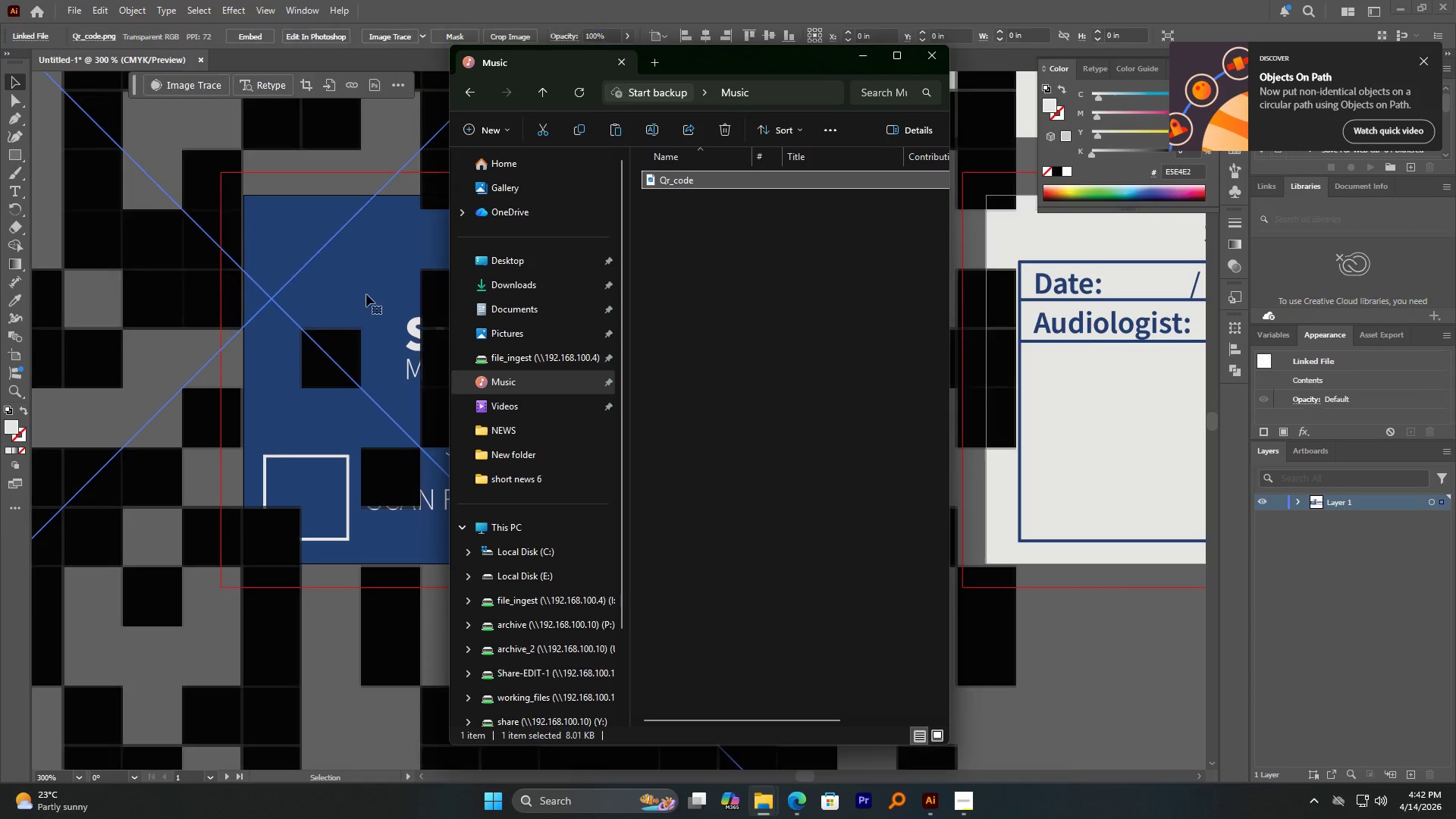 
hold_key(key=AltLeft, duration=1.12)
scroll: coordinate [360, 269], scroll_direction: down, amount: 1.0
 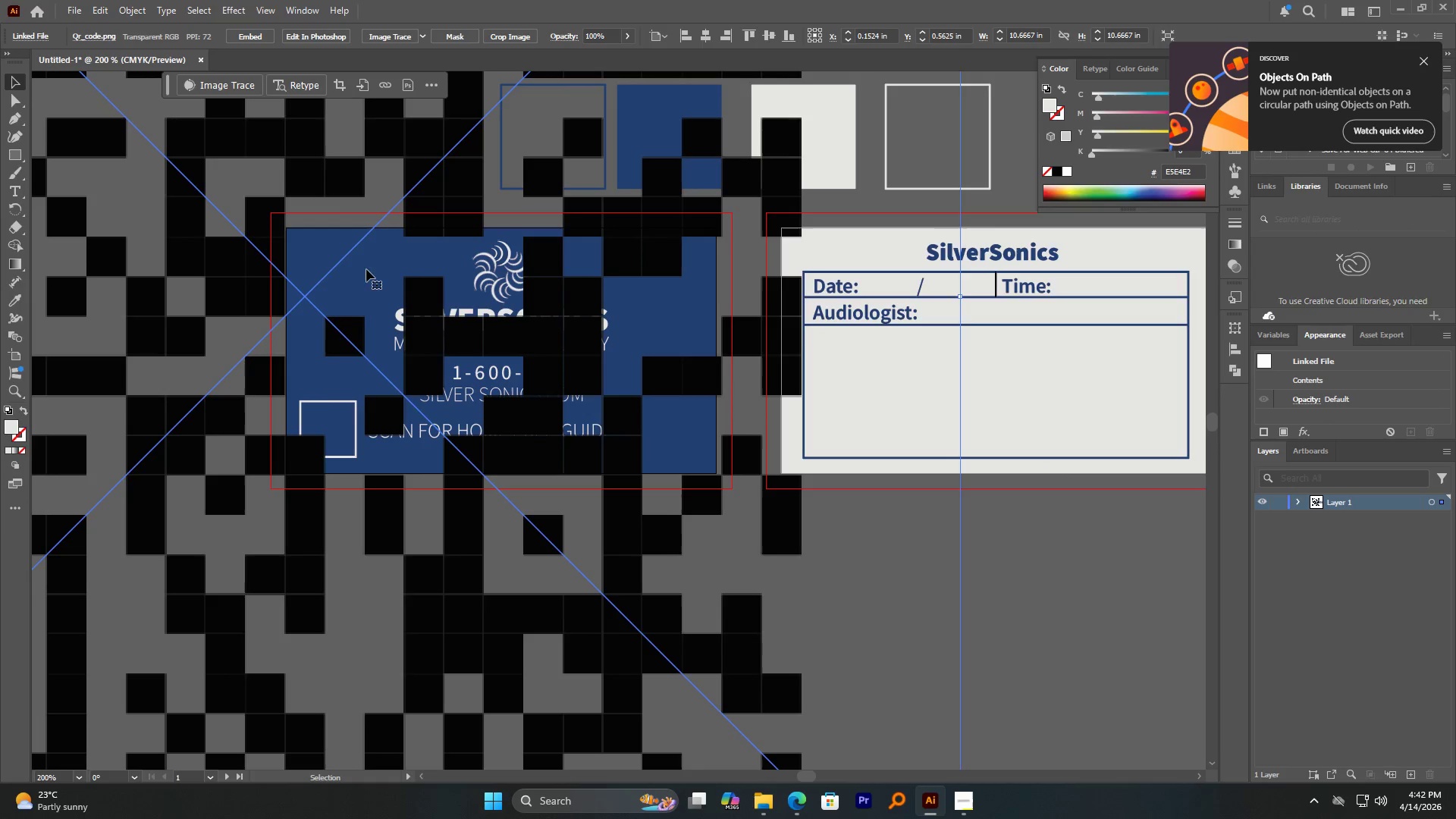 
hold_key(key=AltLeft, duration=1.0)
scroll: coordinate [497, 265], scroll_direction: down, amount: 2.0
 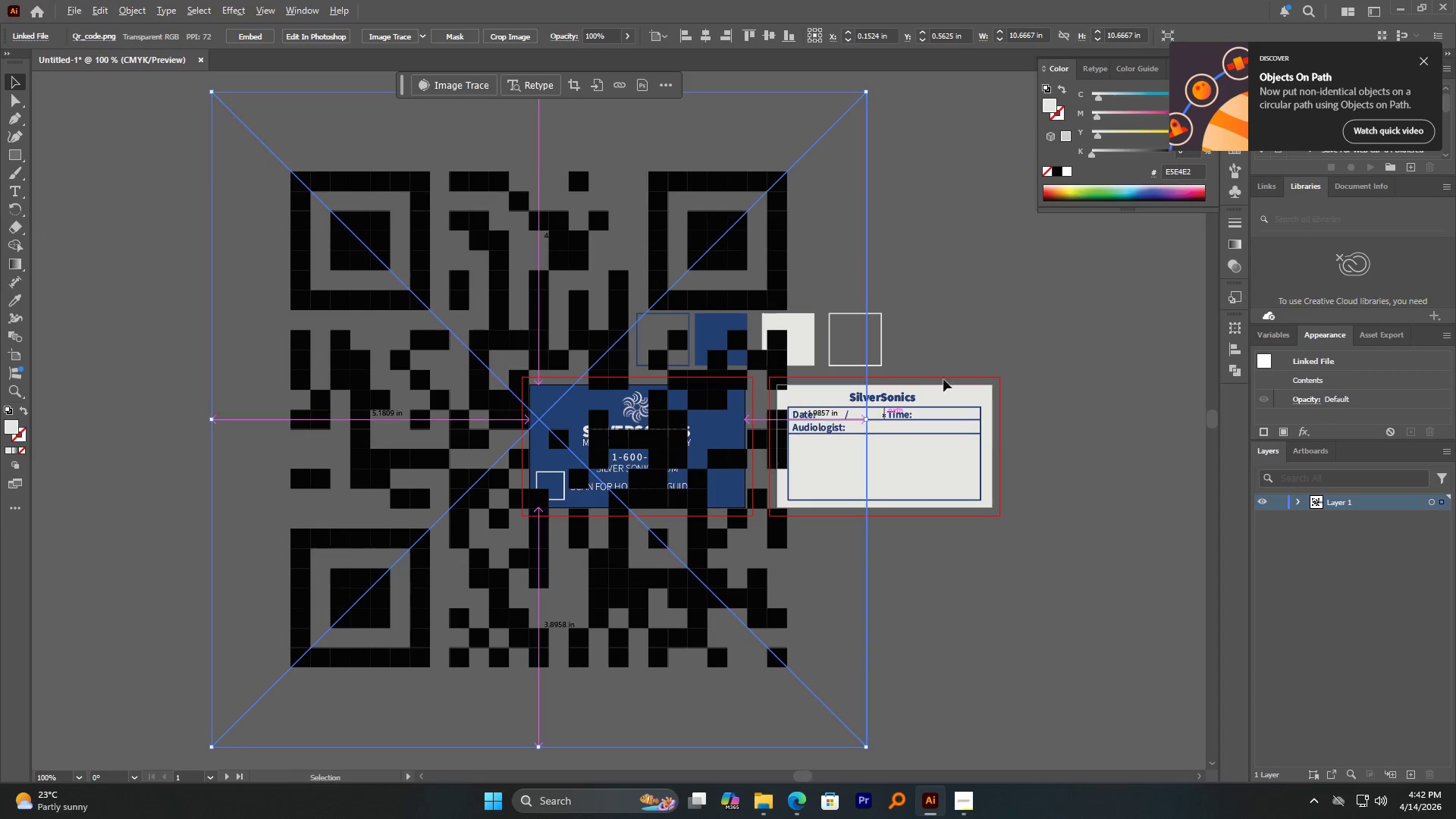 
hold_key(key=AltLeft, duration=5.44)
hold_key(key=ShiftLeft, duration=3.25)
left_click_drag(start_coordinate=[865, 418], to_coordinate=[556, 349])
 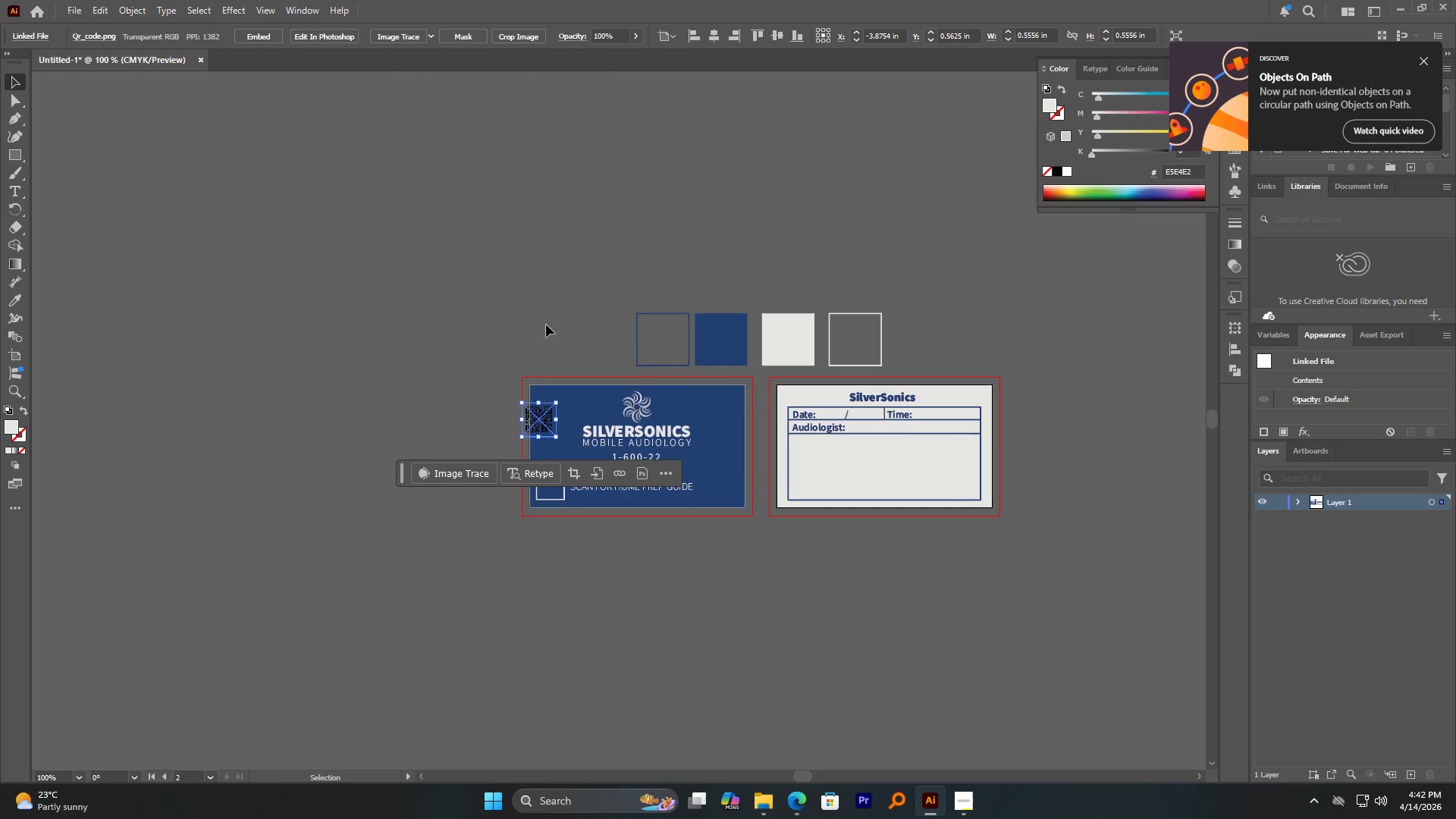 
scroll: coordinate [582, 276], scroll_direction: up, amount: 2.0
 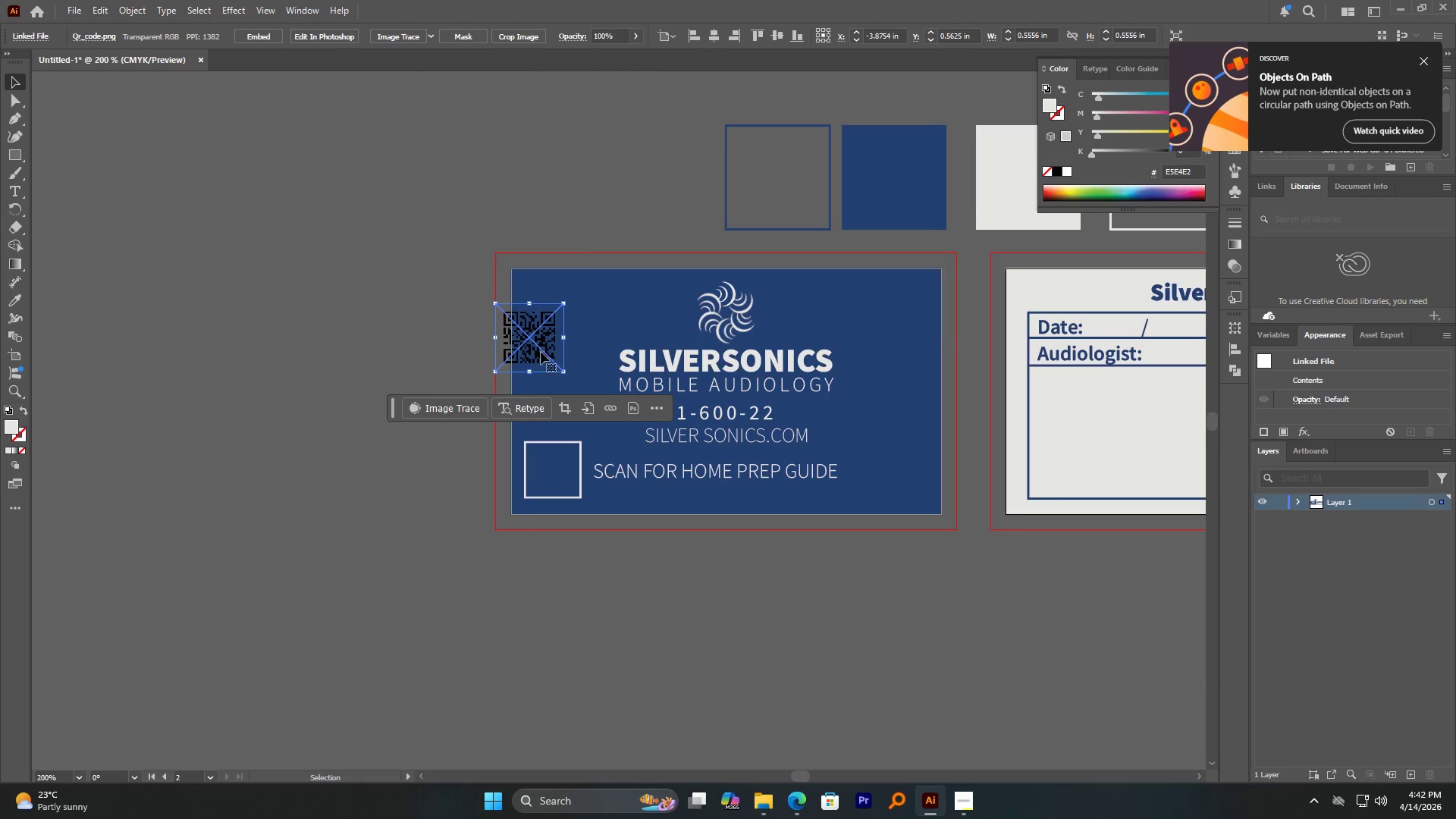 
left_click_drag(start_coordinate=[540, 349], to_coordinate=[563, 481])
 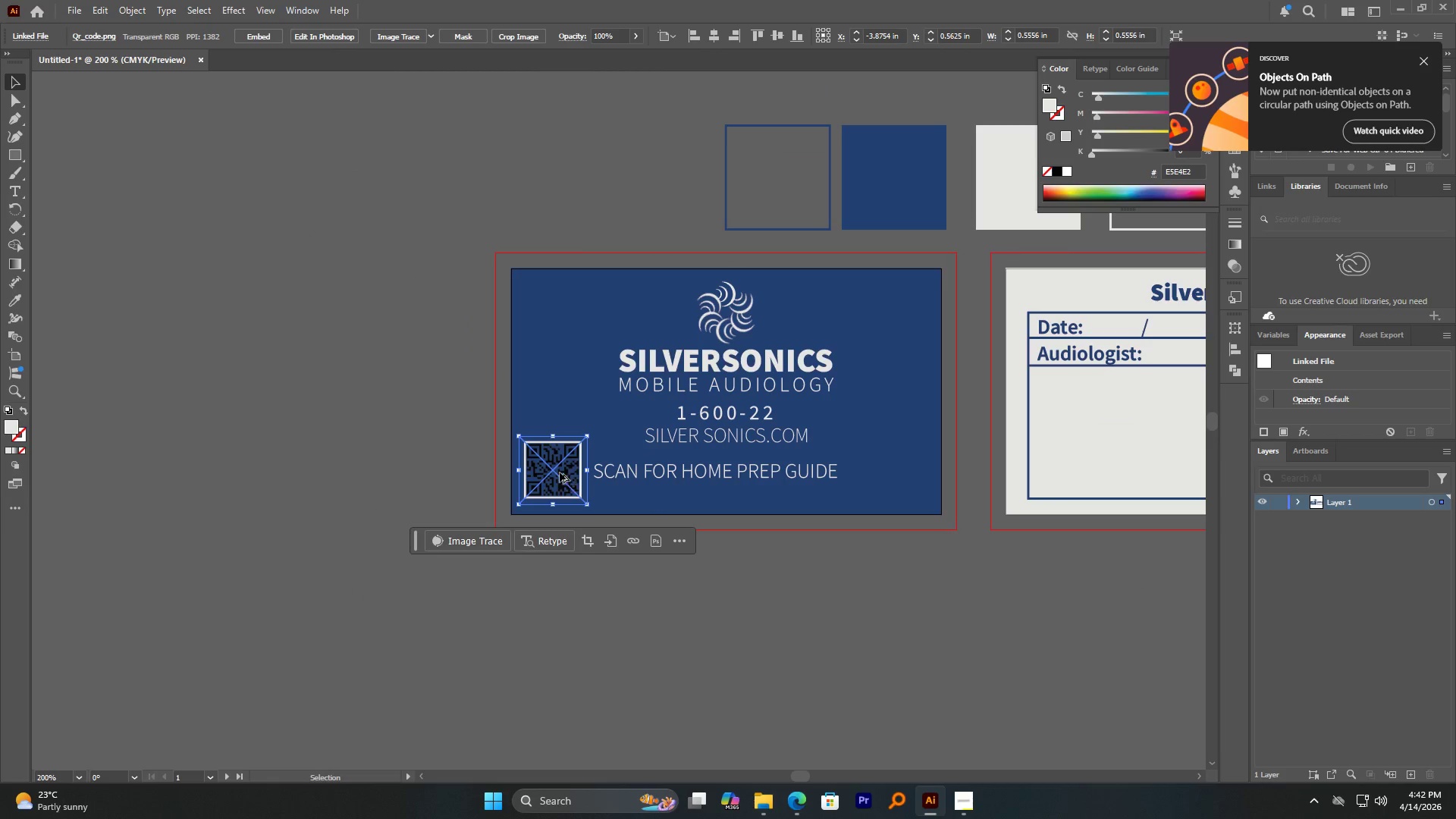 
hold_key(key=AltLeft, duration=3.78)
scroll: coordinate [608, 482], scroll_direction: up, amount: 3.0
 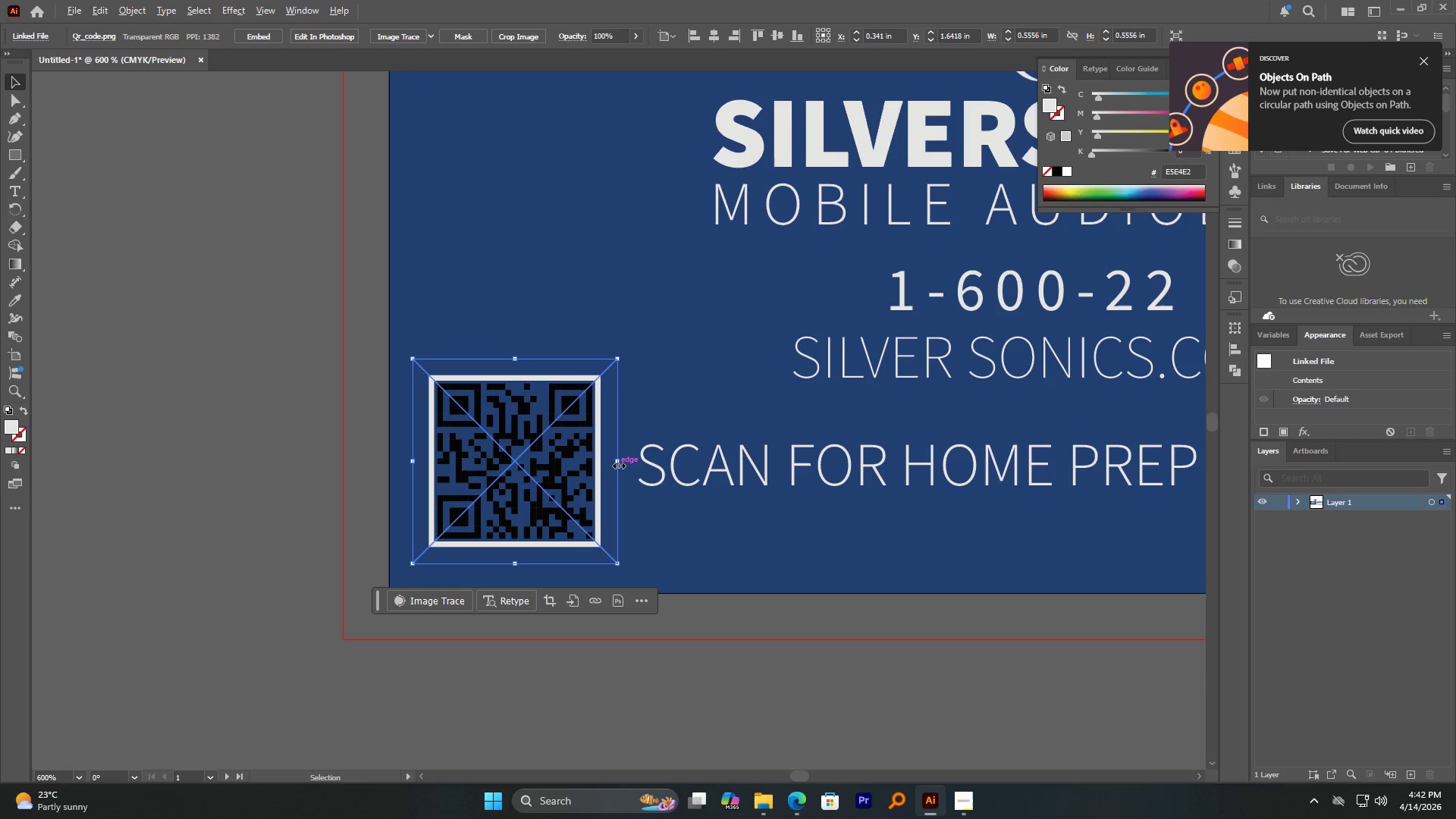 
hold_key(key=ShiftLeft, duration=1.14)
left_click_drag(start_coordinate=[618, 463], to_coordinate=[603, 463])
 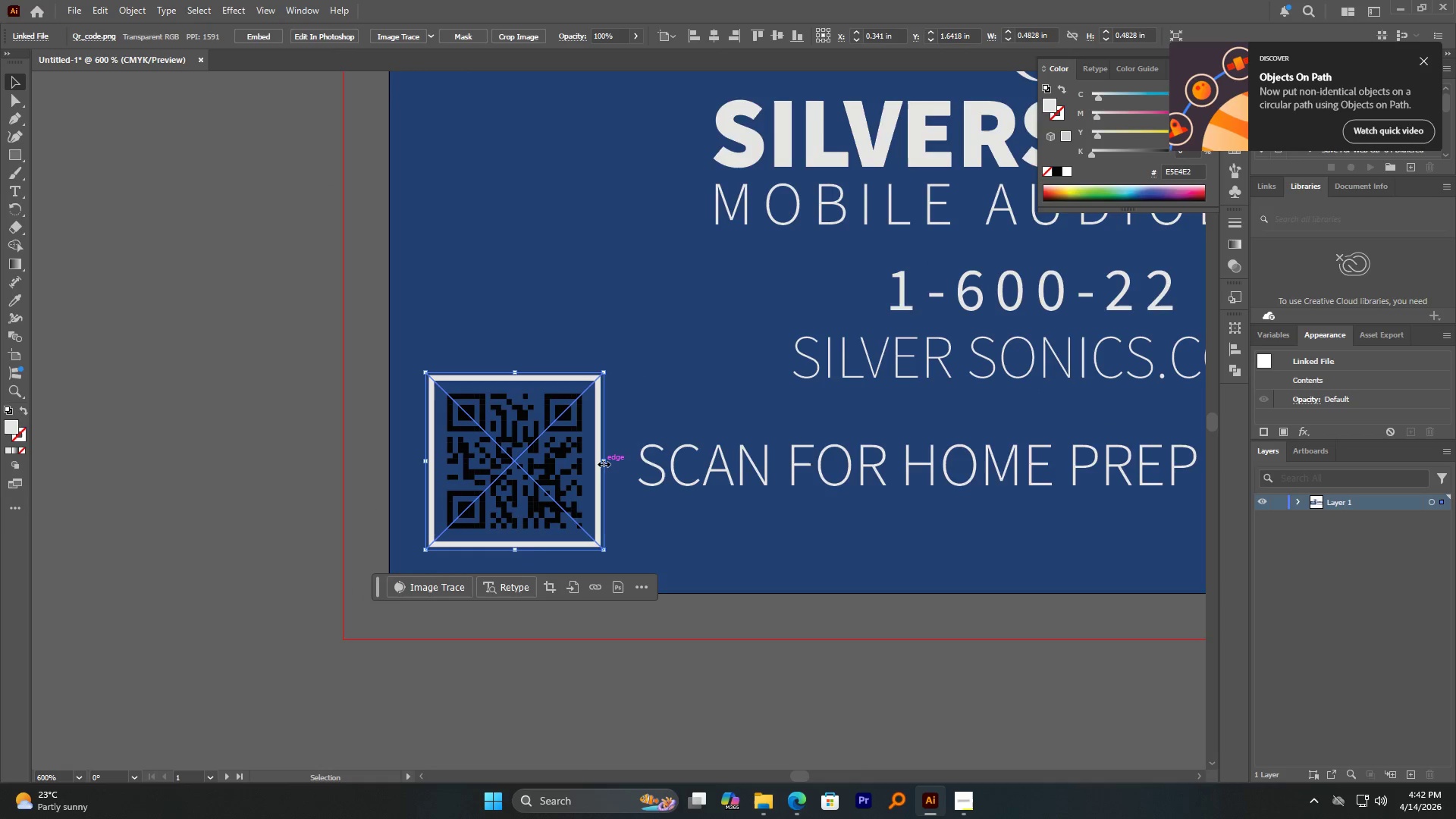 
scroll: coordinate [602, 463], scroll_direction: down, amount: 1.0
 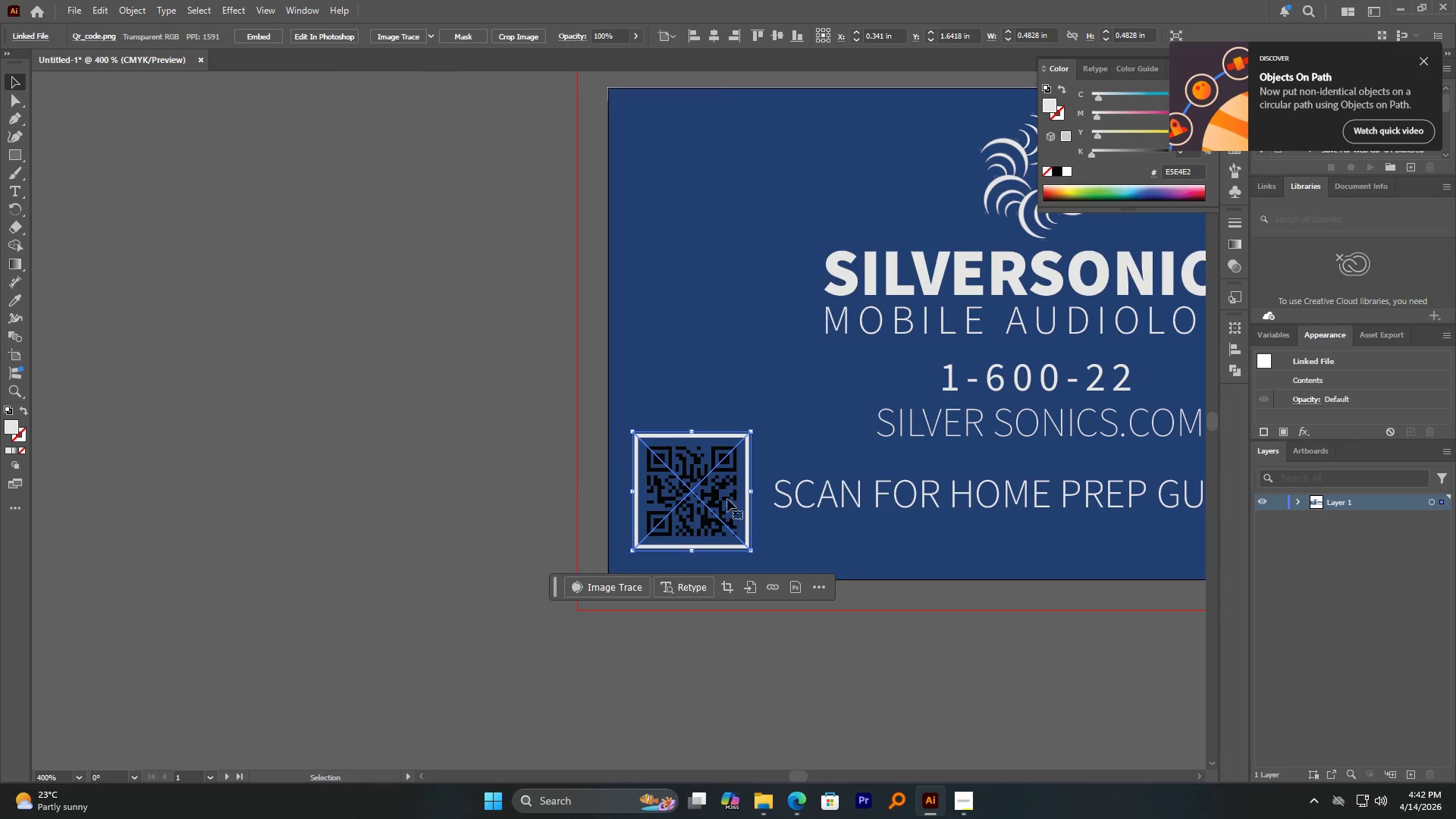 
left_click_drag(start_coordinate=[696, 495], to_coordinate=[243, 481])
 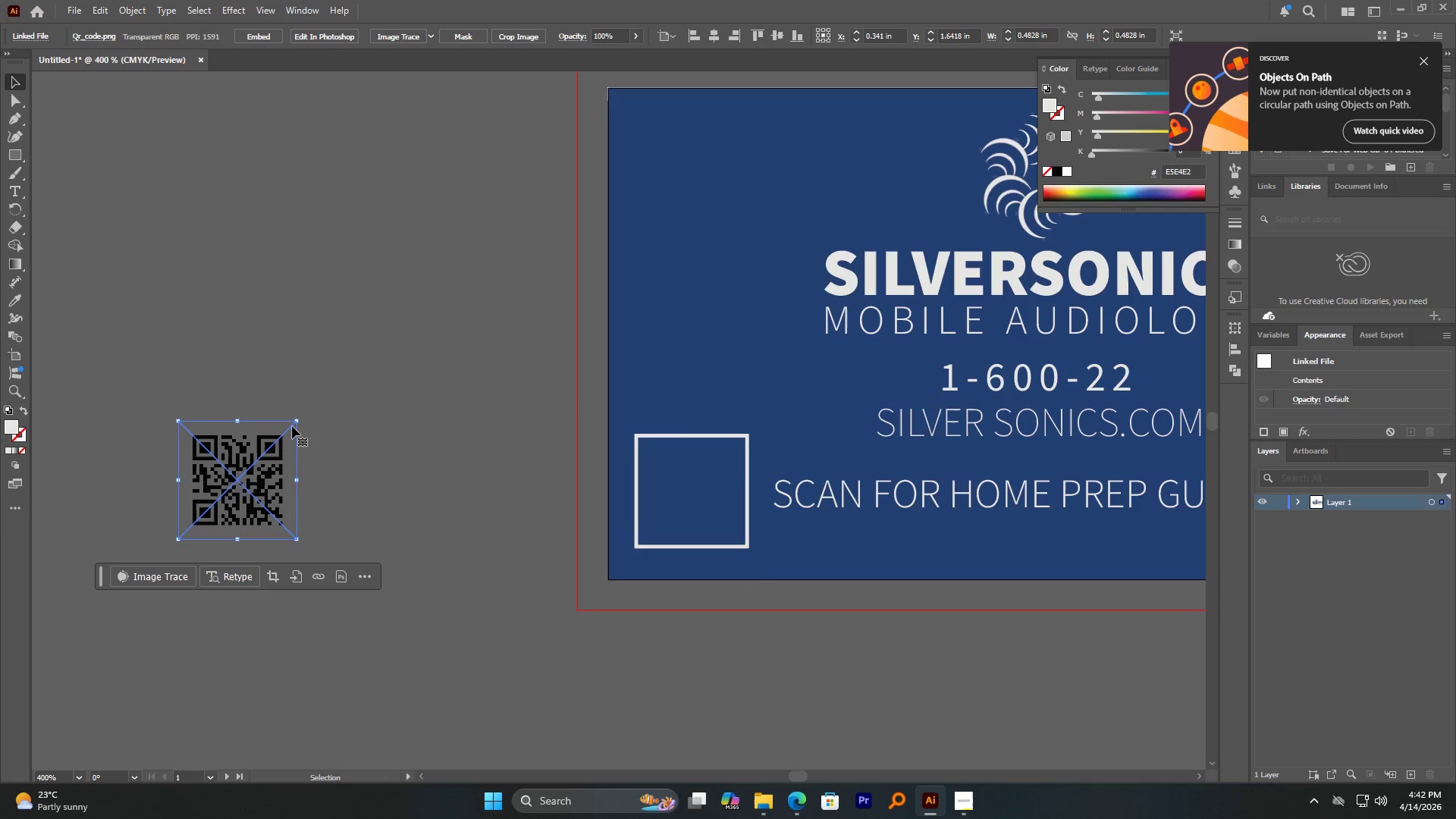 
hold_key(key=AltLeft, duration=0.81)
 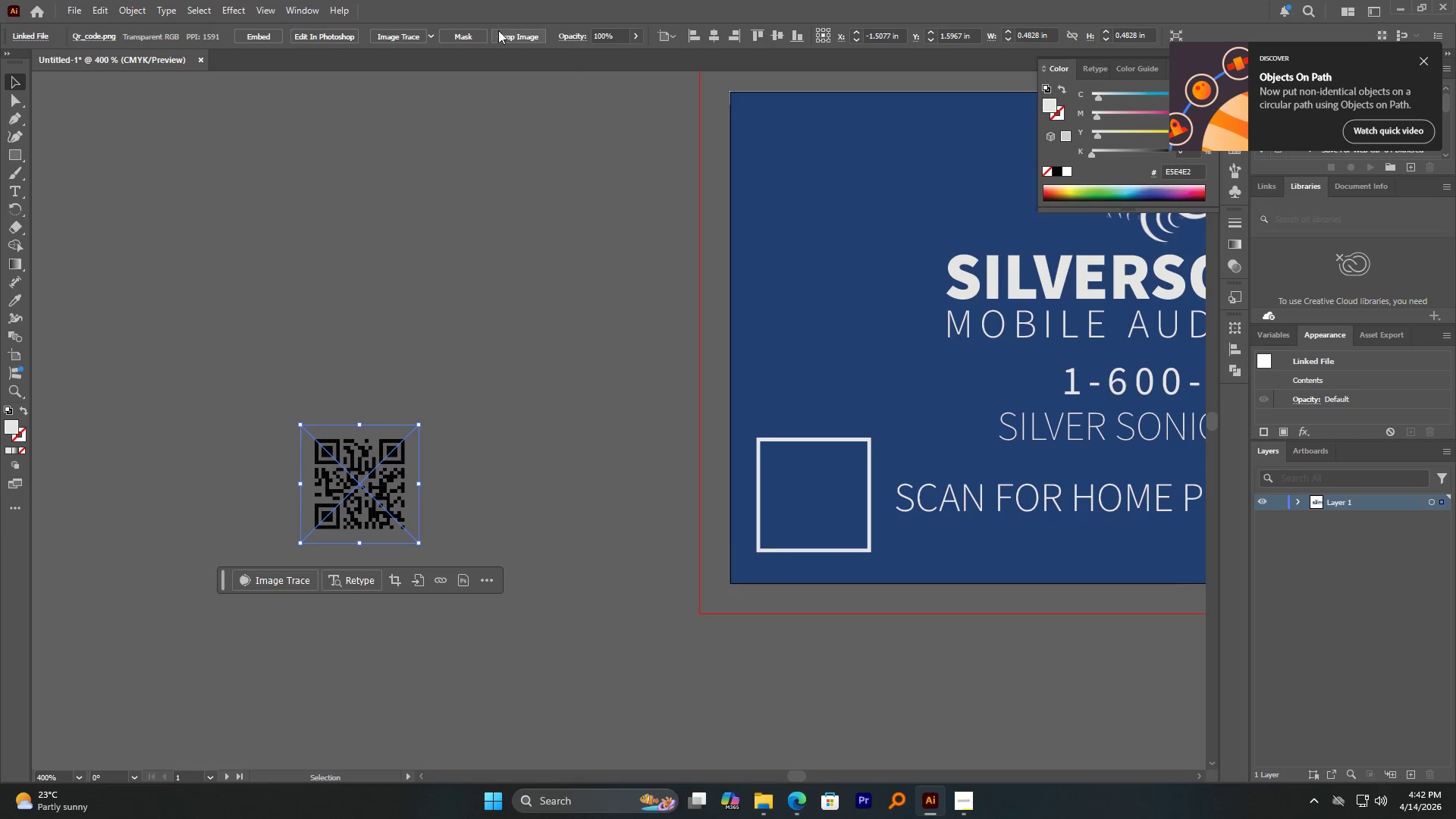 
left_click([392, 37])
 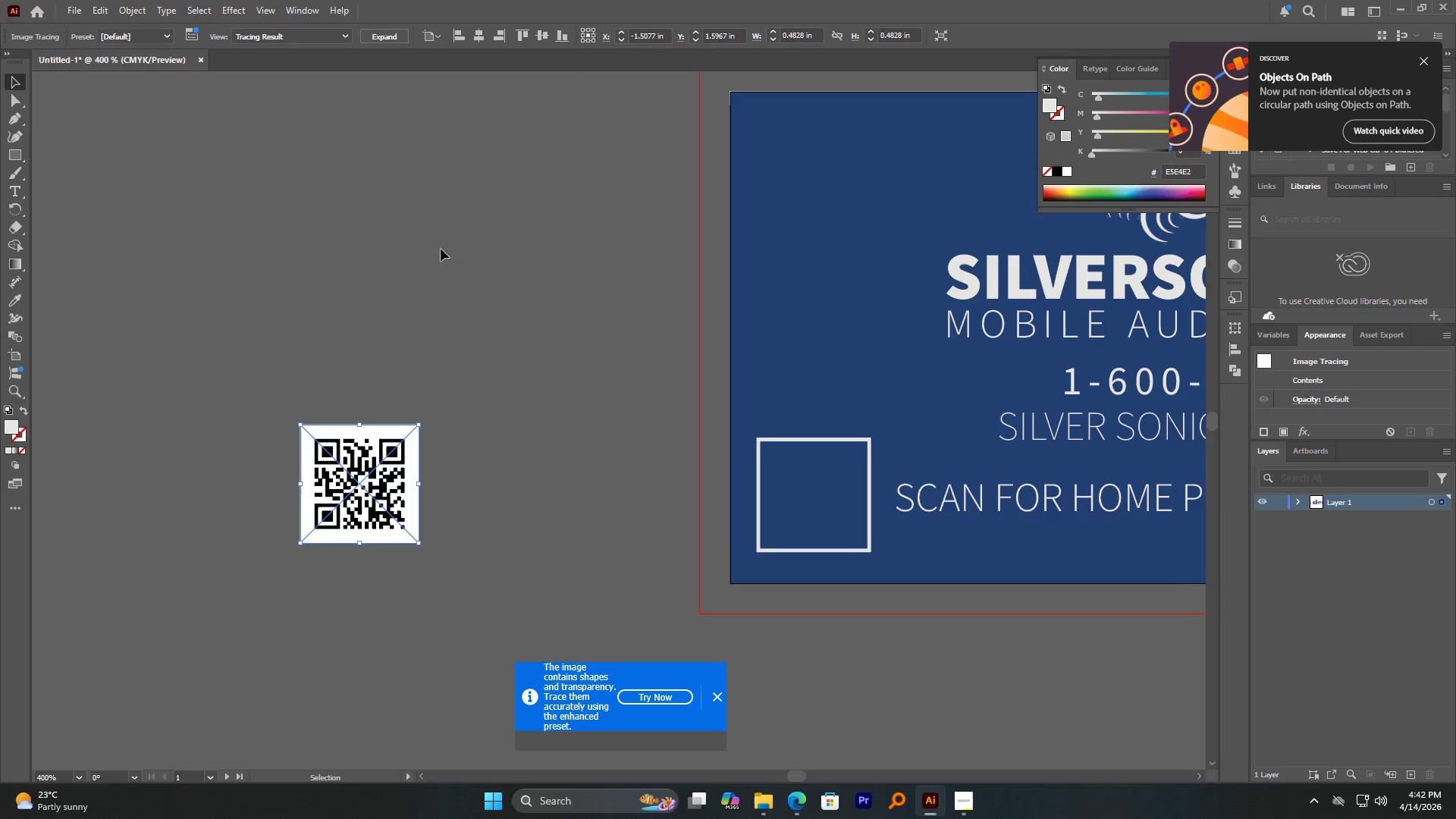 
left_click([400, 37])
 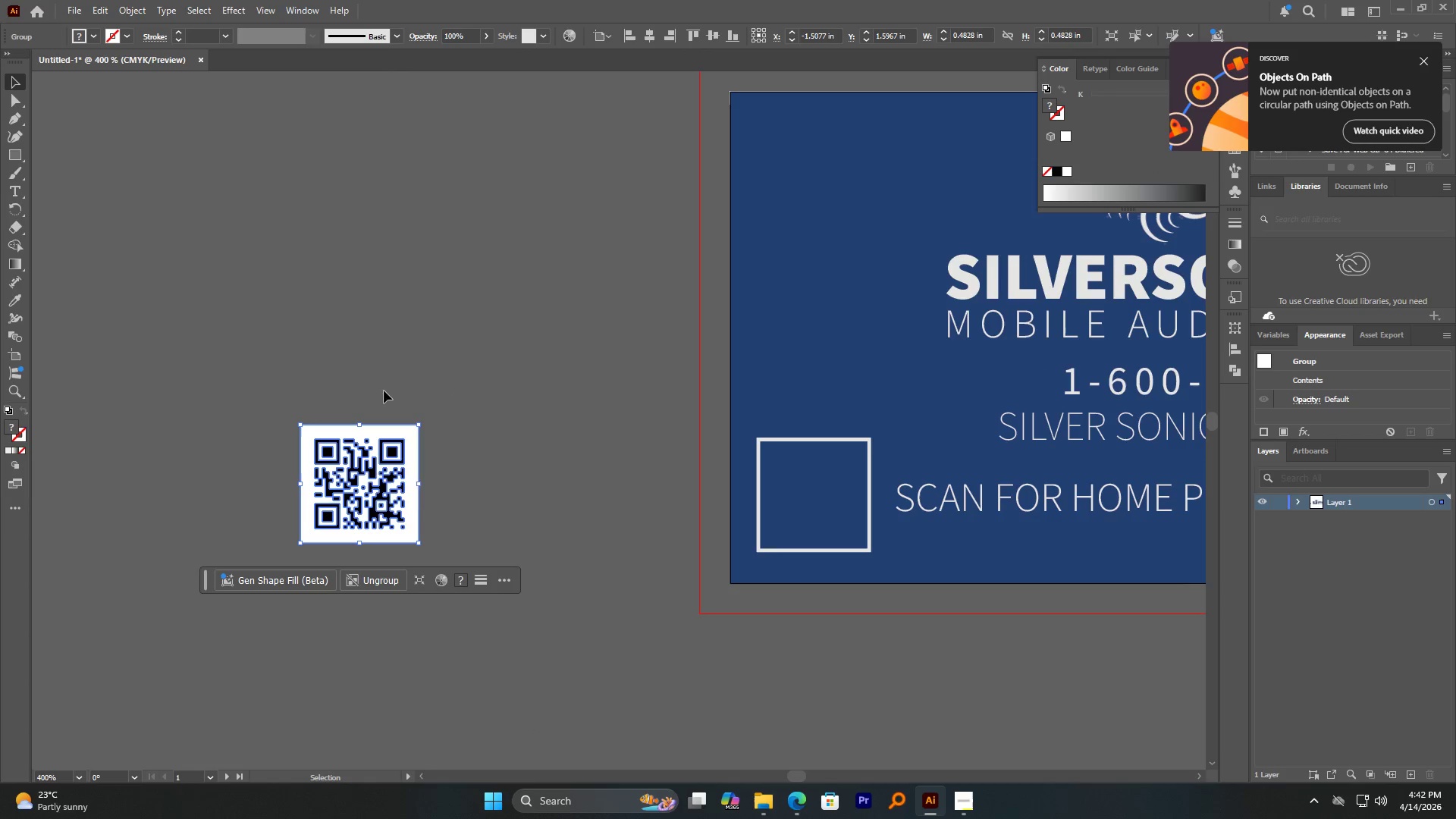 
right_click([384, 476])
 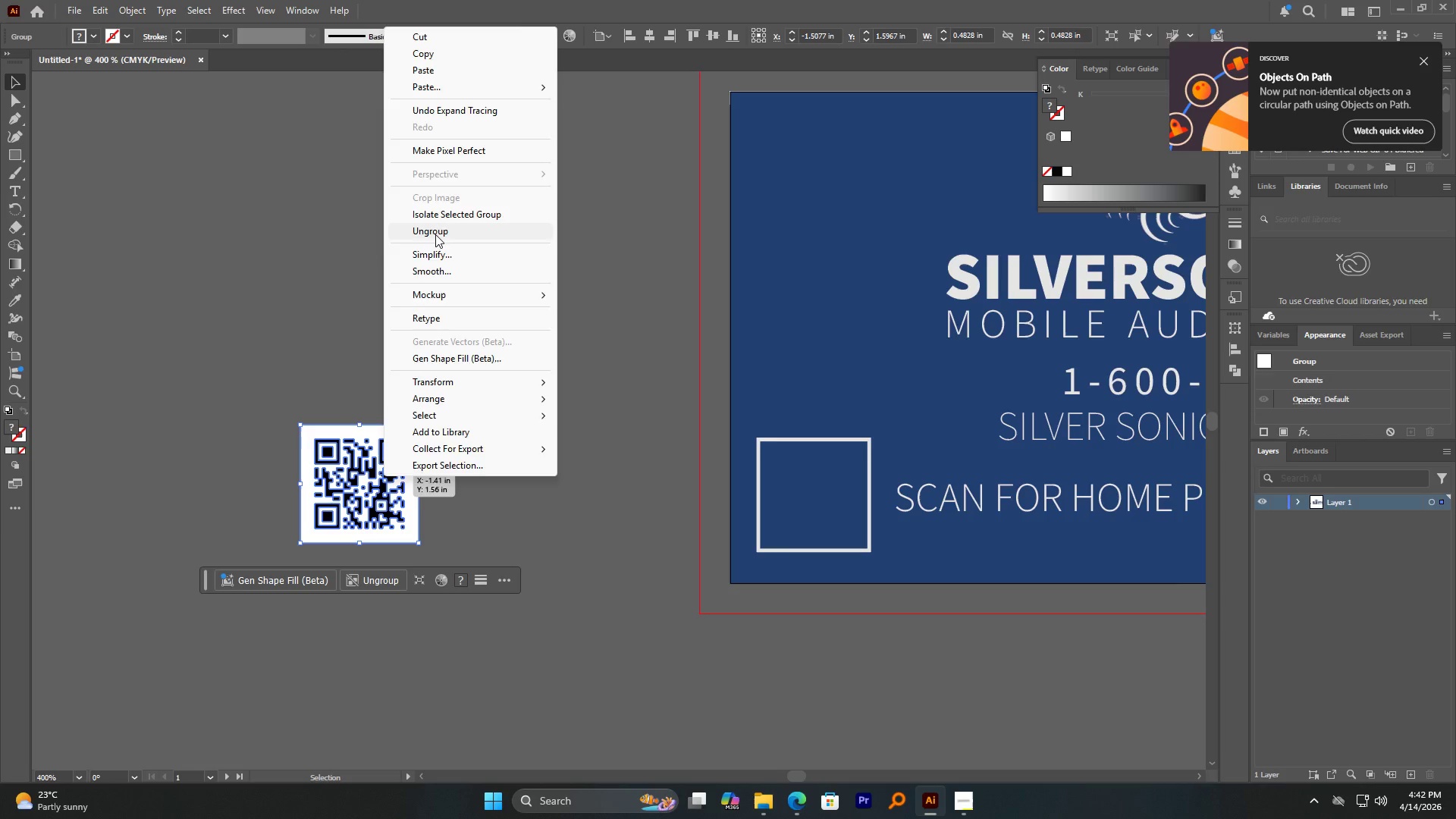 
double_click([443, 309])
 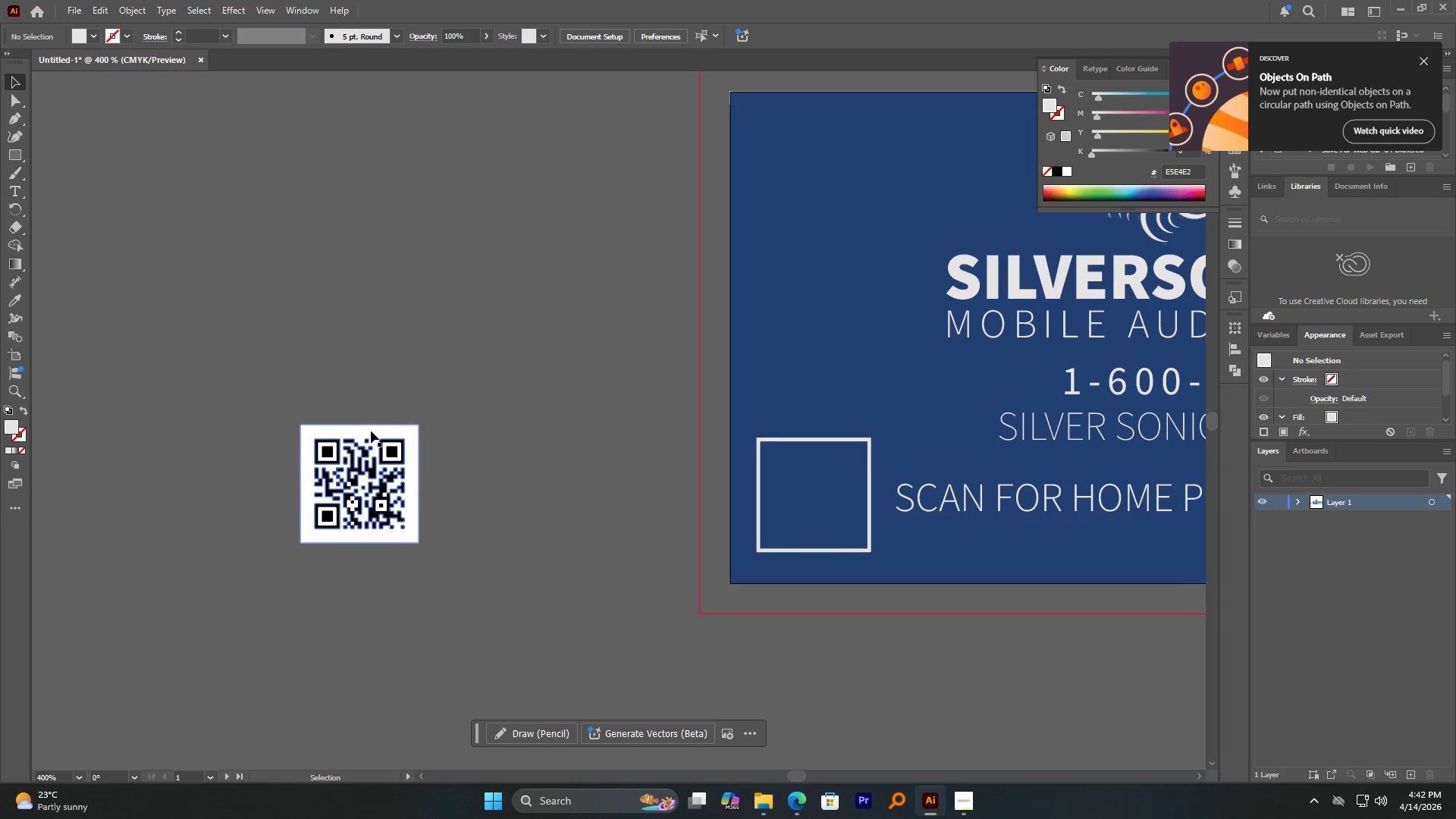 
left_click_drag(start_coordinate=[372, 431], to_coordinate=[204, 389])
 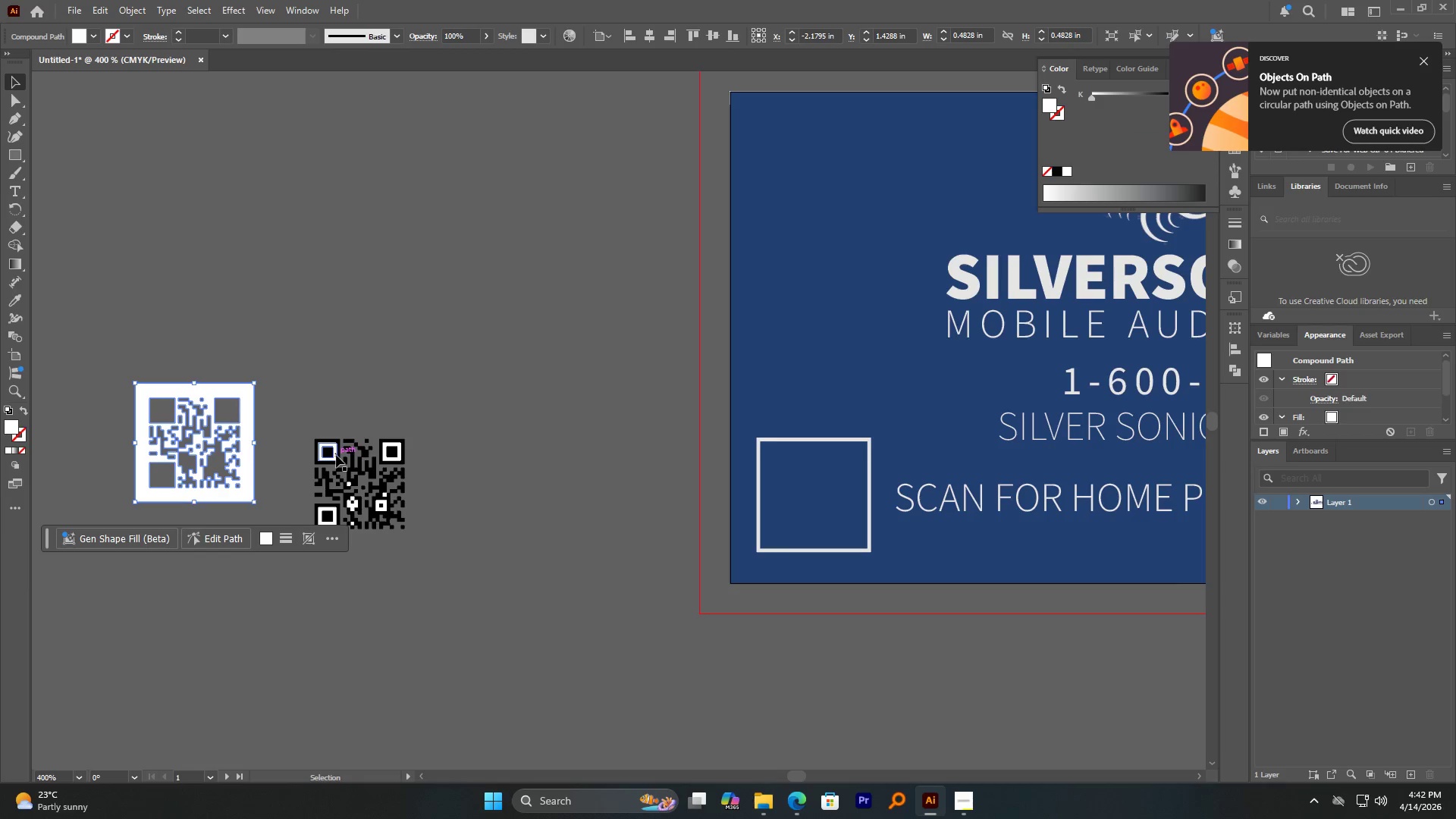 
left_click_drag(start_coordinate=[336, 455], to_coordinate=[218, 372])
 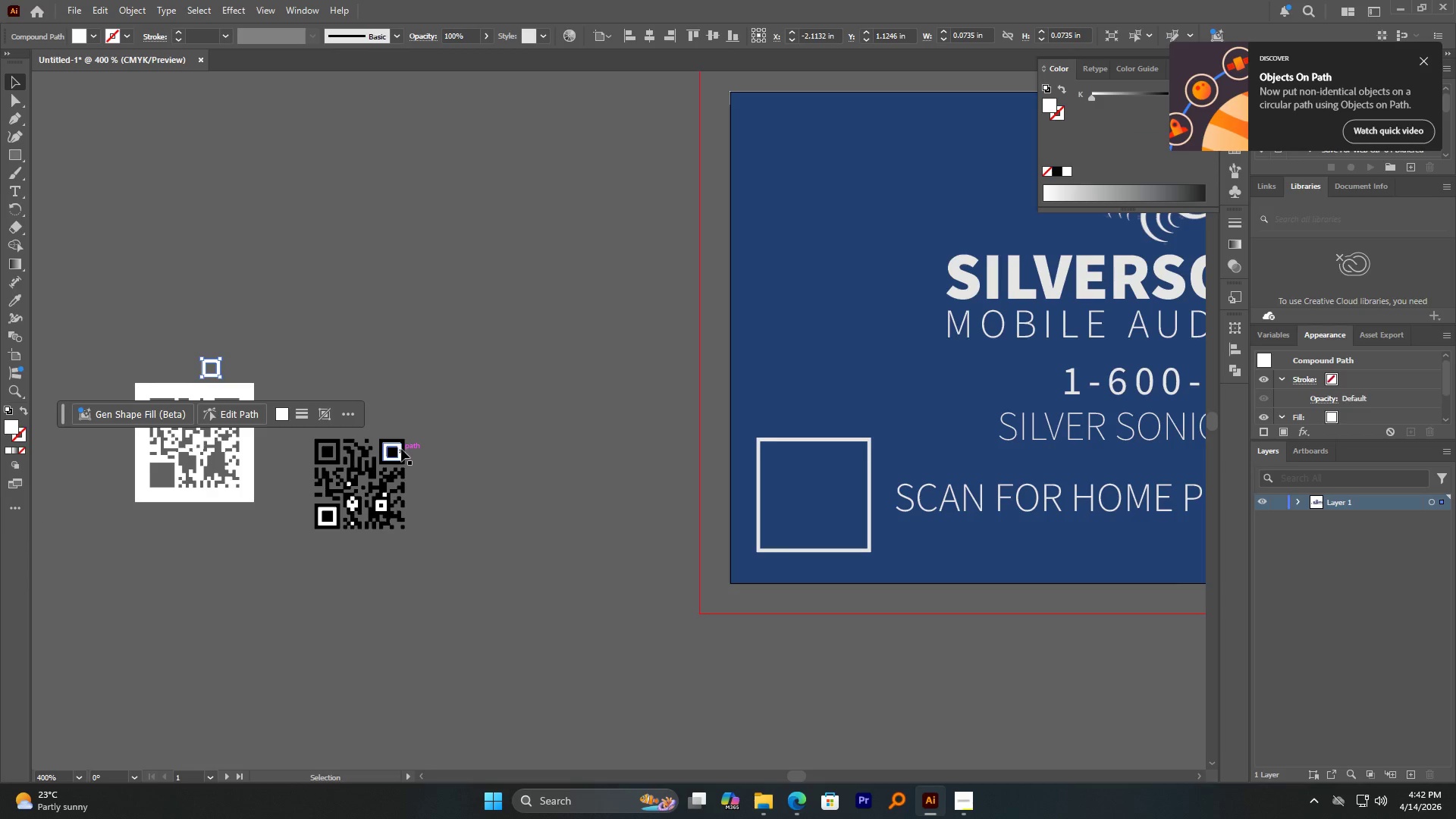 
left_click_drag(start_coordinate=[401, 448], to_coordinate=[464, 344])
 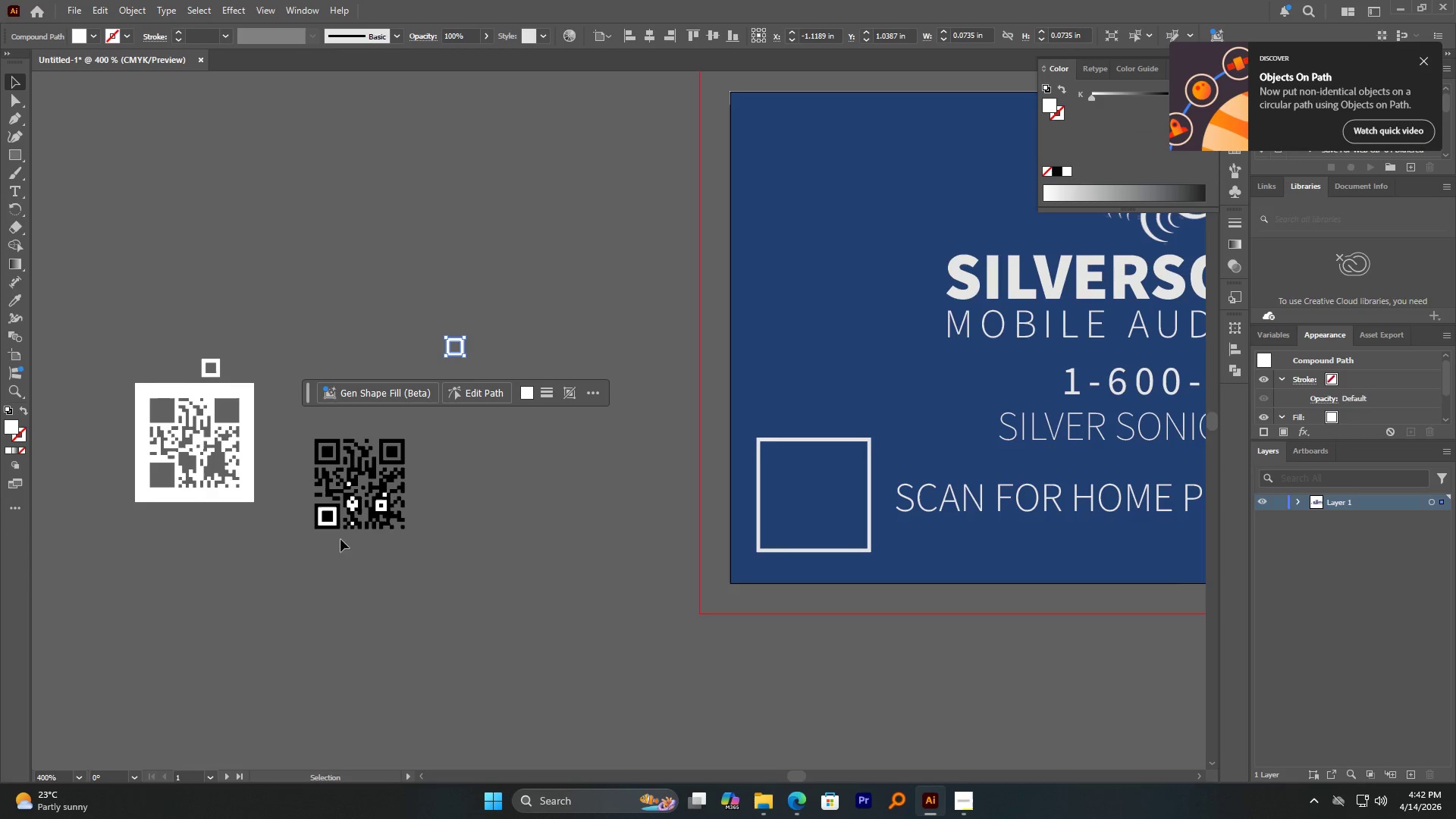 
hold_key(key=AltLeft, duration=2.55)
scroll: coordinate [347, 537], scroll_direction: up, amount: 2.0
 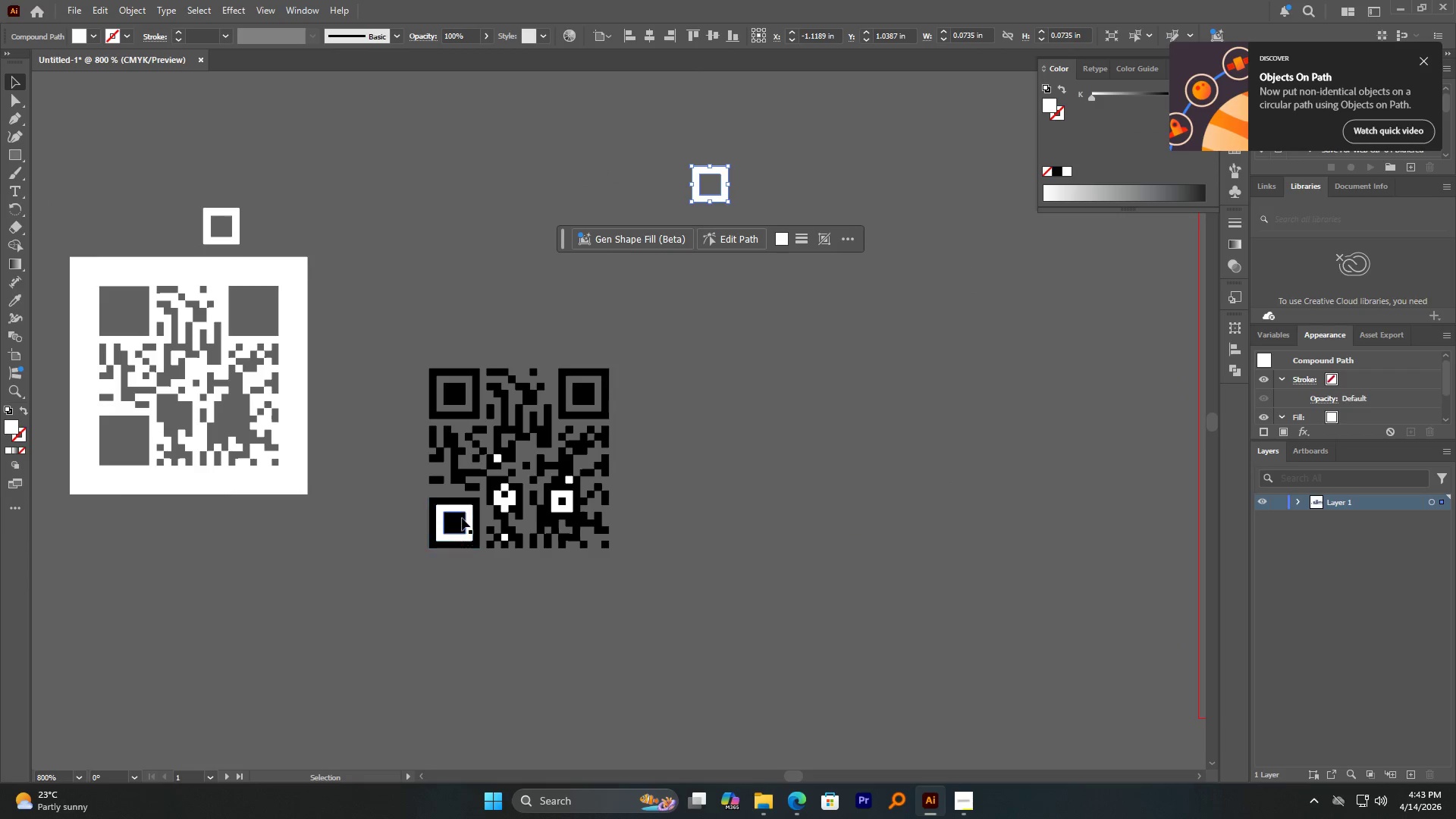 
left_click_drag(start_coordinate=[467, 510], to_coordinate=[290, 539])
 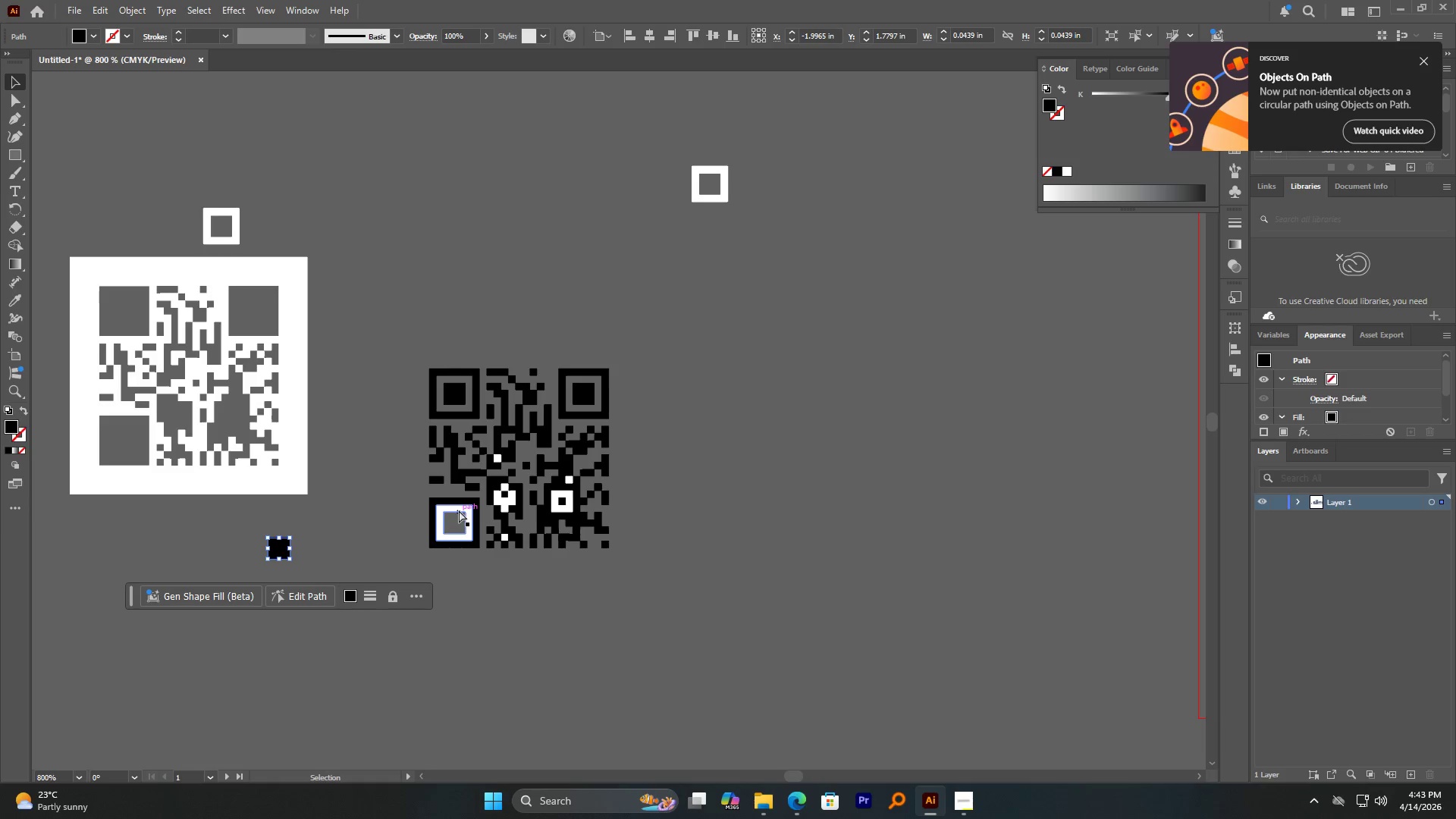 
key(Control+ControlLeft)
 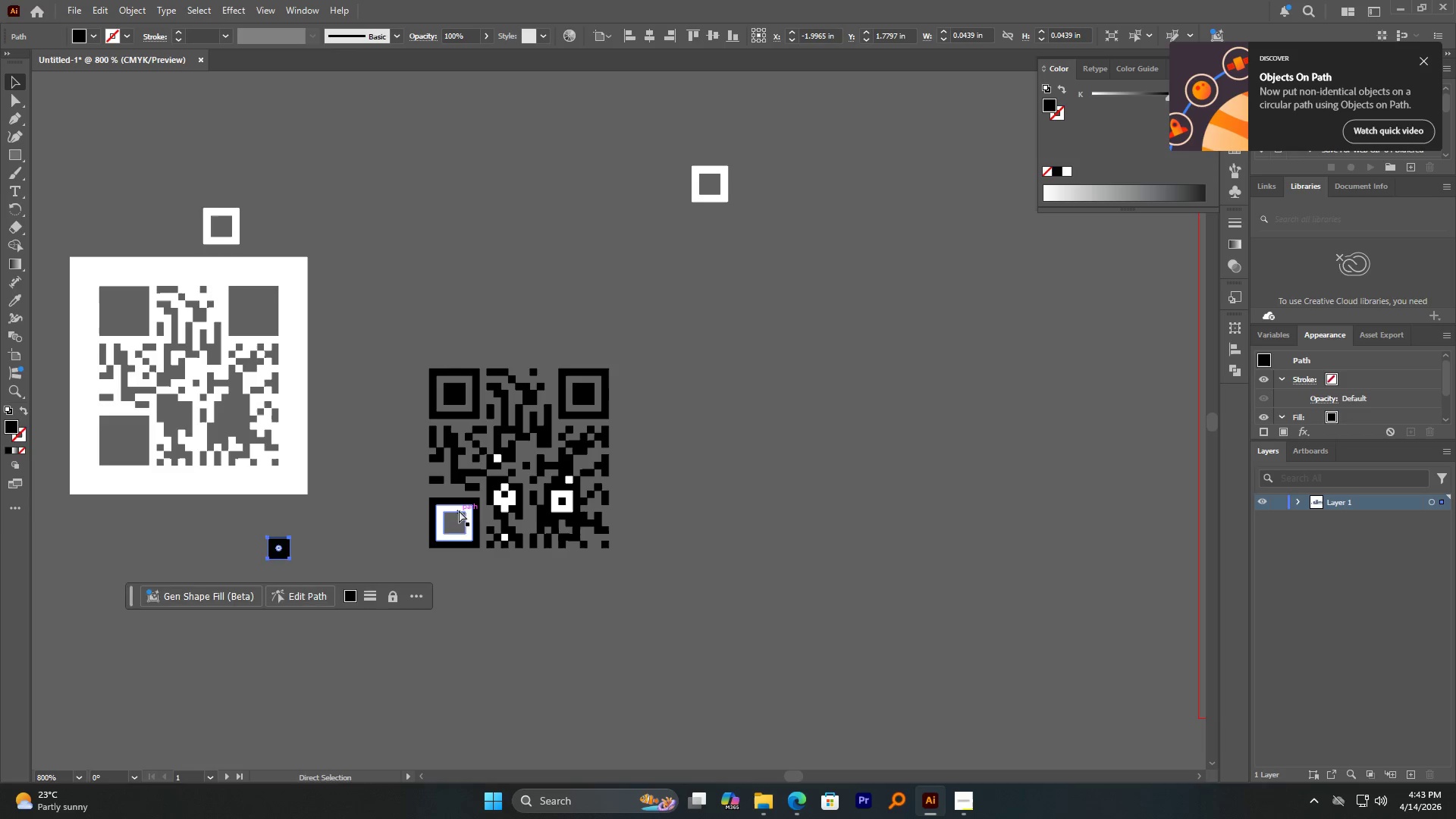 
key(Control+Z)
 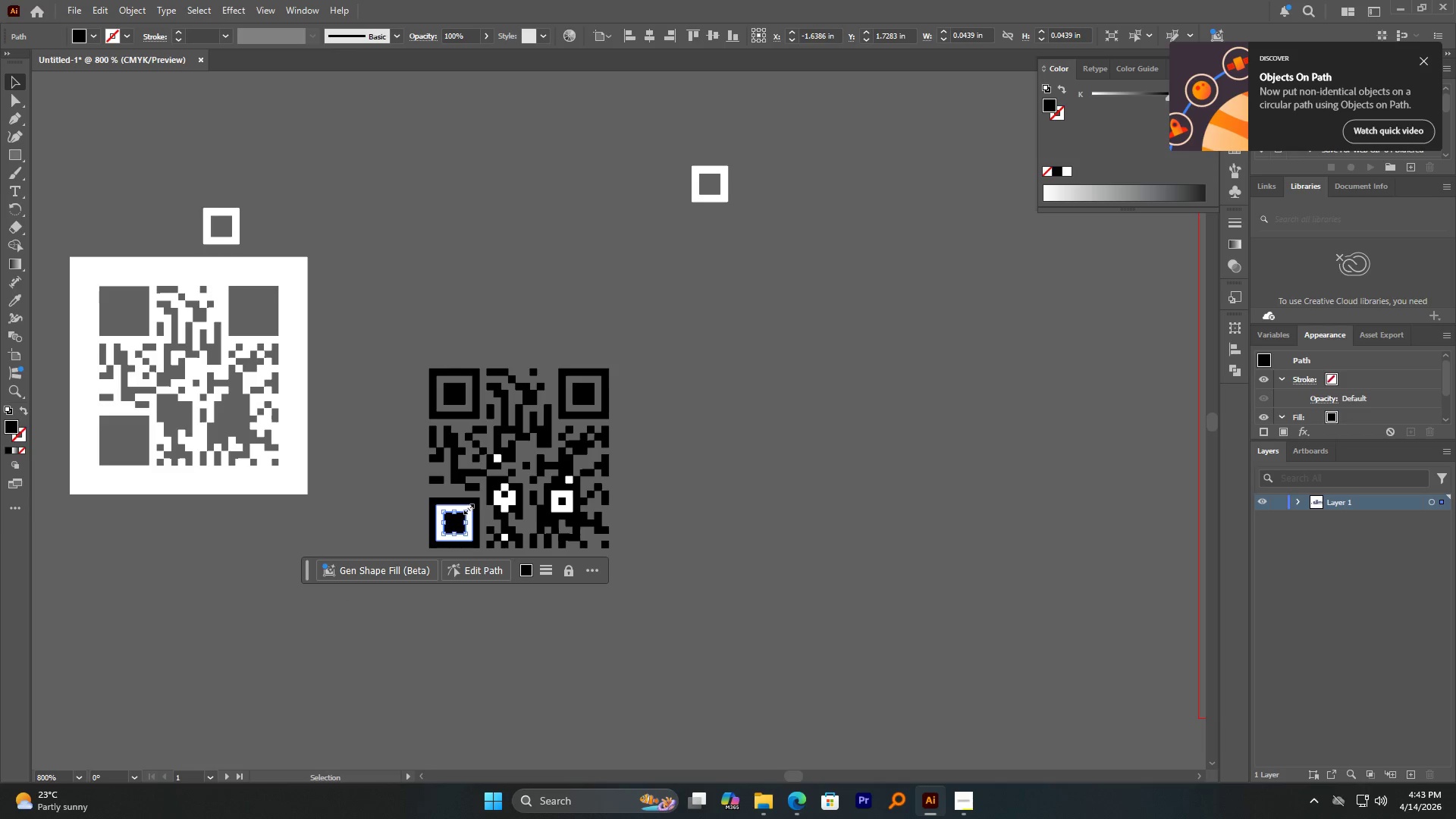 
hold_key(key=AltLeft, duration=0.55)
scroll: coordinate [463, 510], scroll_direction: up, amount: 4.0
 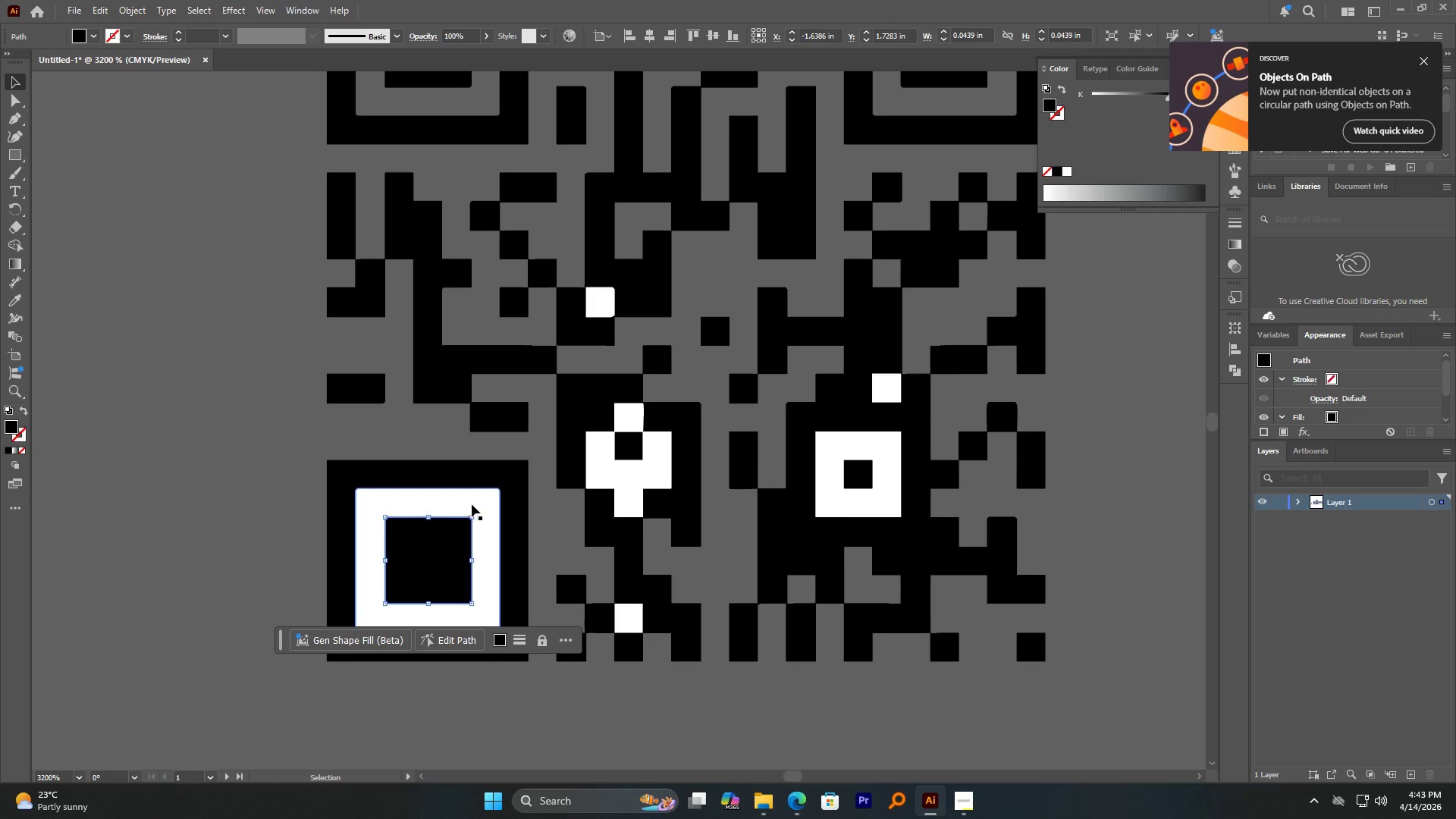 
left_click([478, 504])
 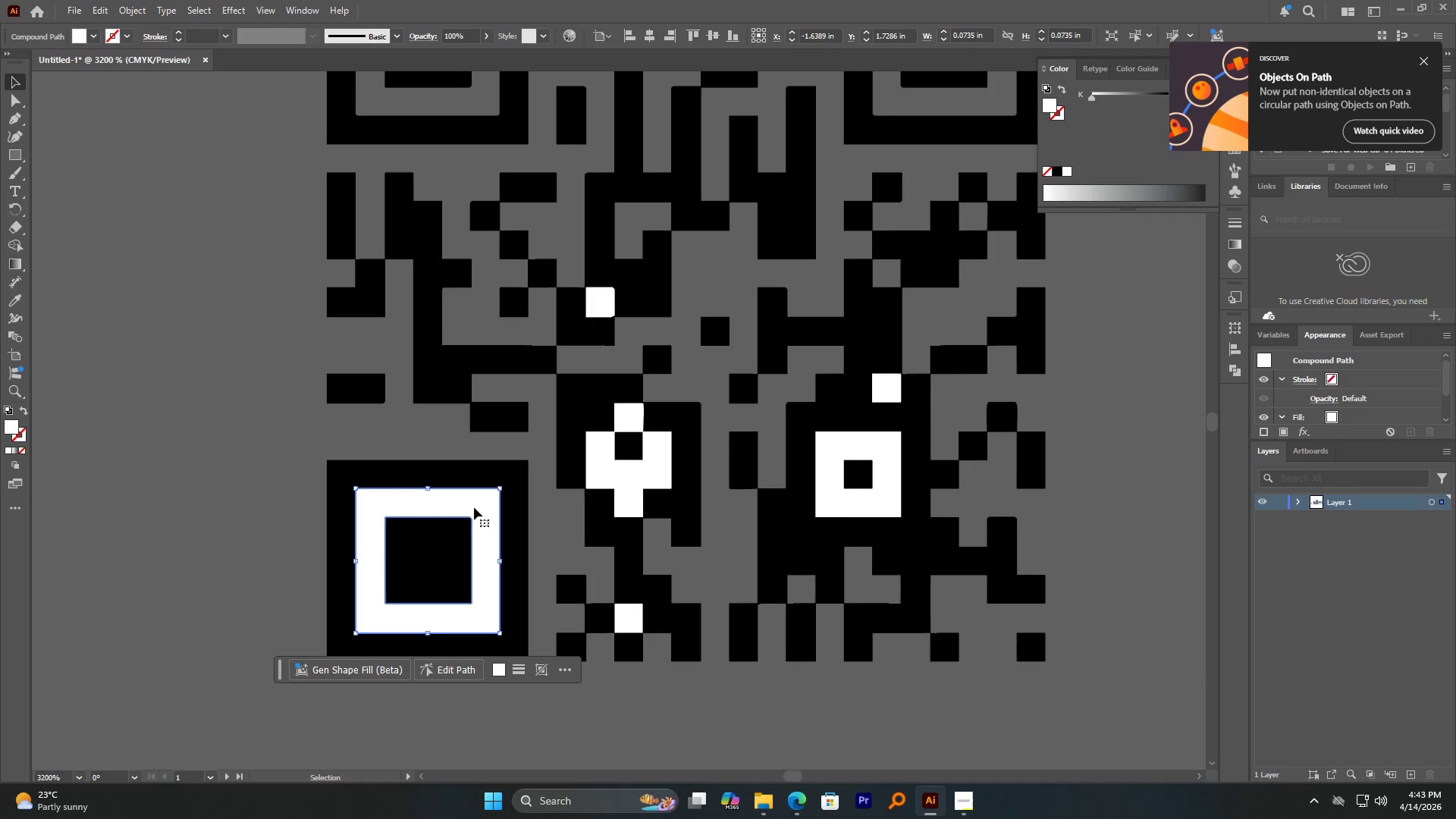 
key(Delete)
 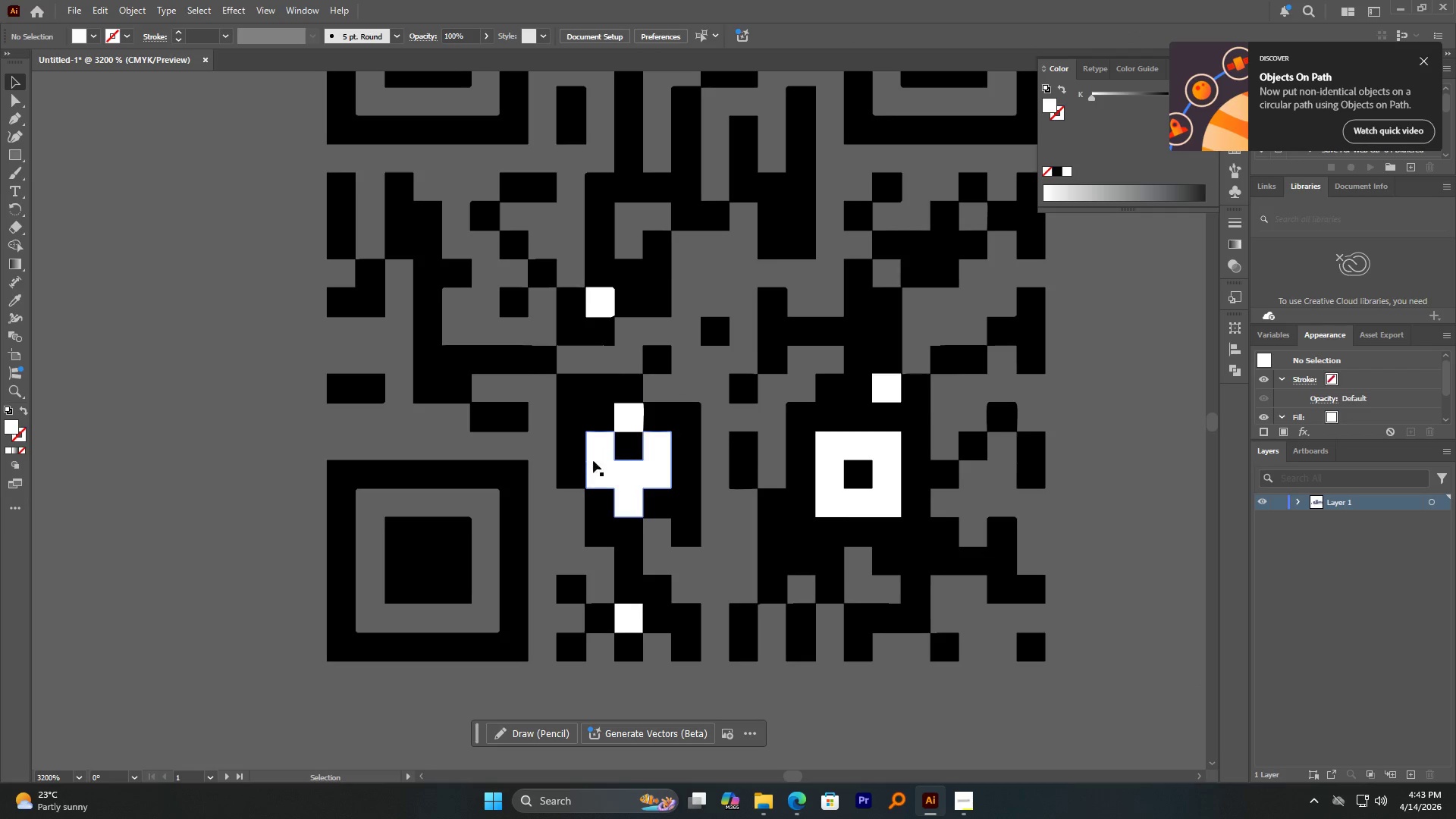 
left_click([606, 463])
 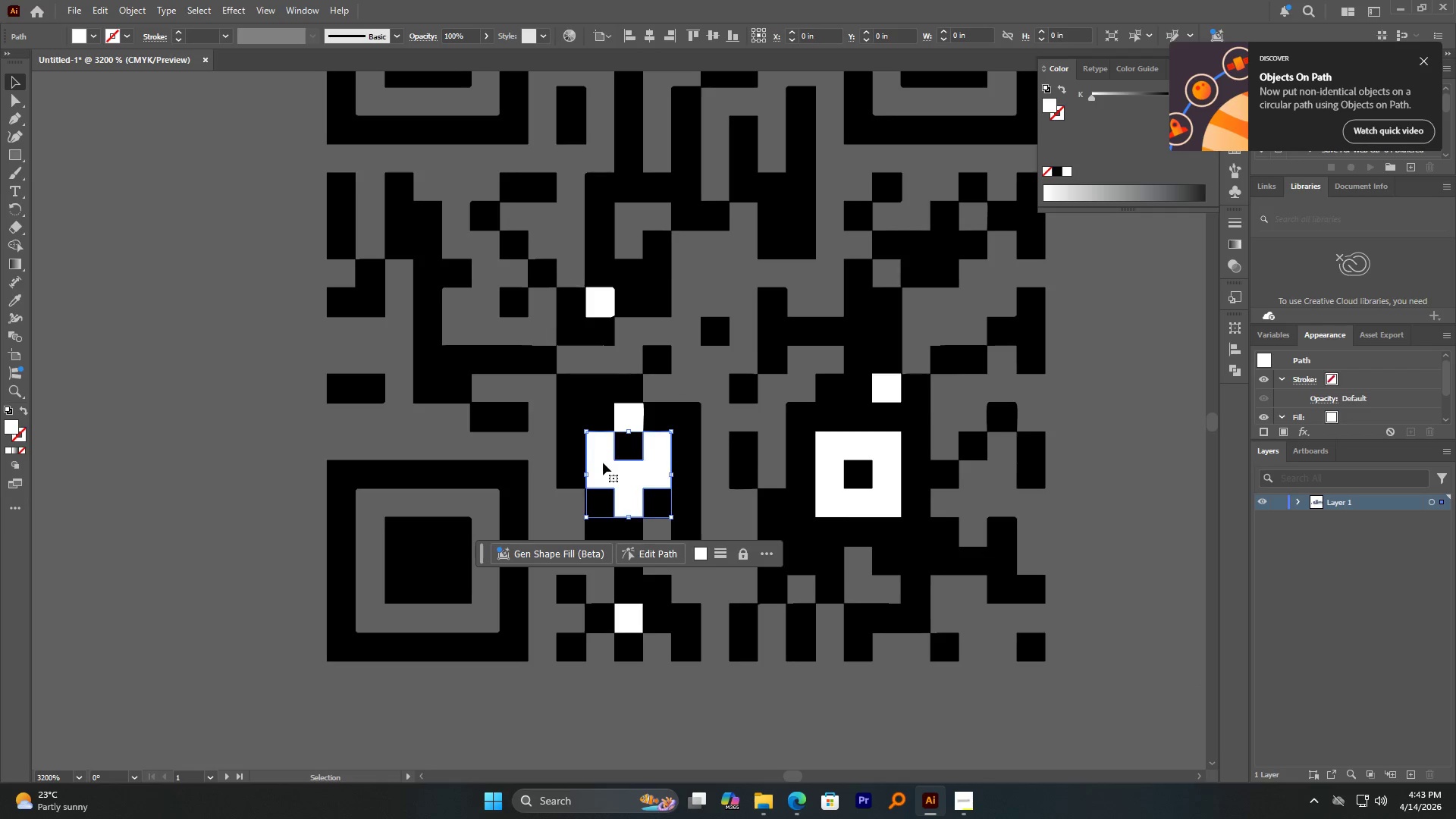 
key(Delete)
 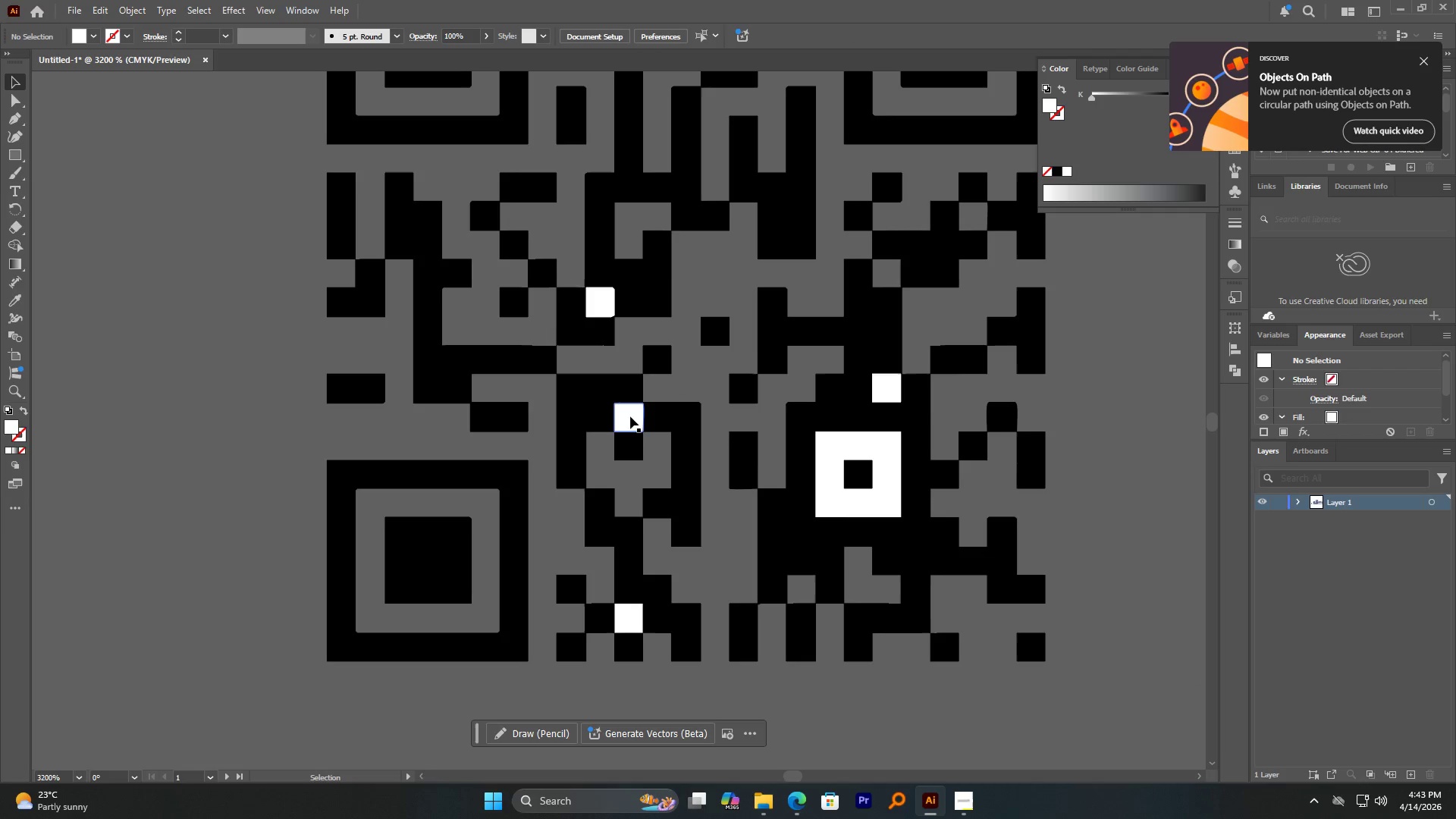 
left_click([631, 413])
 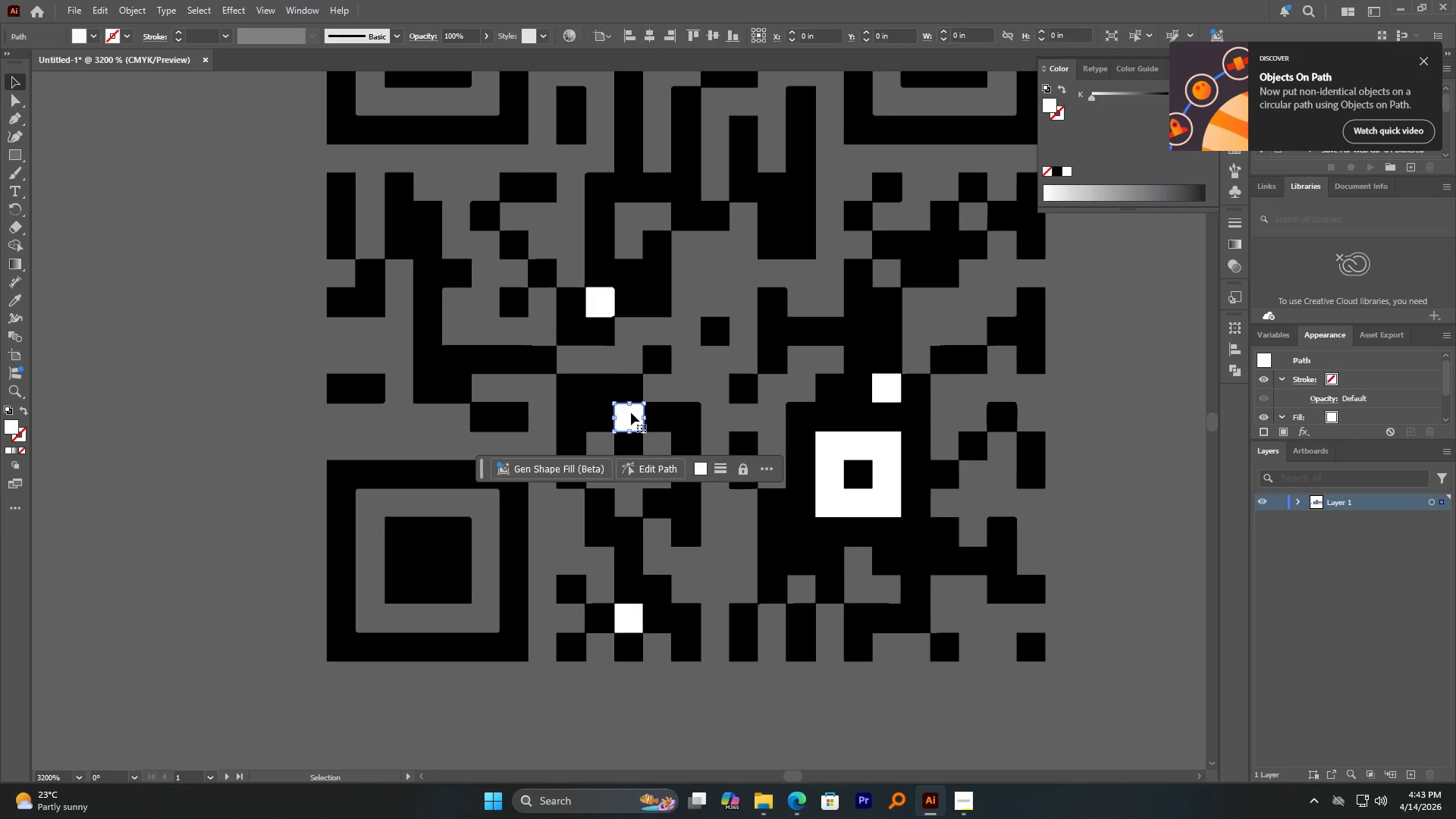 
key(Delete)
 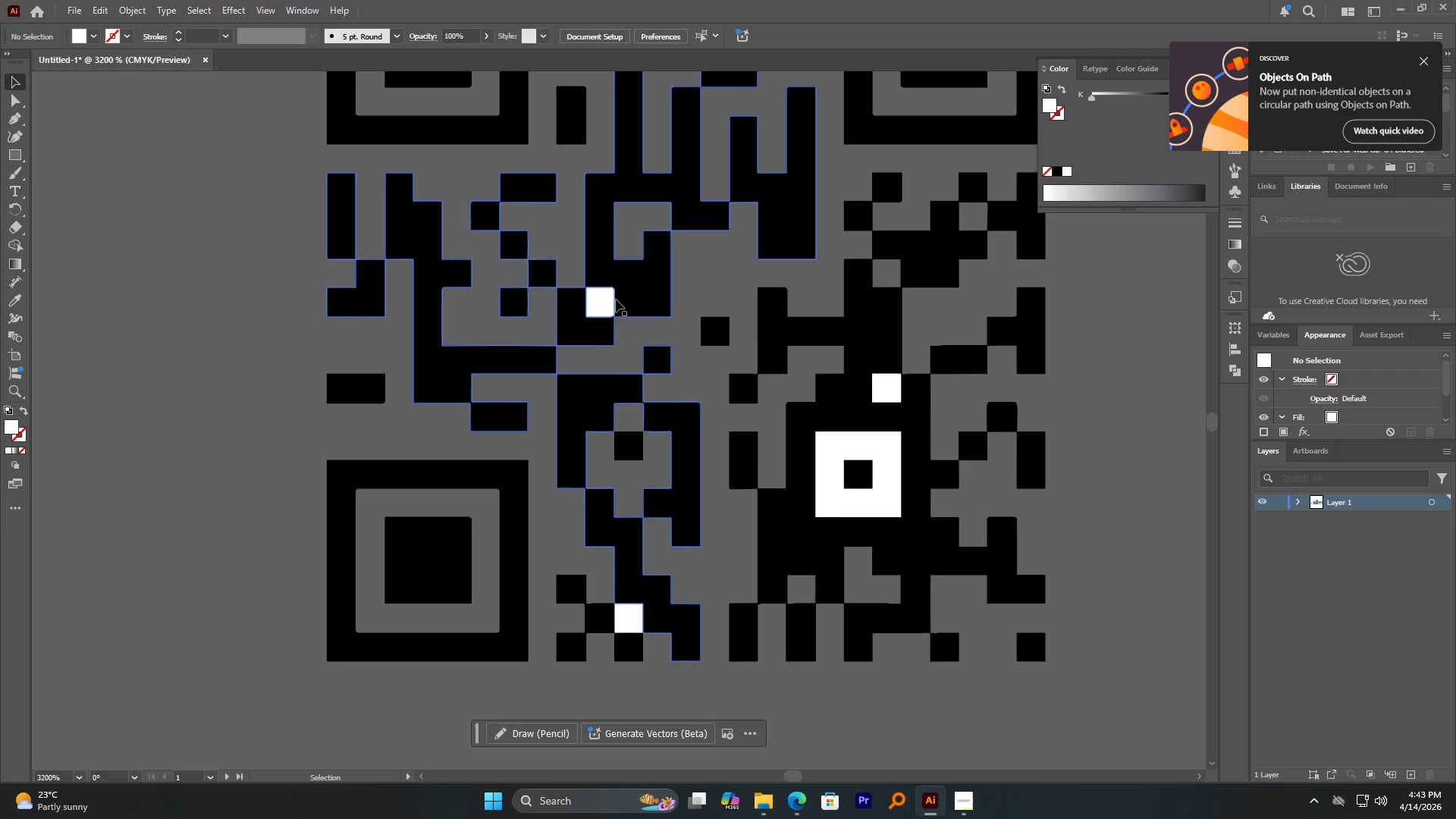 
left_click([598, 306])
 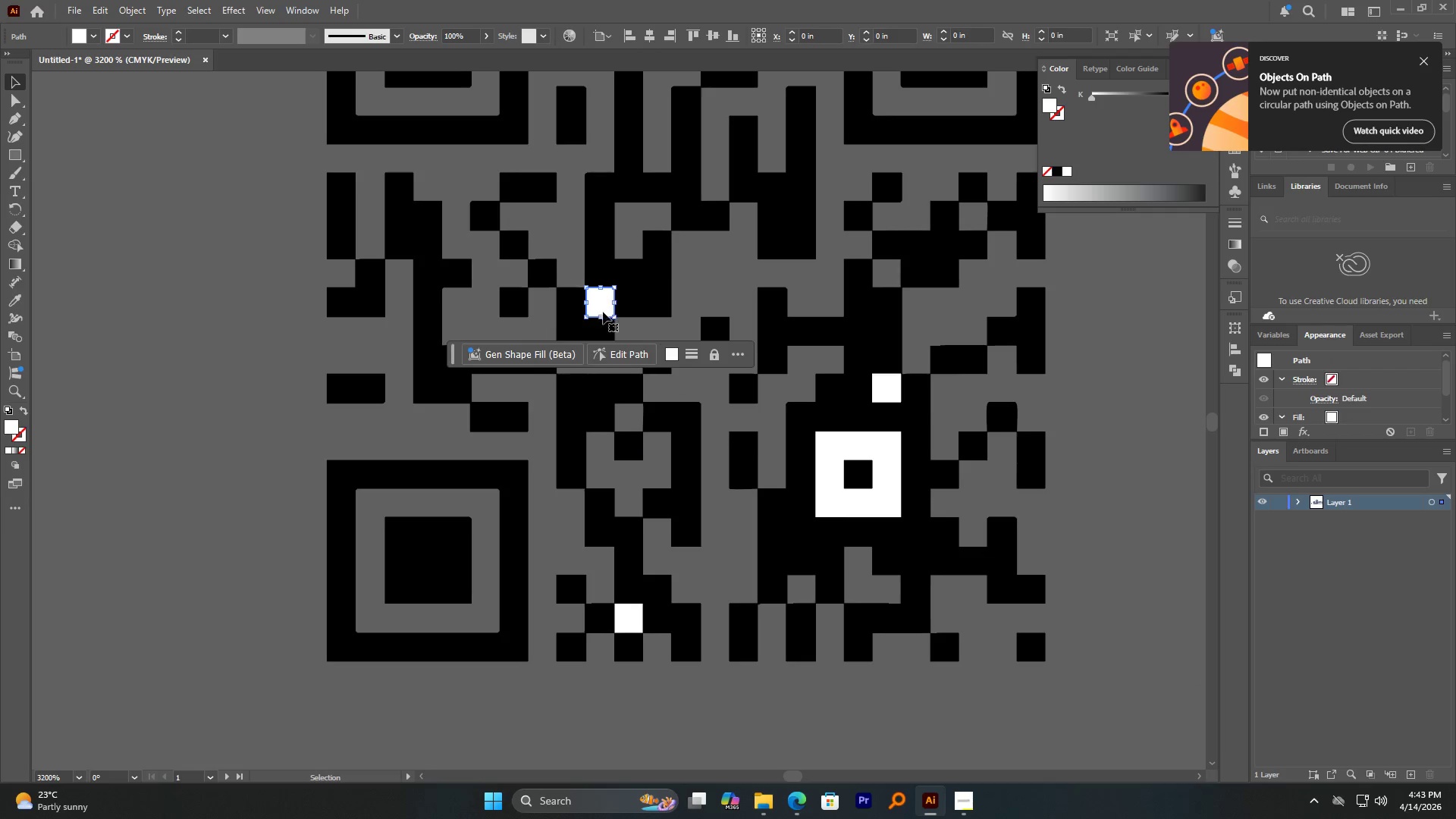 
key(Delete)
 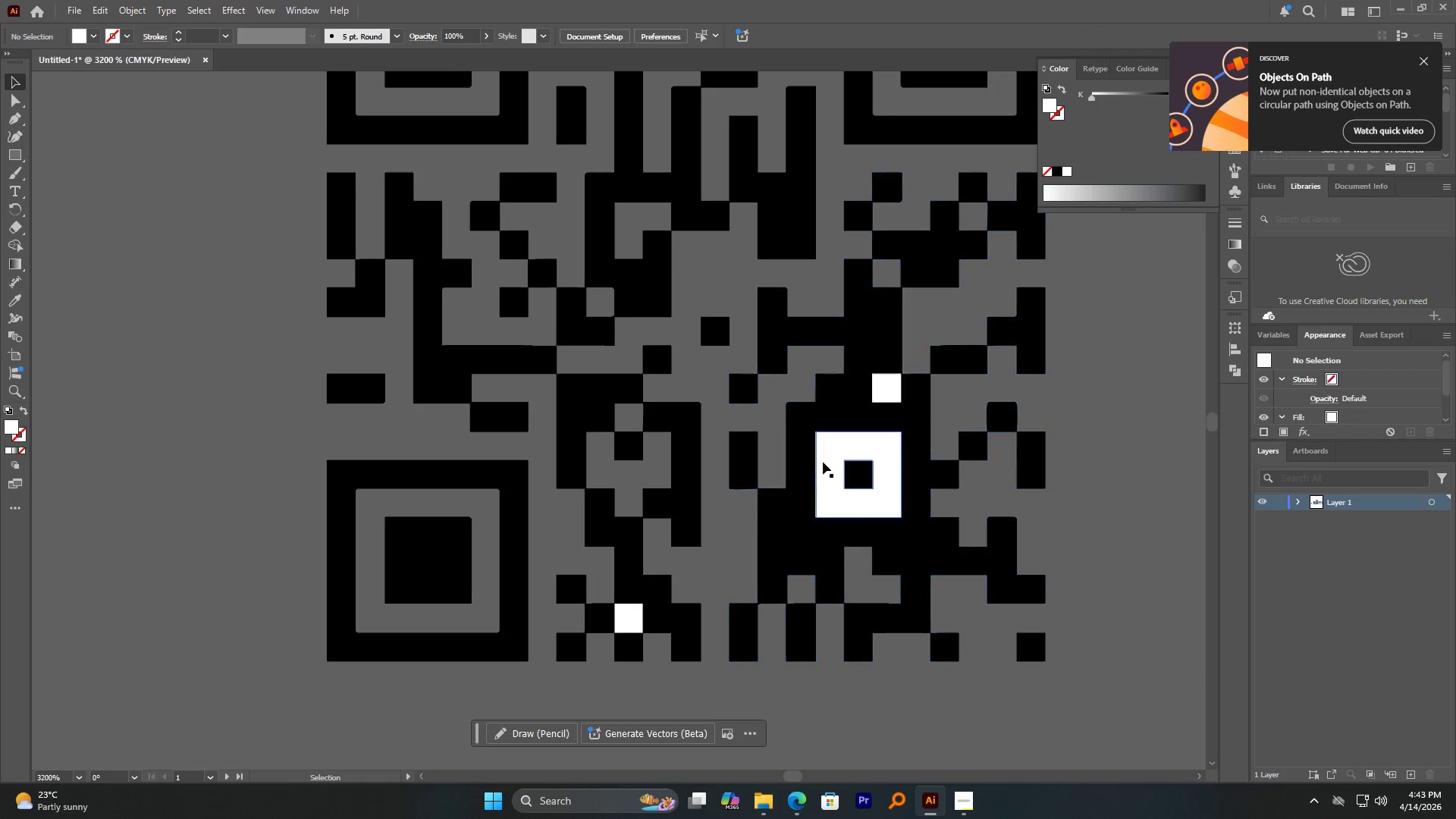 
left_click([831, 462])
 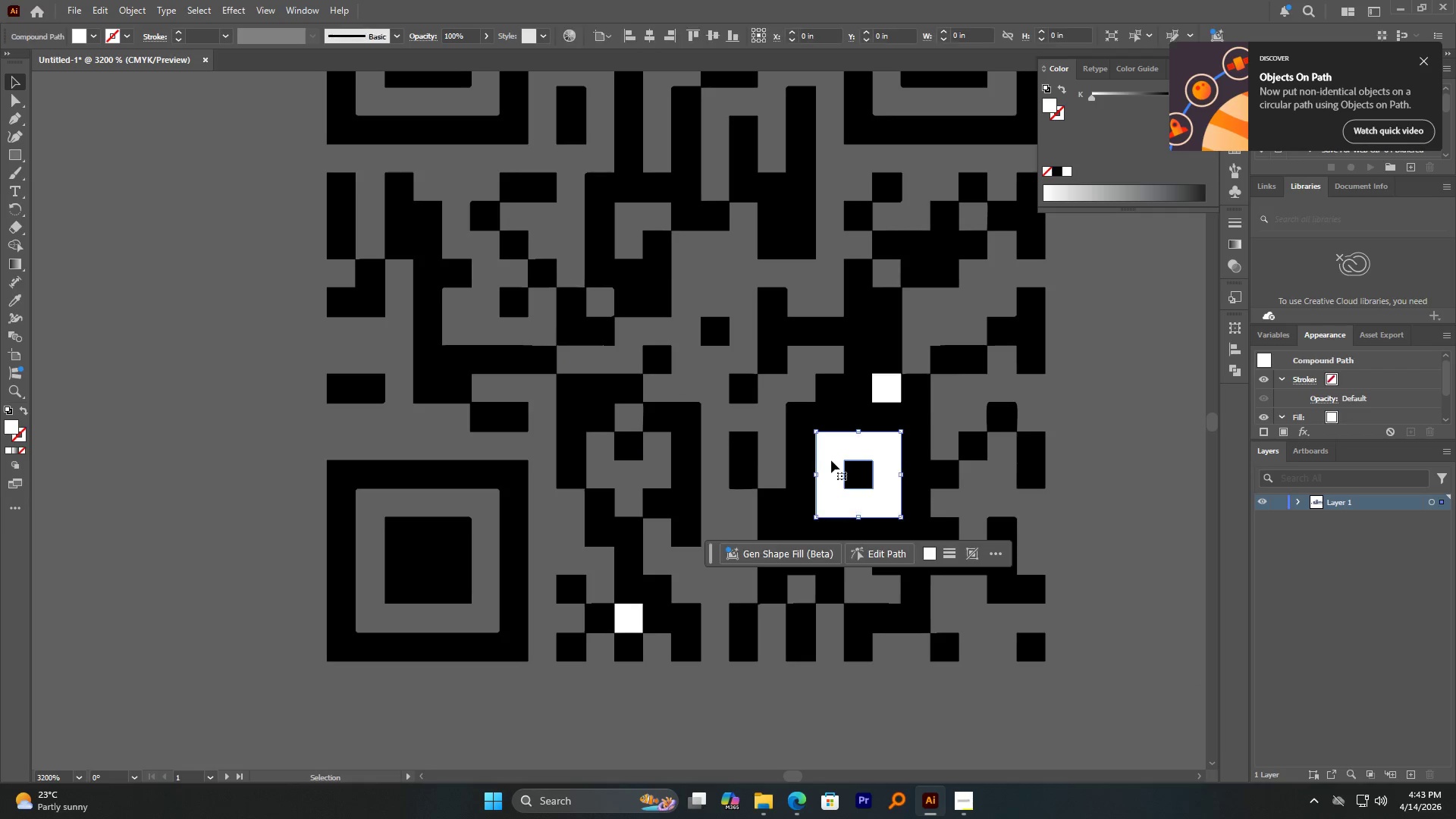 
key(Delete)
 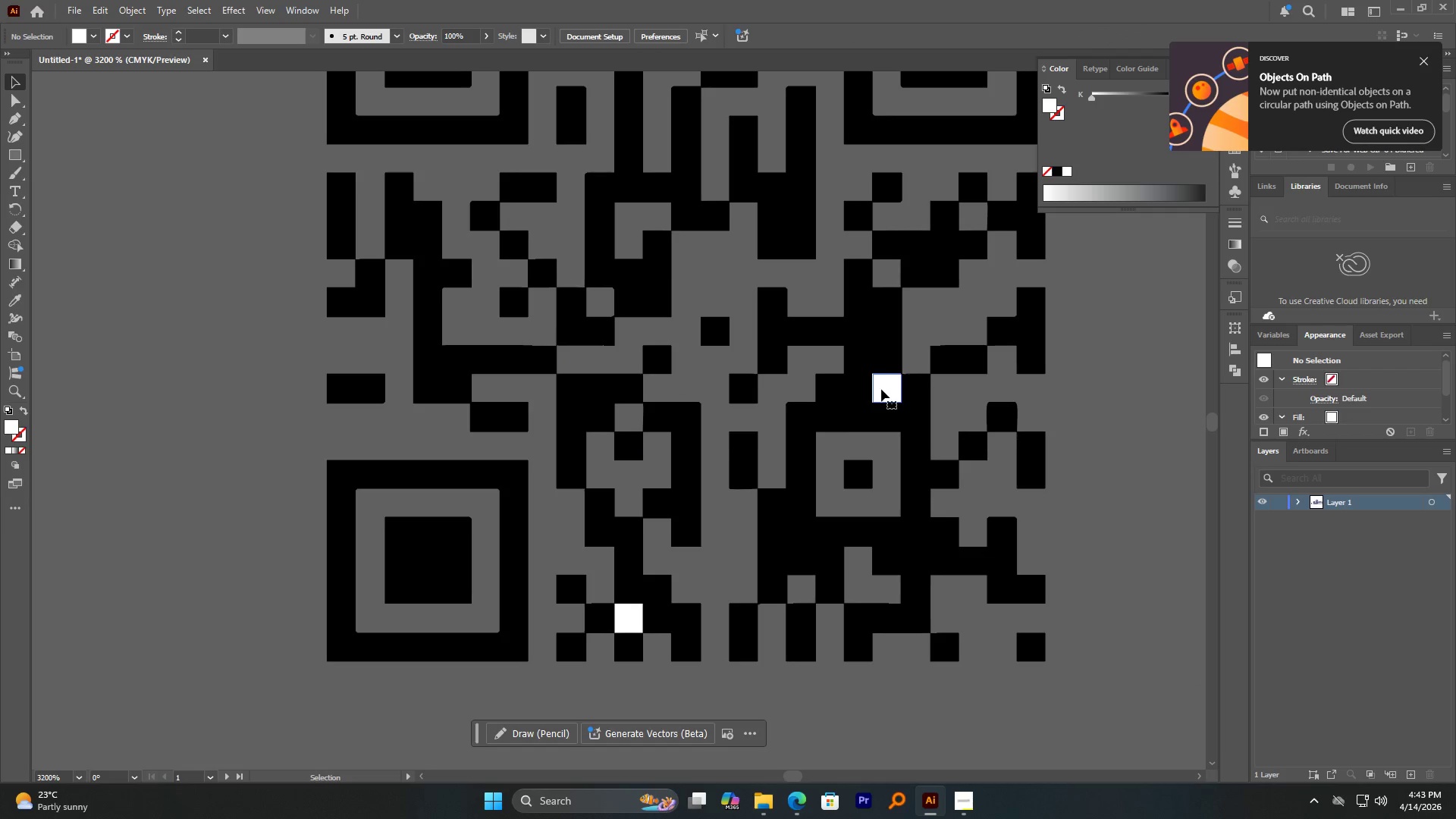 
key(Delete)
 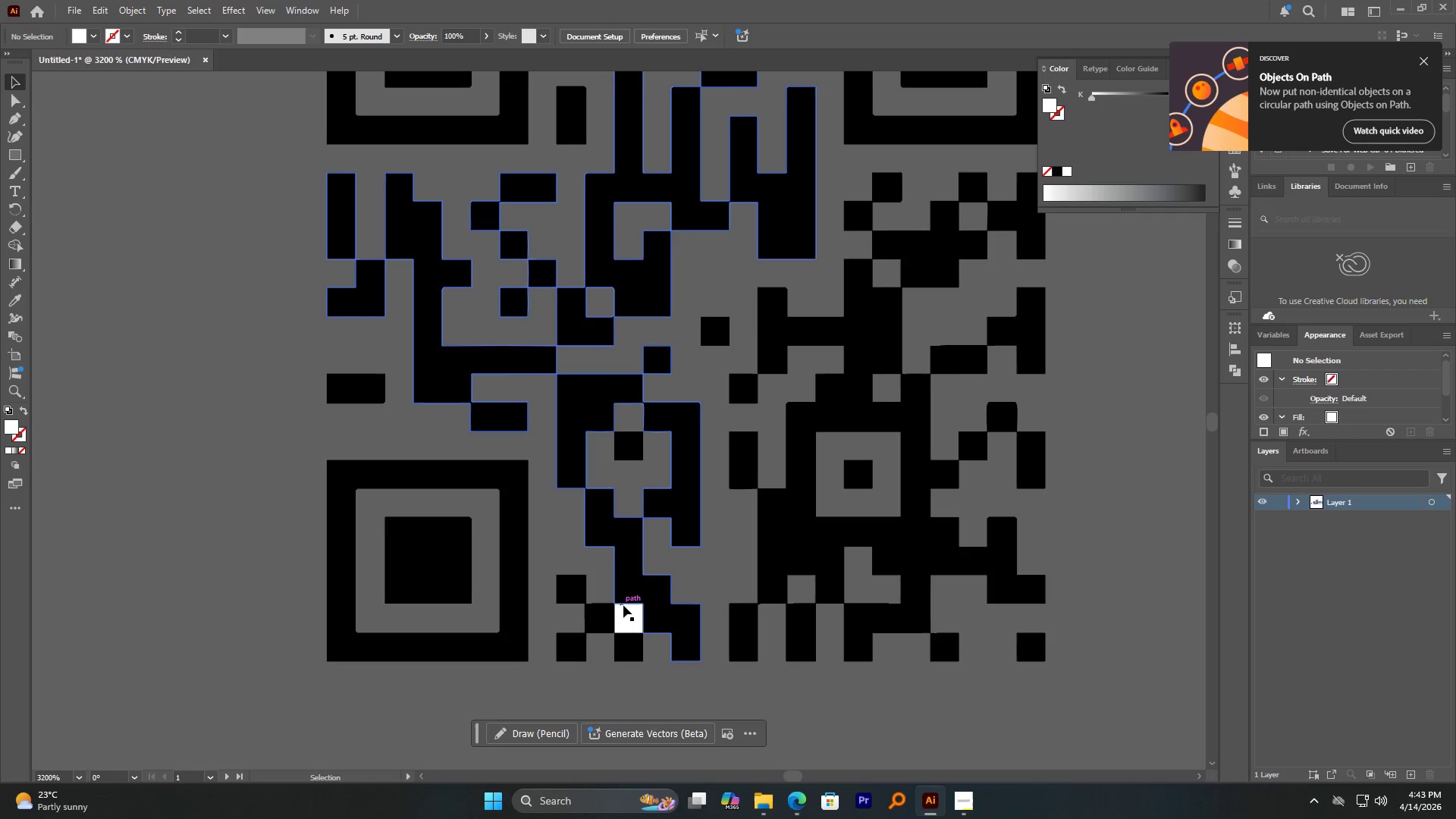 
left_click([628, 607])
 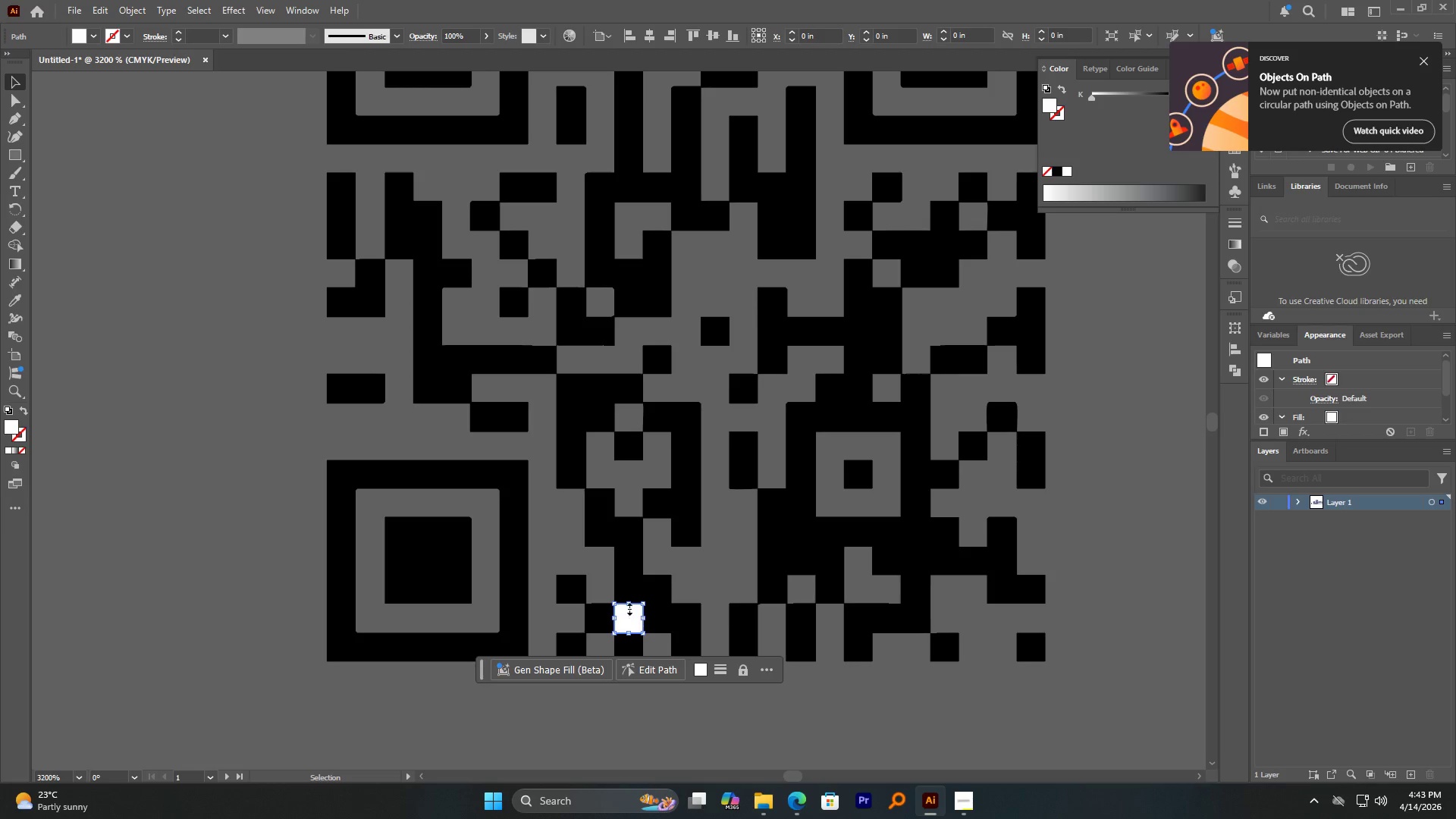 
key(Delete)
 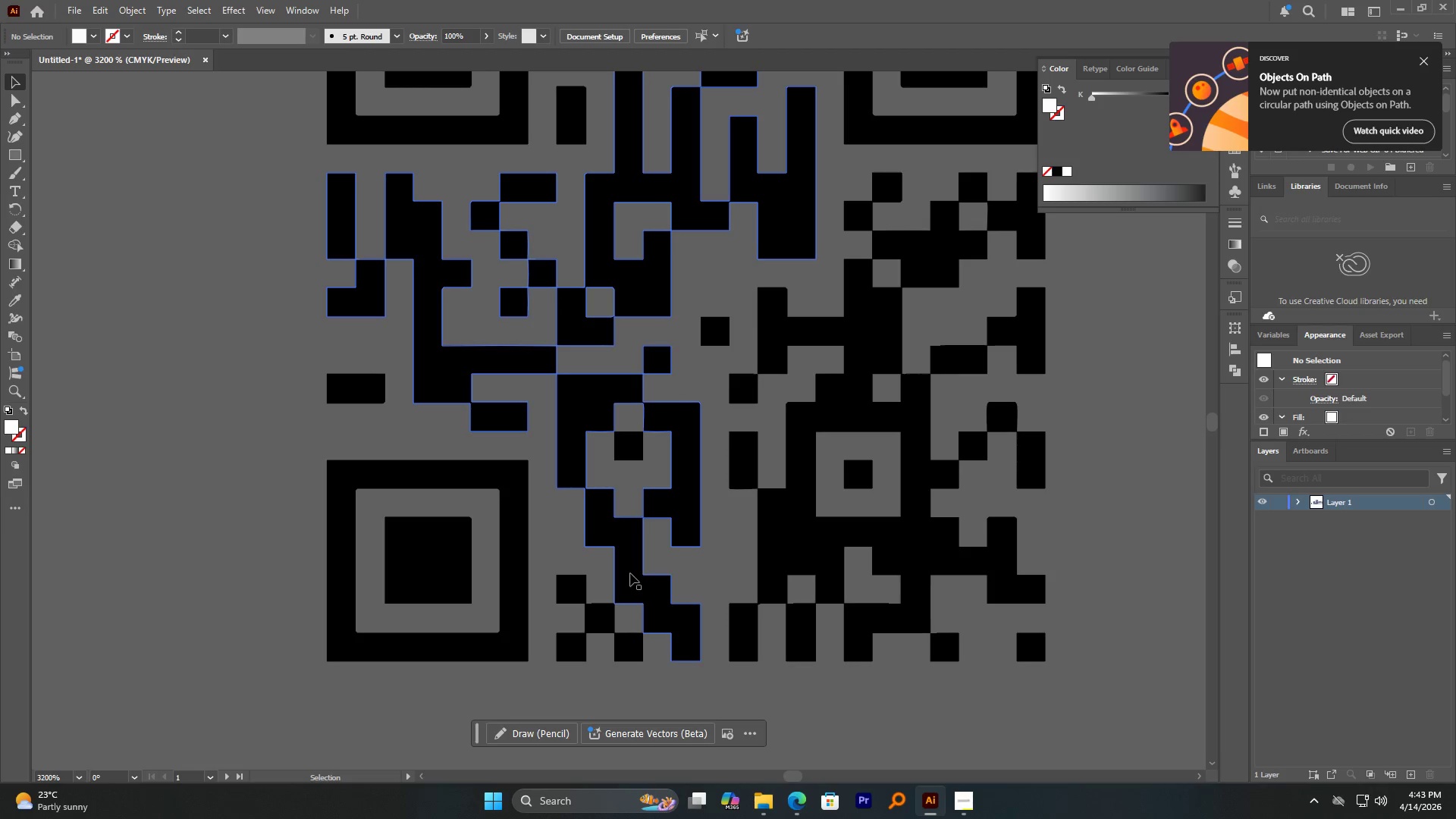 
hold_key(key=AltLeft, duration=1.81)
scroll: coordinate [421, 529], scroll_direction: down, amount: 4.0
 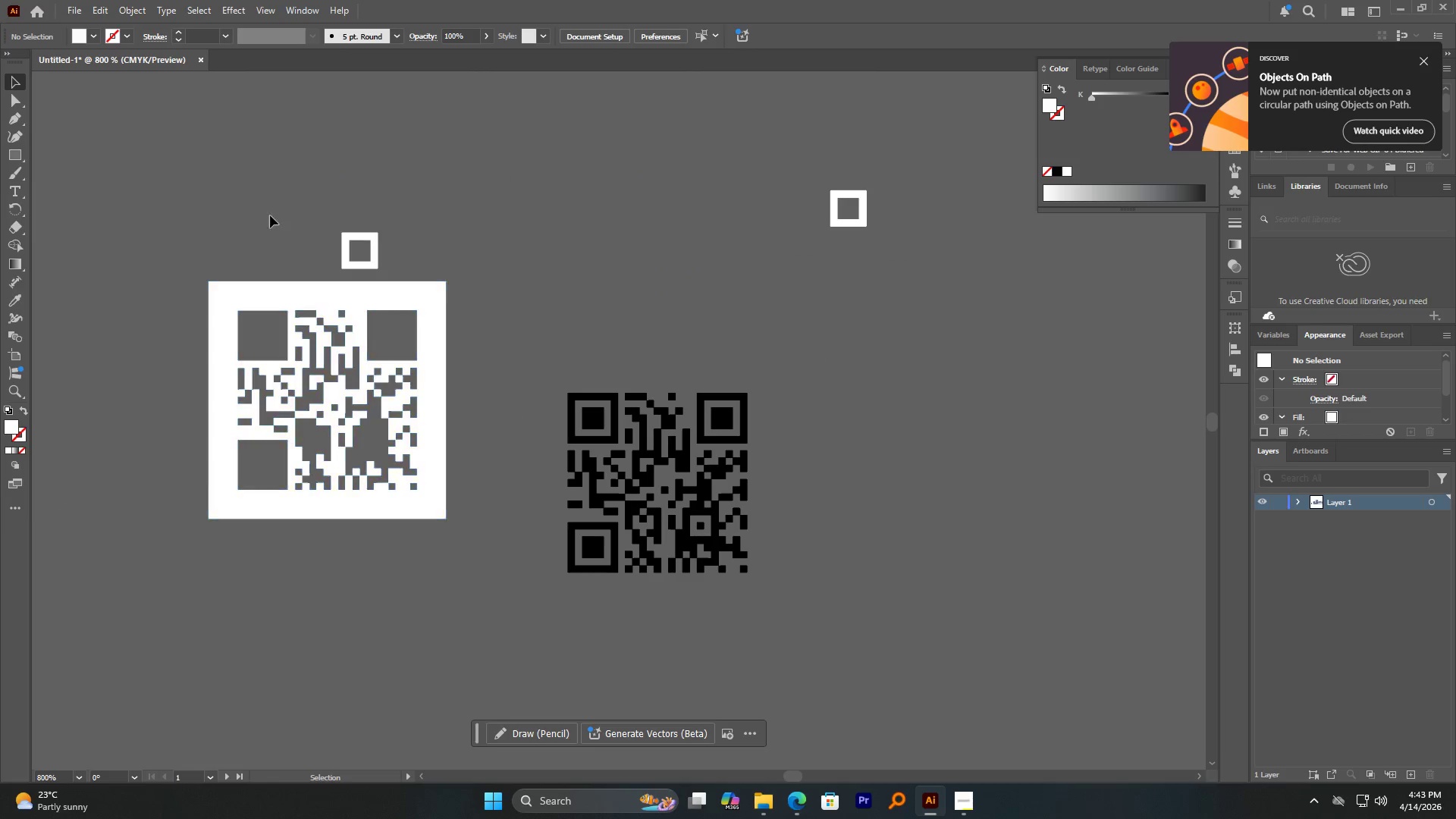 
left_click_drag(start_coordinate=[237, 202], to_coordinate=[428, 518])
 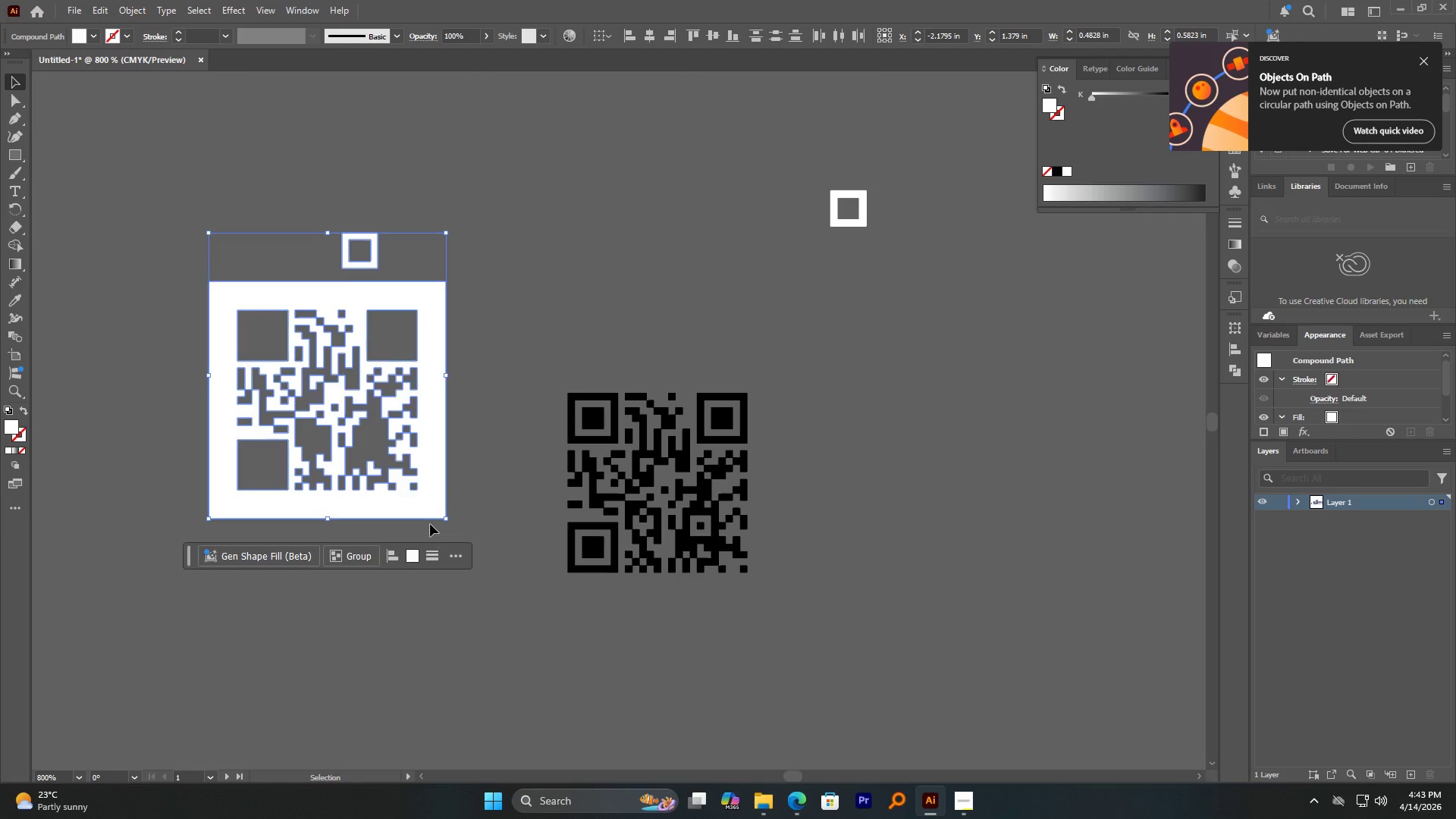 
key(Delete)
 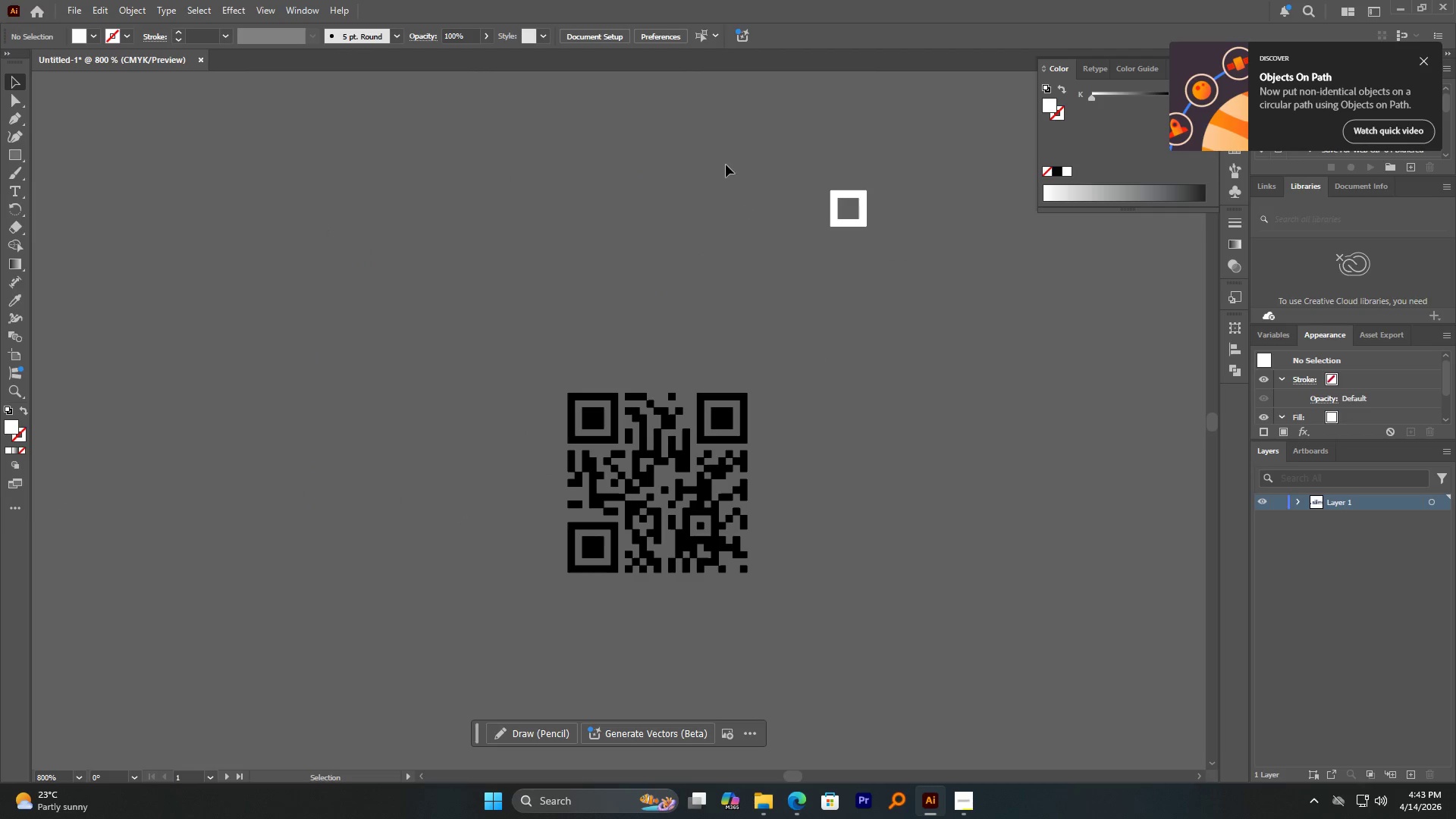 
left_click_drag(start_coordinate=[745, 165], to_coordinate=[855, 249])
 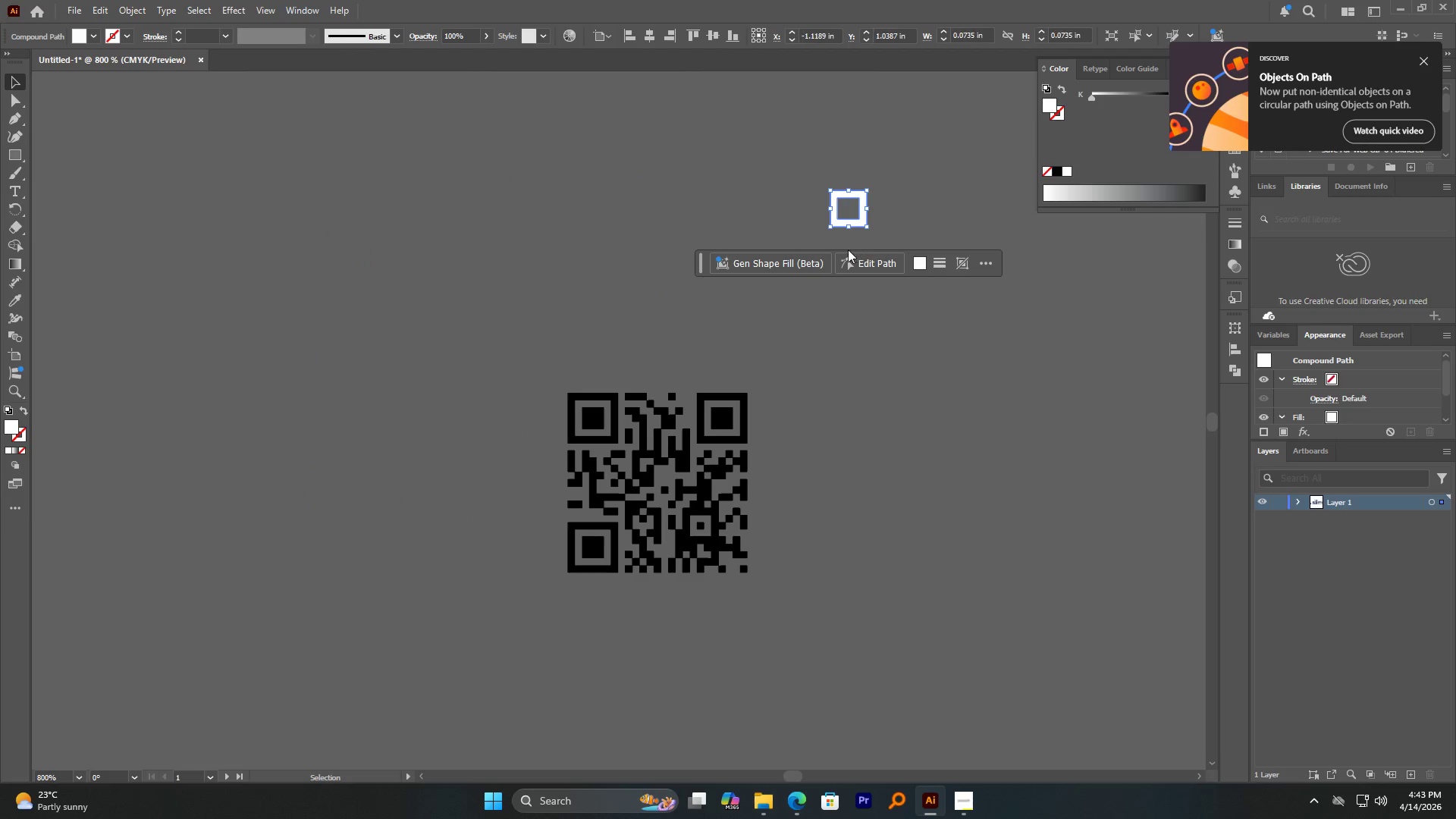 
key(Delete)
 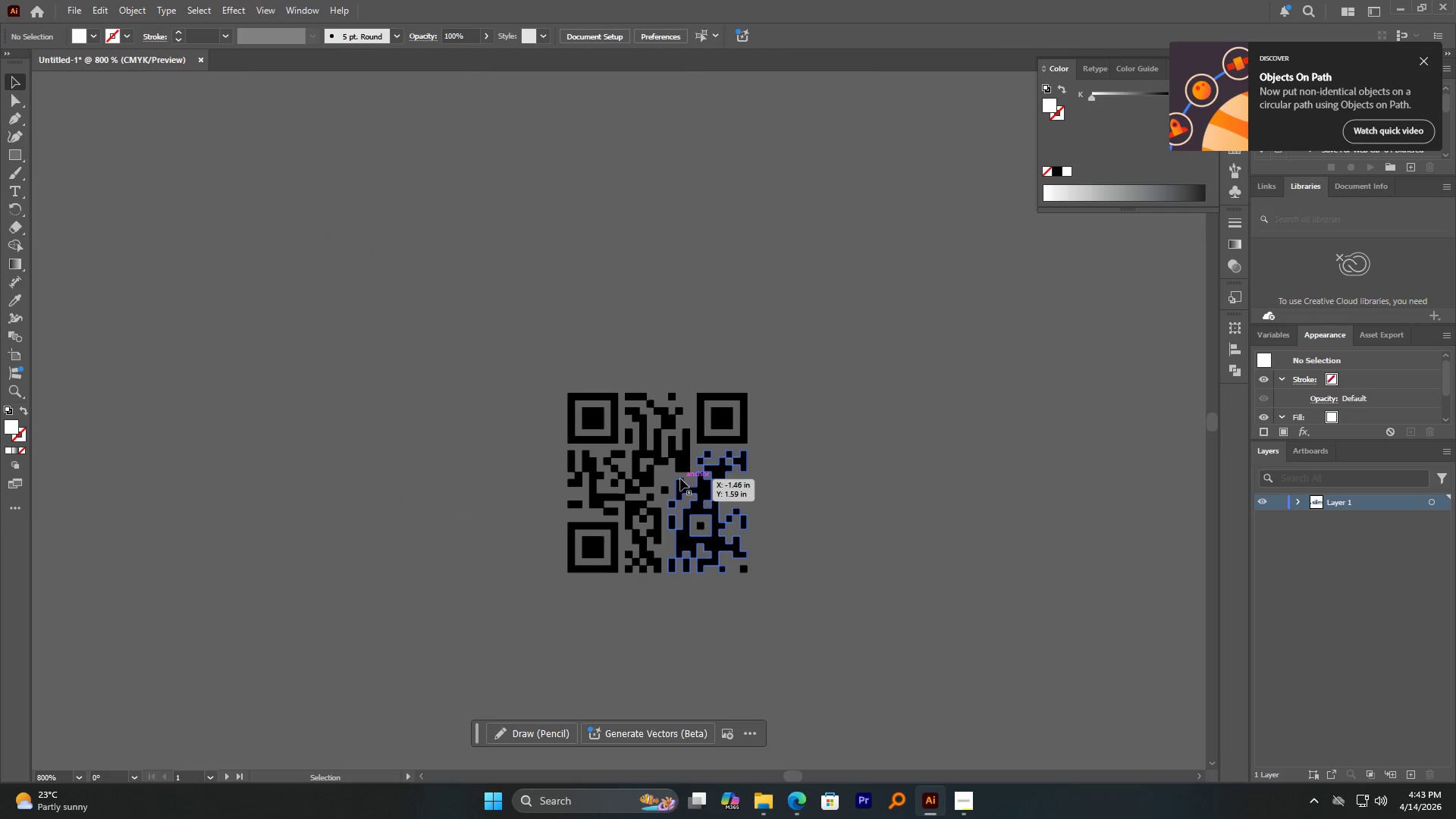 
right_click([680, 479])
 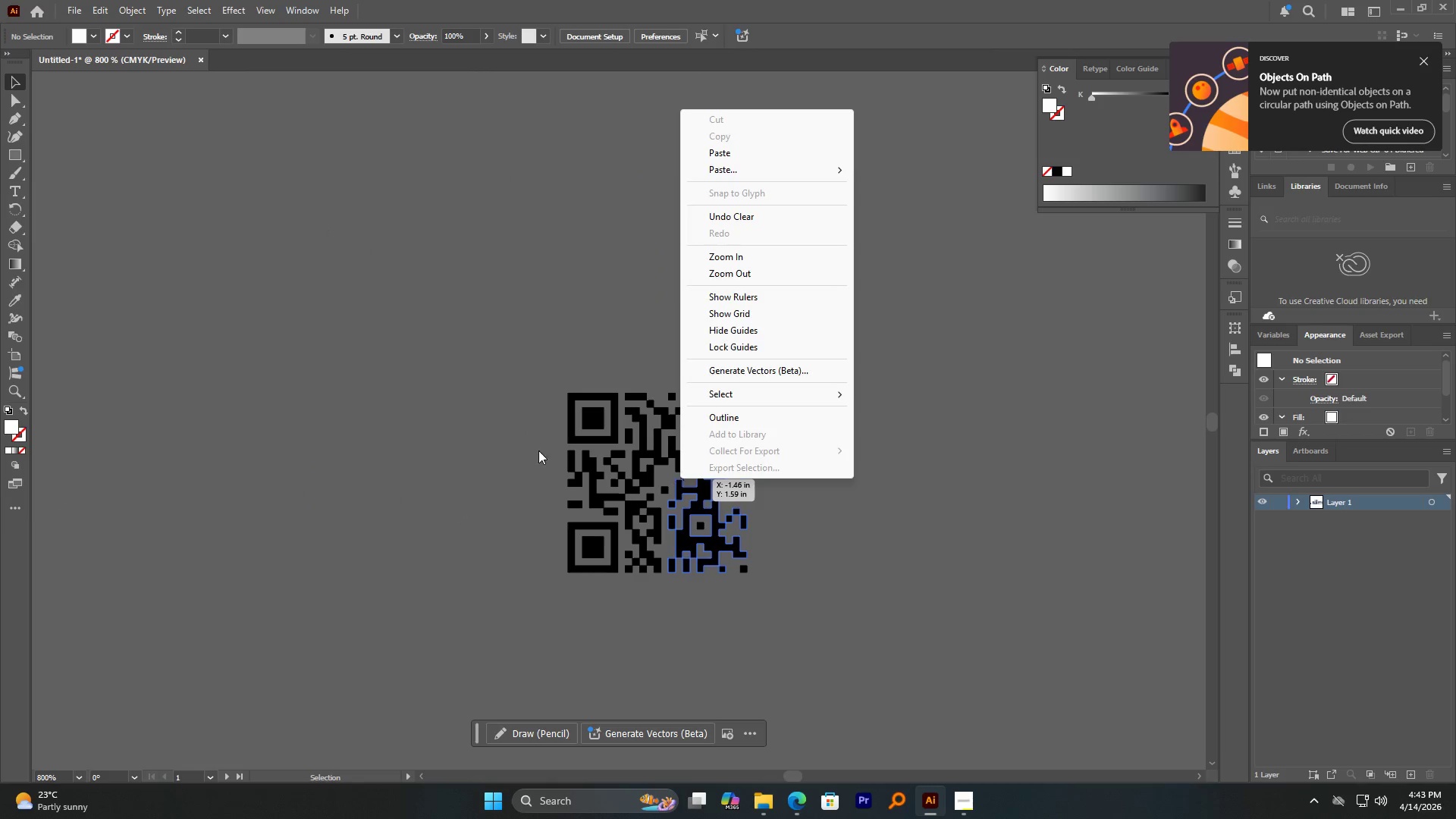 
left_click([468, 400])
 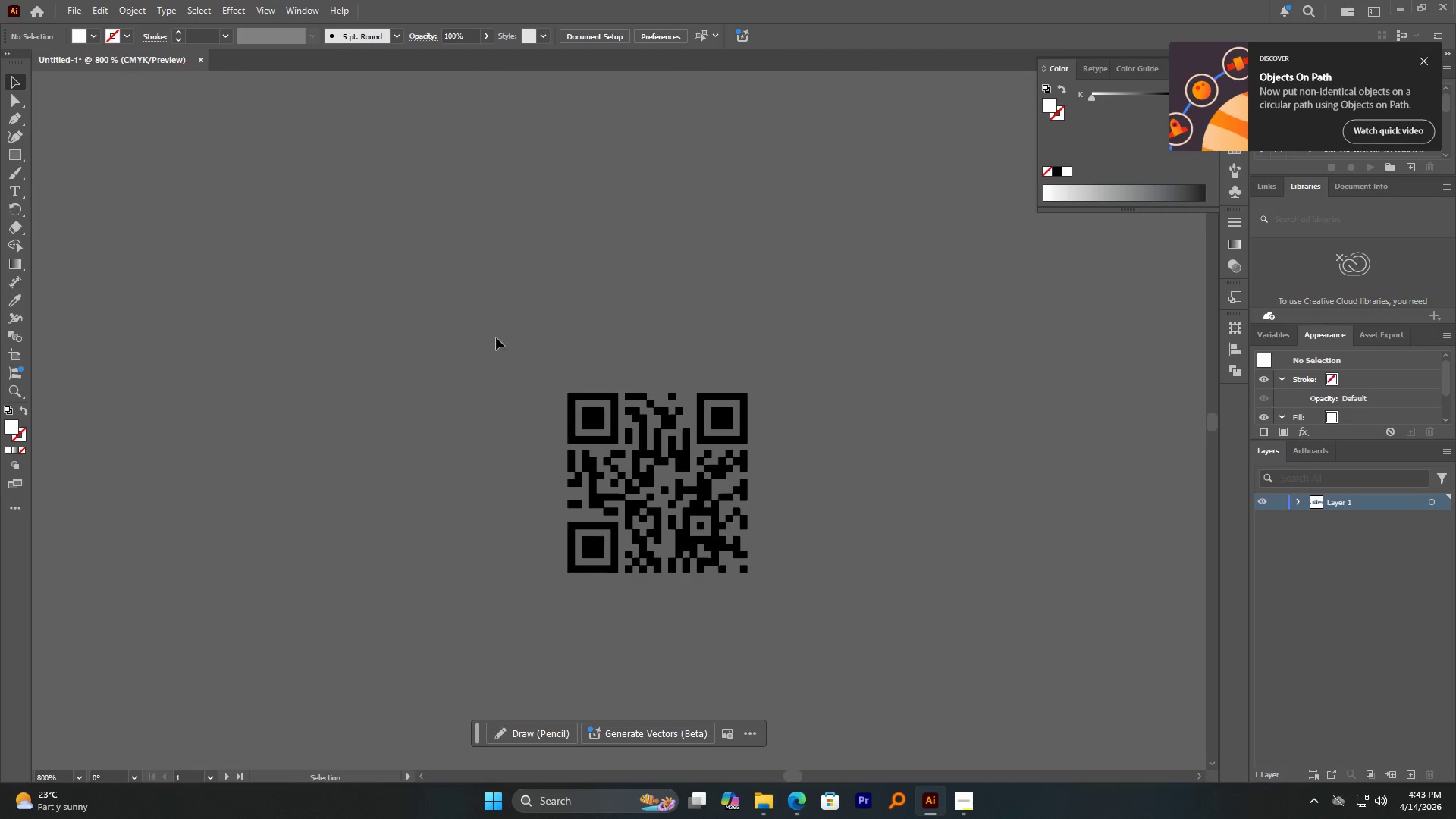 
left_click_drag(start_coordinate=[507, 330], to_coordinate=[849, 610])
 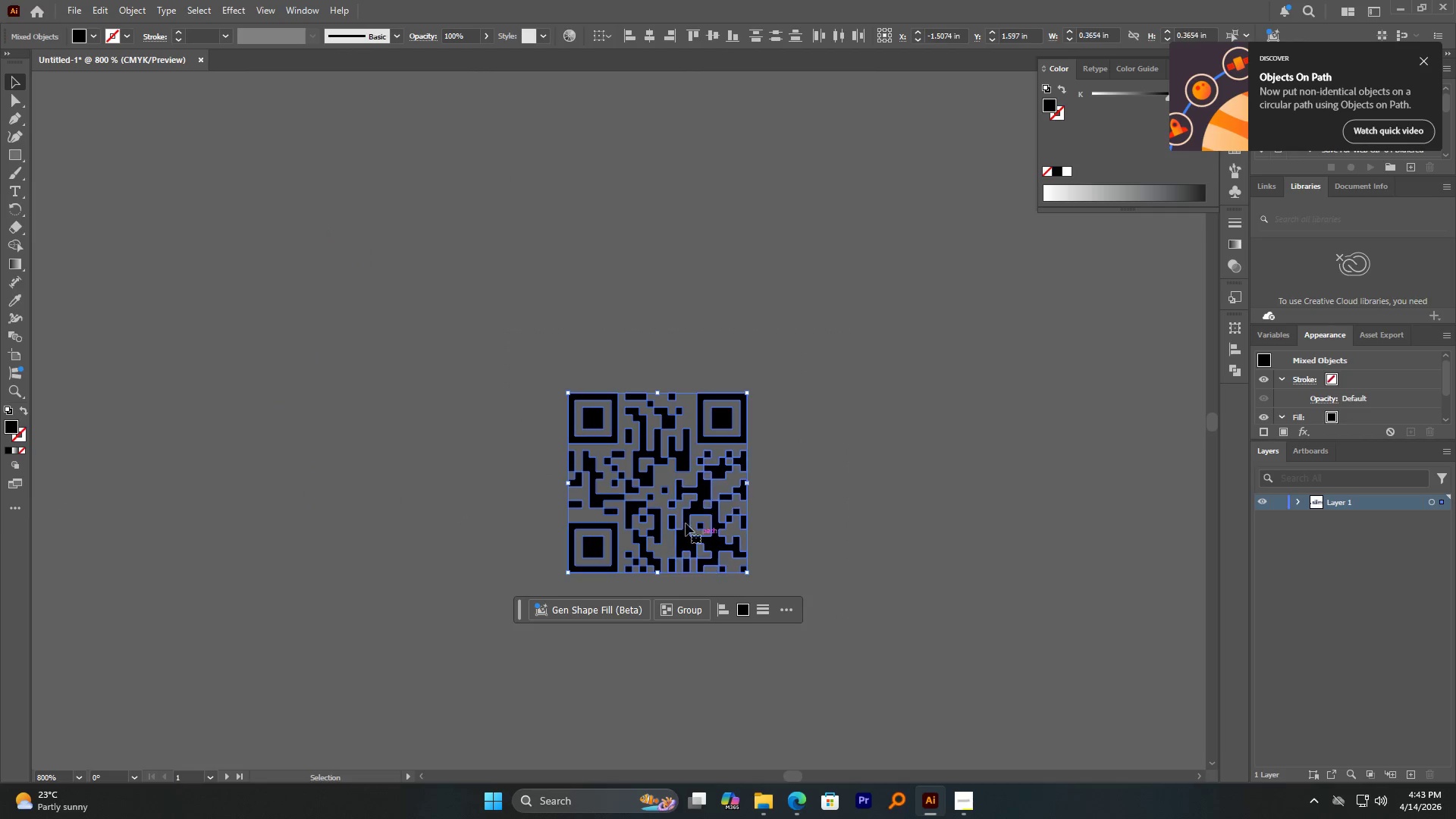 
right_click([667, 508])
 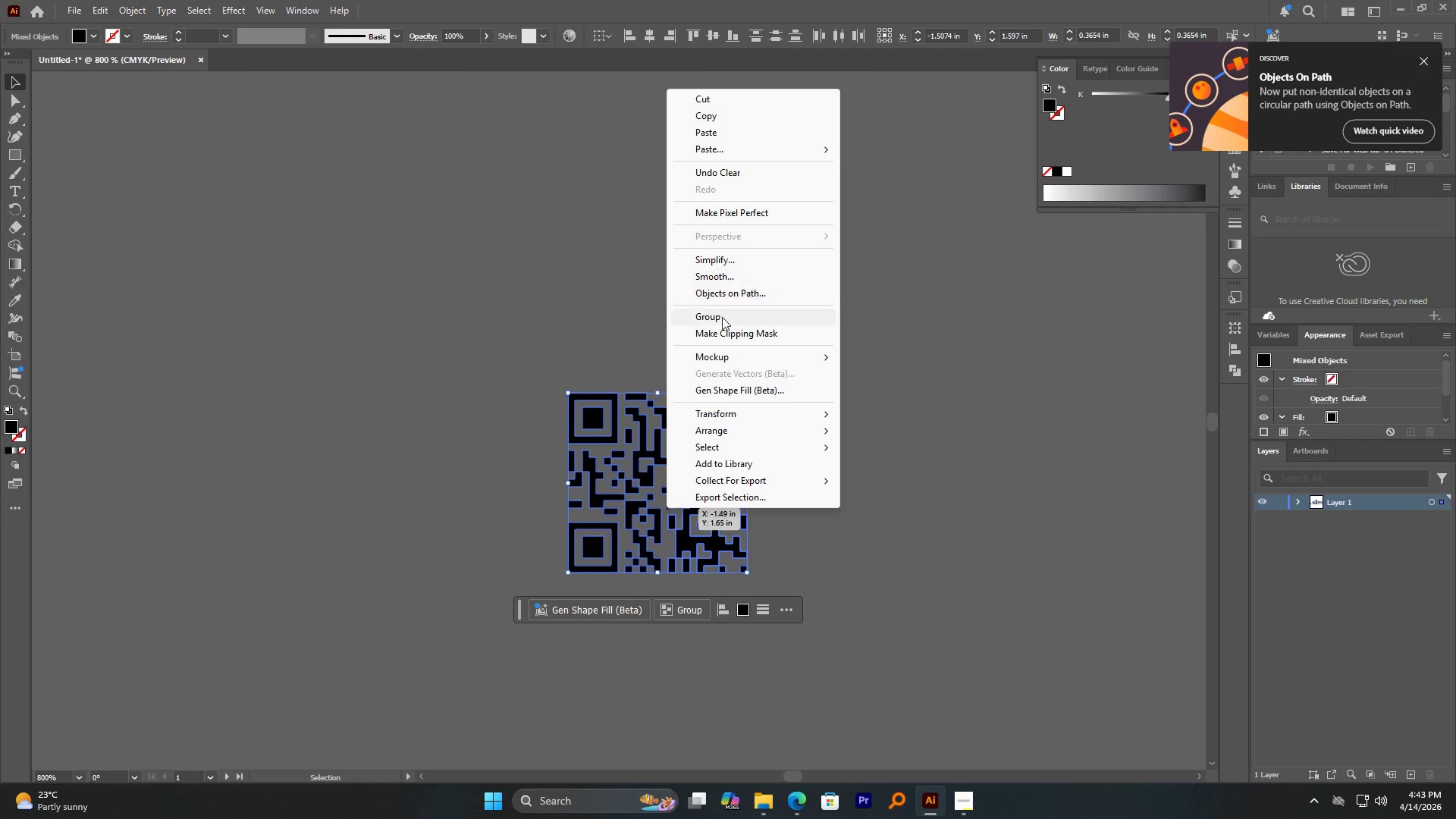 
left_click([722, 318])
 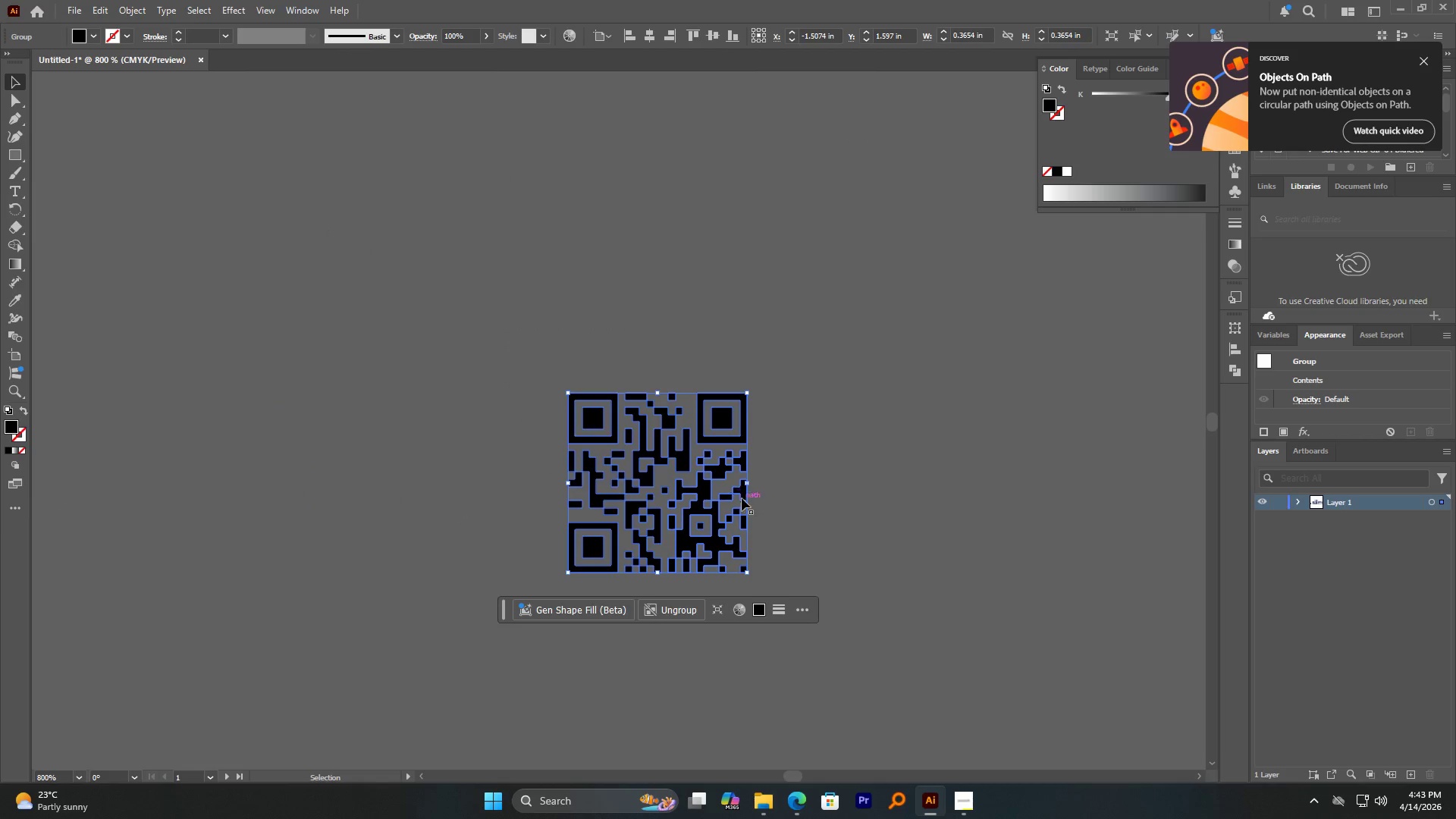 
hold_key(key=AltLeft, duration=1.09)
scroll: coordinate [731, 486], scroll_direction: down, amount: 2.0
 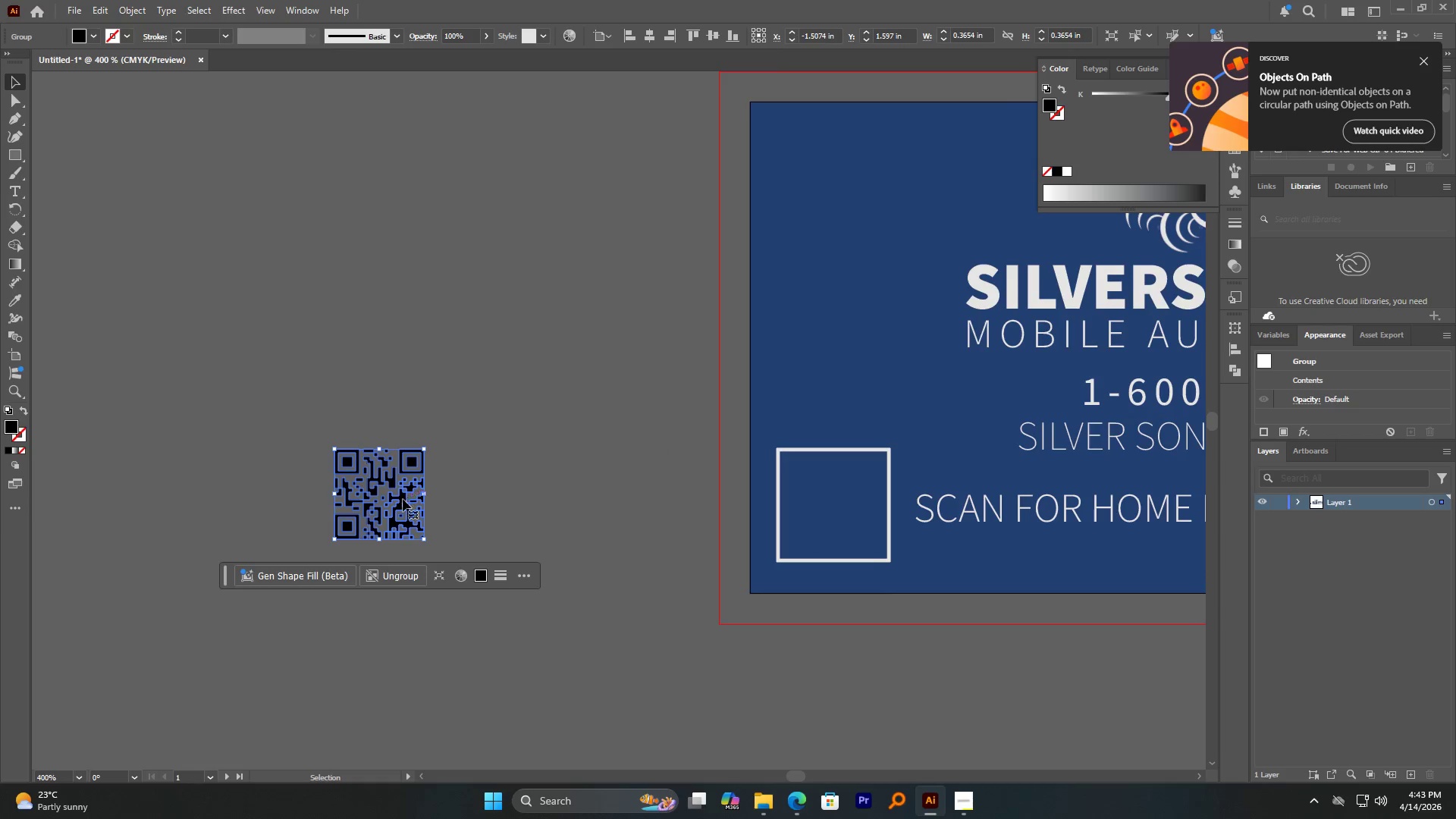 
left_click_drag(start_coordinate=[400, 500], to_coordinate=[855, 501])
 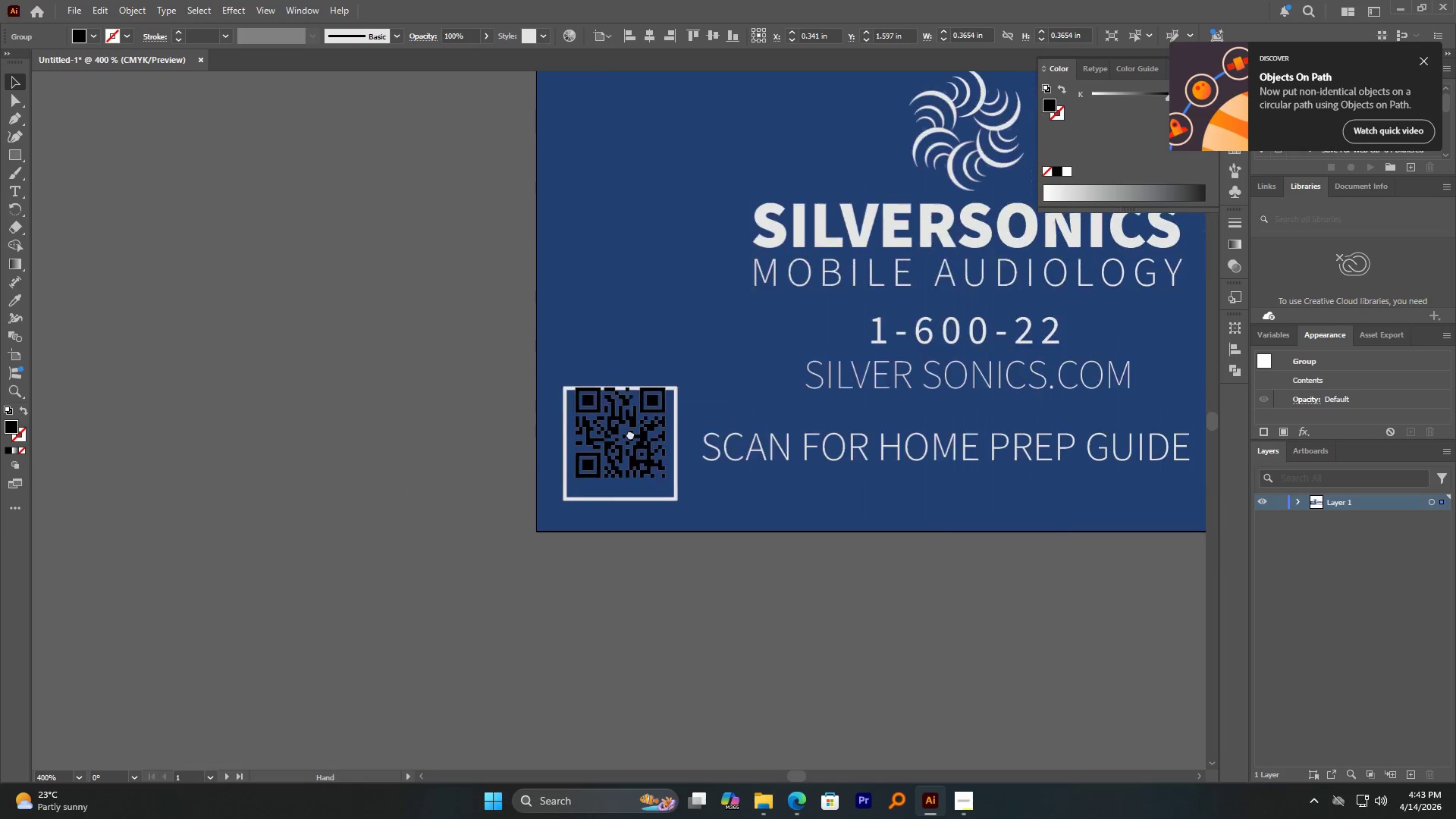 
hold_key(key=AltLeft, duration=1.12)
scroll: coordinate [633, 416], scroll_direction: up, amount: 1.0
 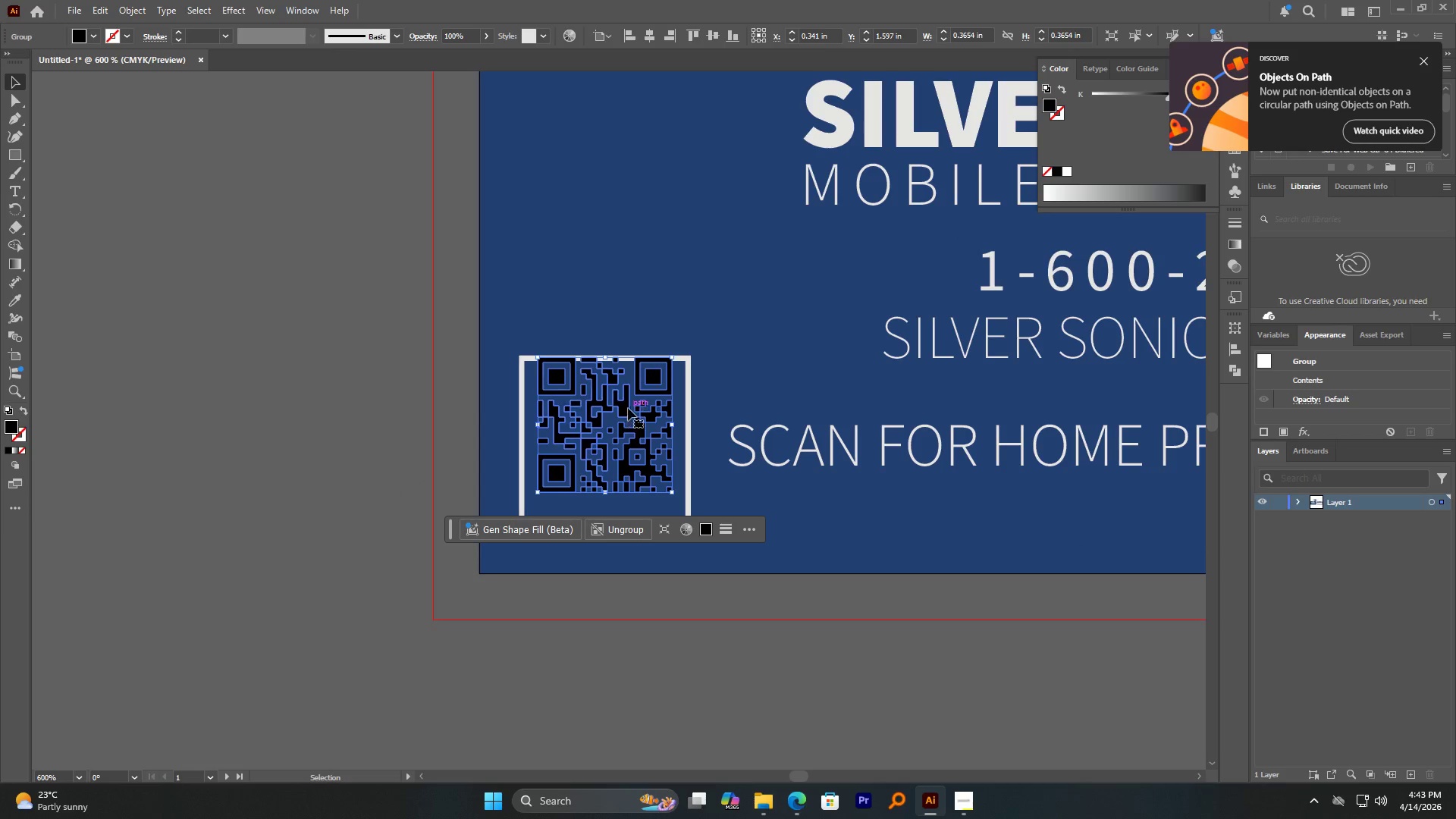 
left_click_drag(start_coordinate=[628, 410], to_coordinate=[629, 427])
 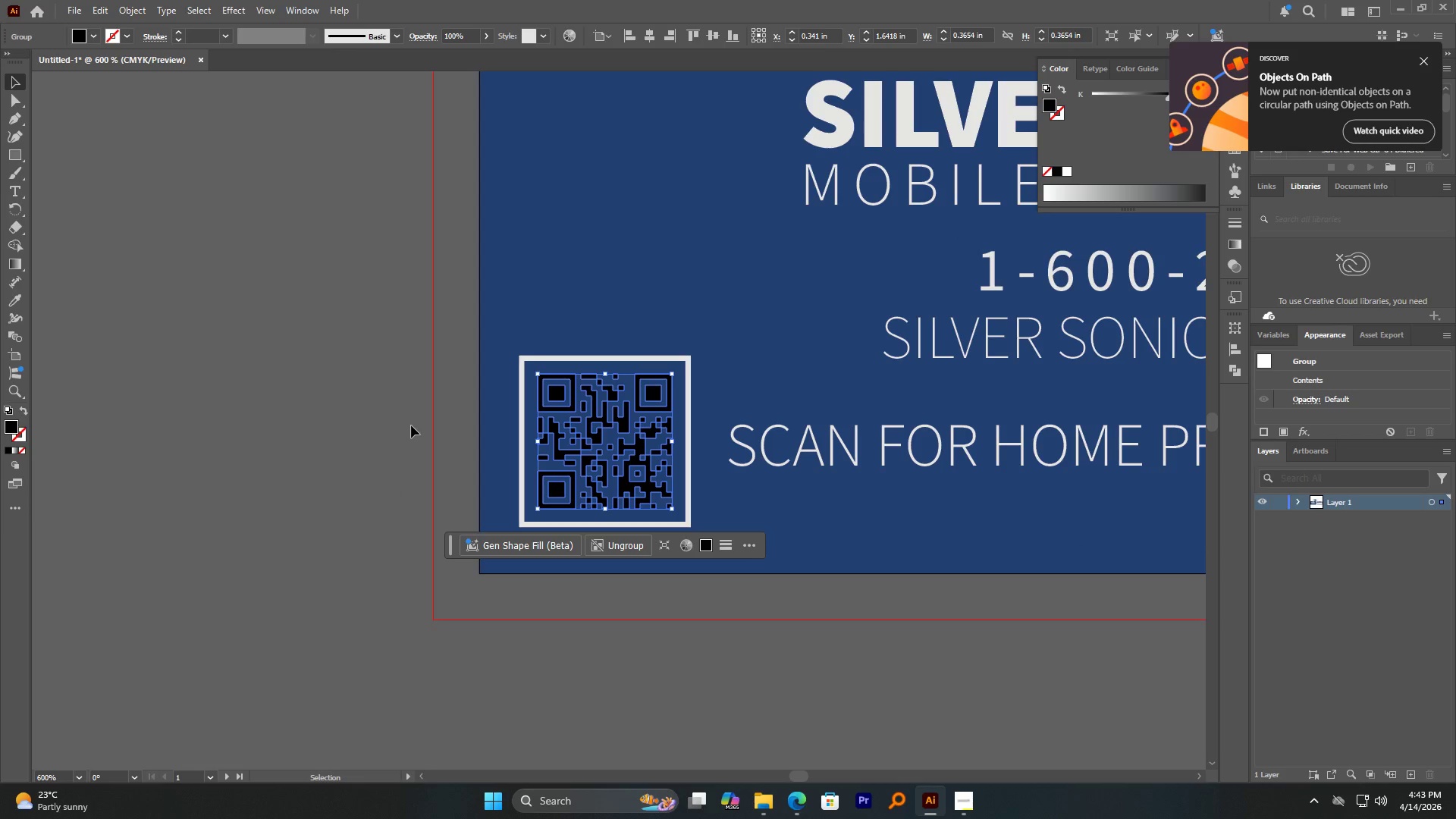 
hold_key(key=AltLeft, duration=0.89)
 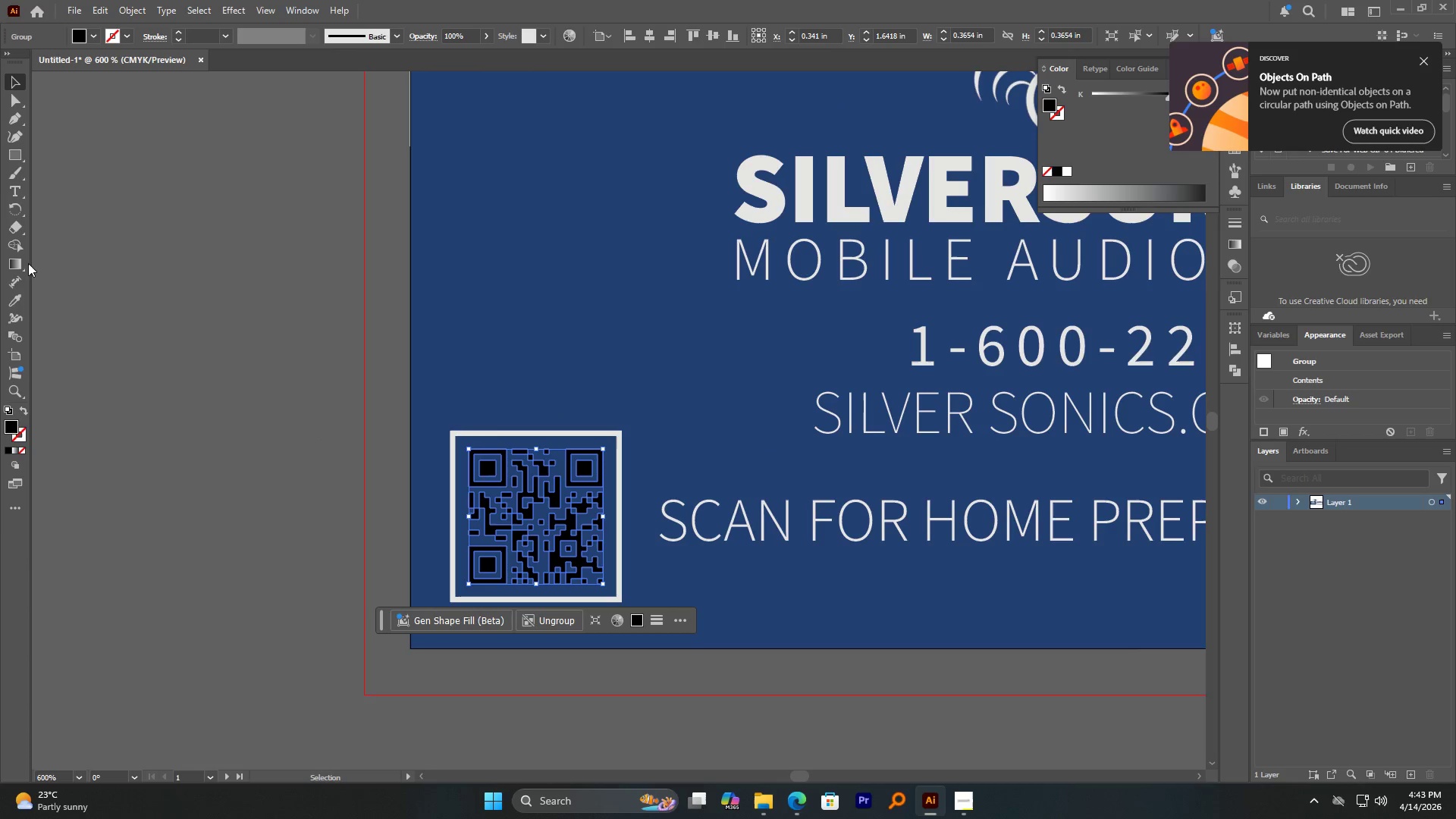 
left_click([16, 300])
 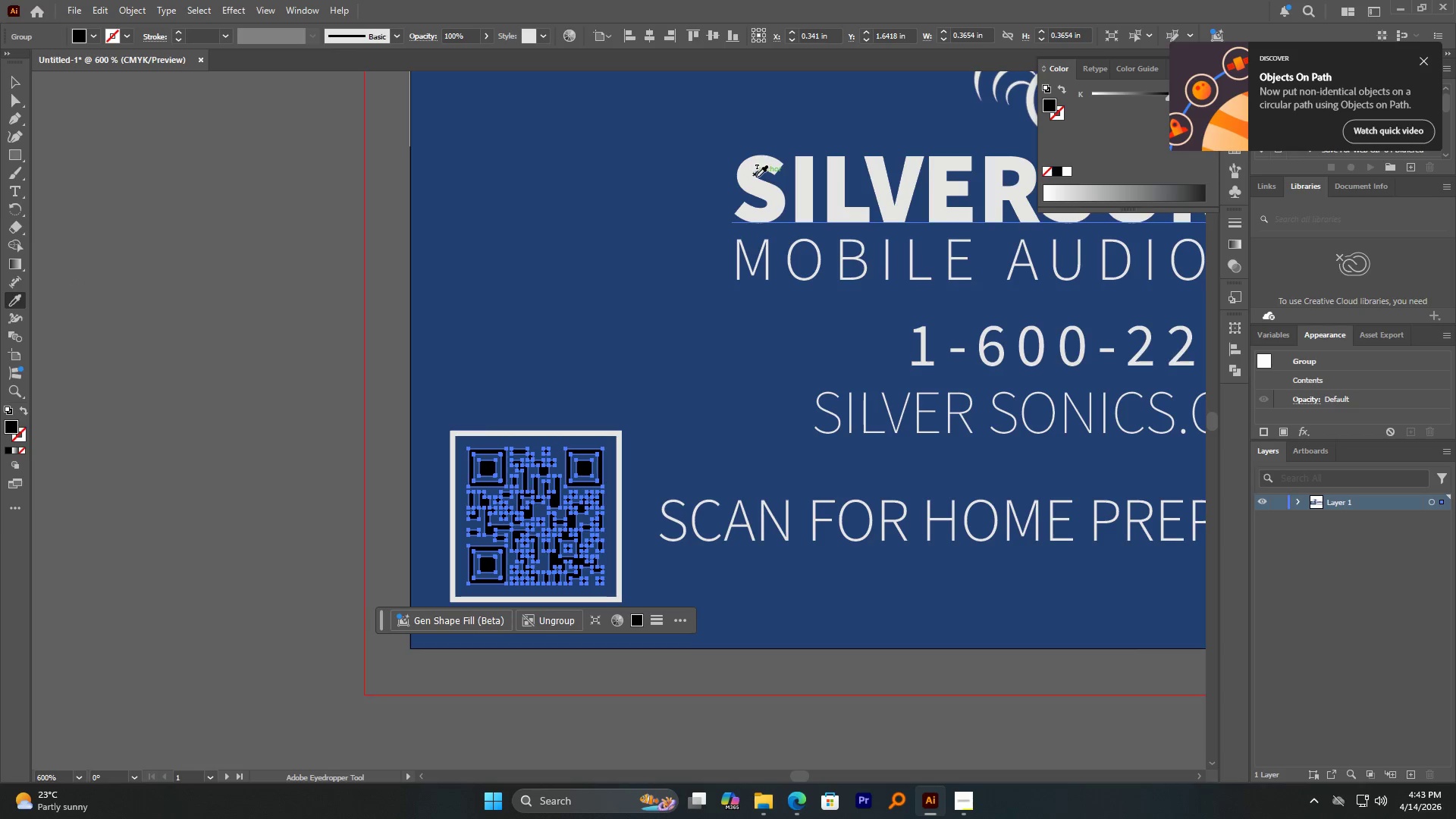 
left_click([749, 180])
 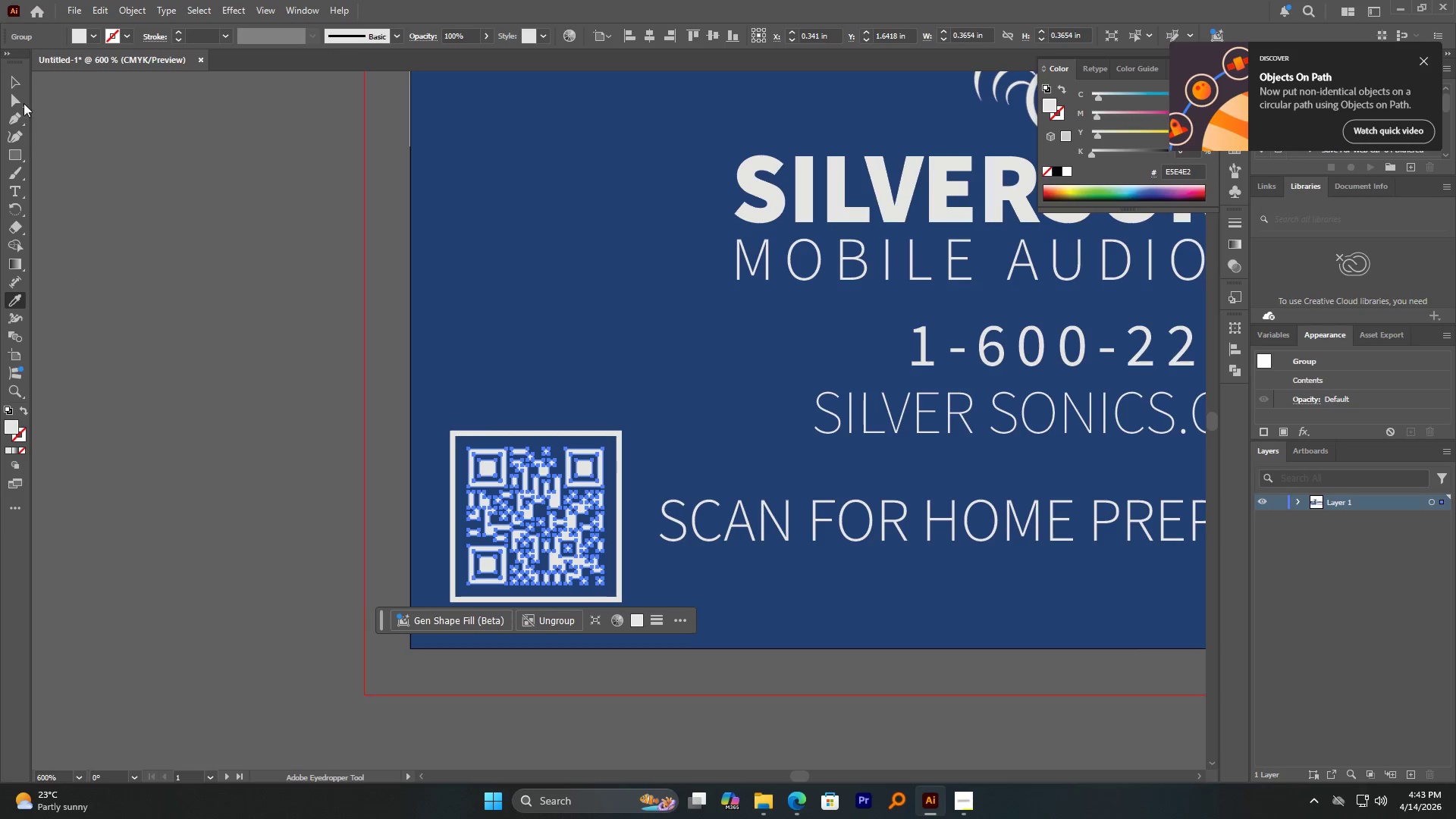 
left_click([16, 79])
 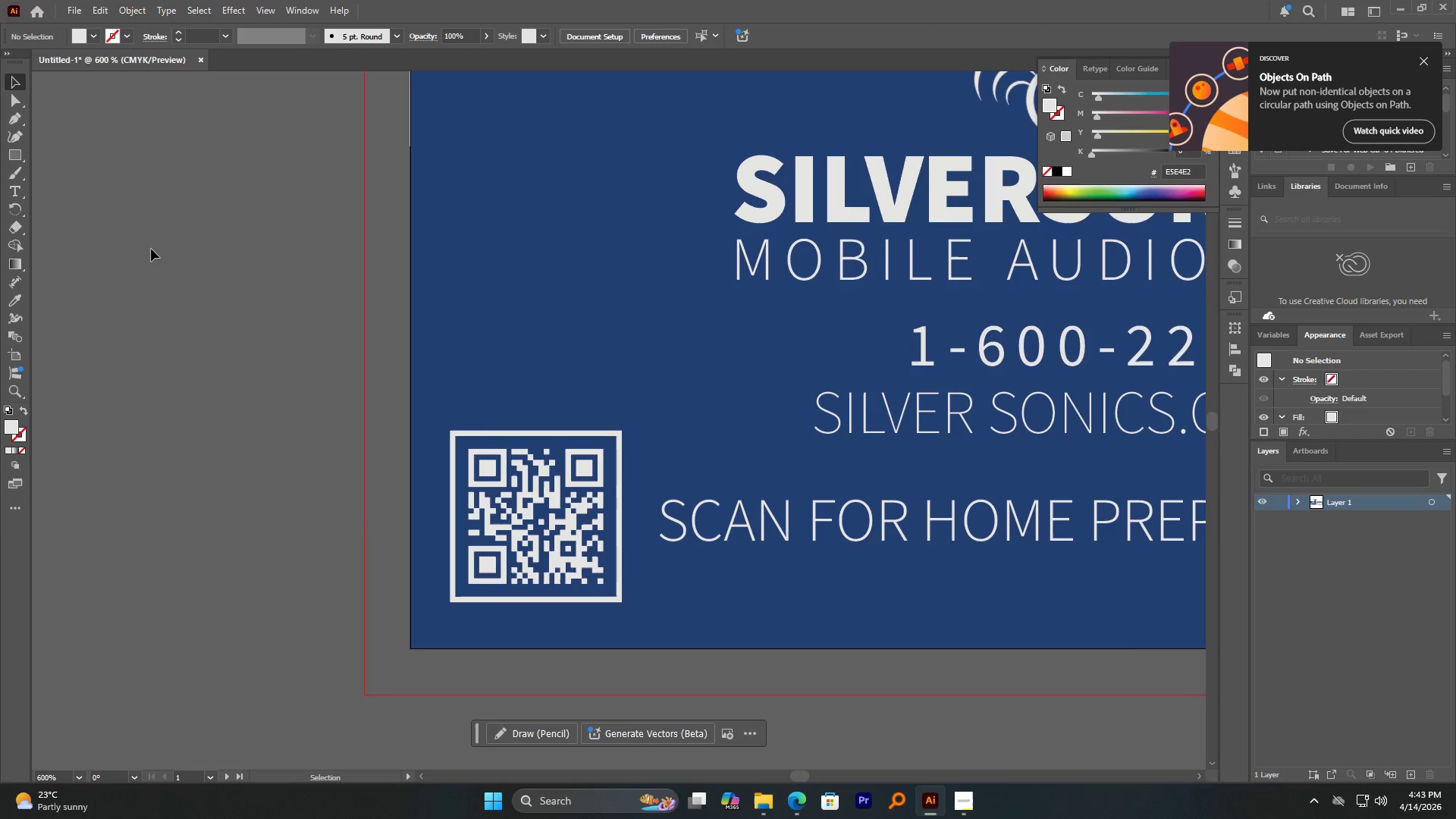 
hold_key(key=AltLeft, duration=2.88)
scroll: coordinate [352, 519], scroll_direction: down, amount: 1.0
 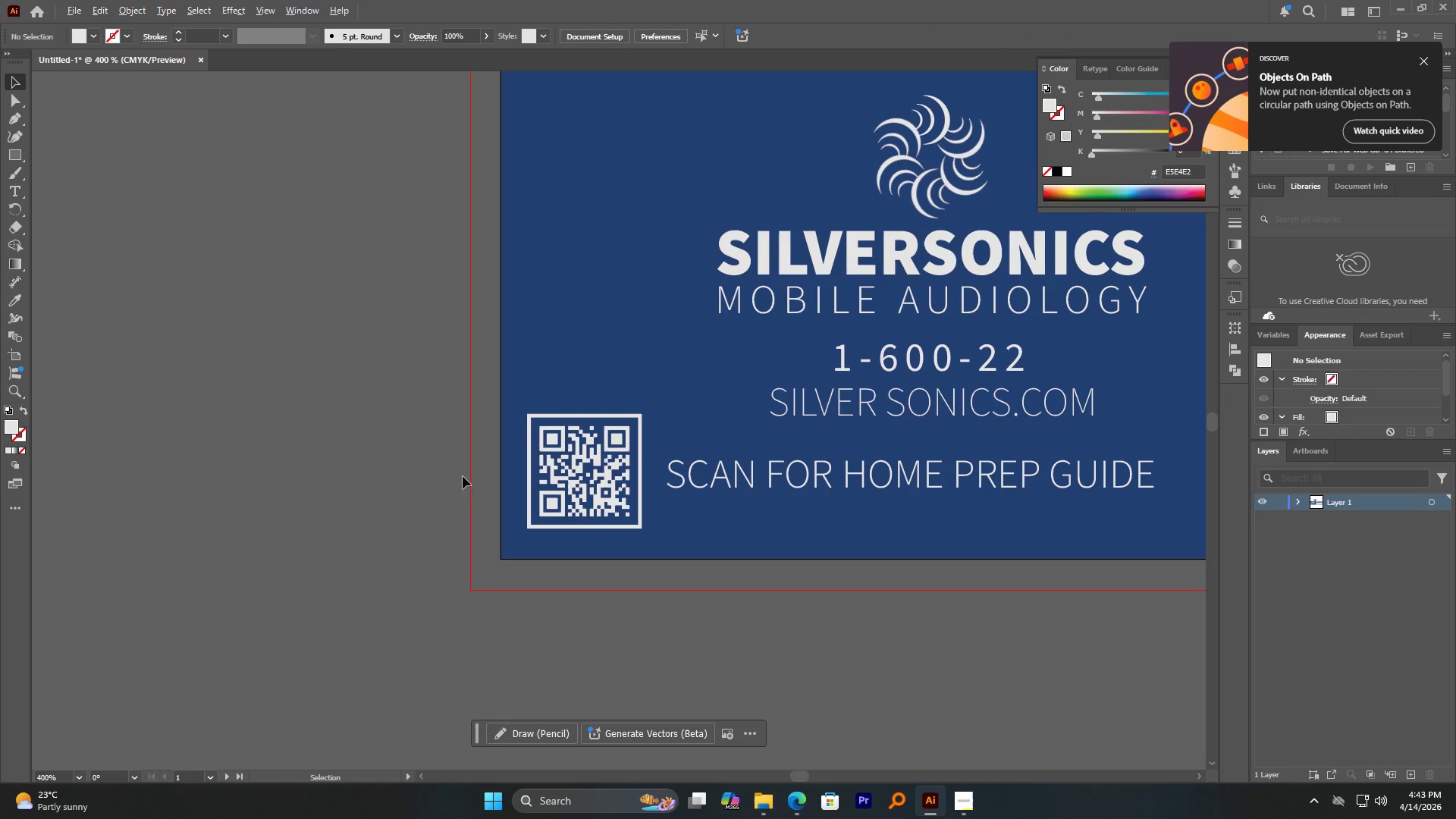 
scroll: coordinate [594, 470], scroll_direction: up, amount: 2.0
 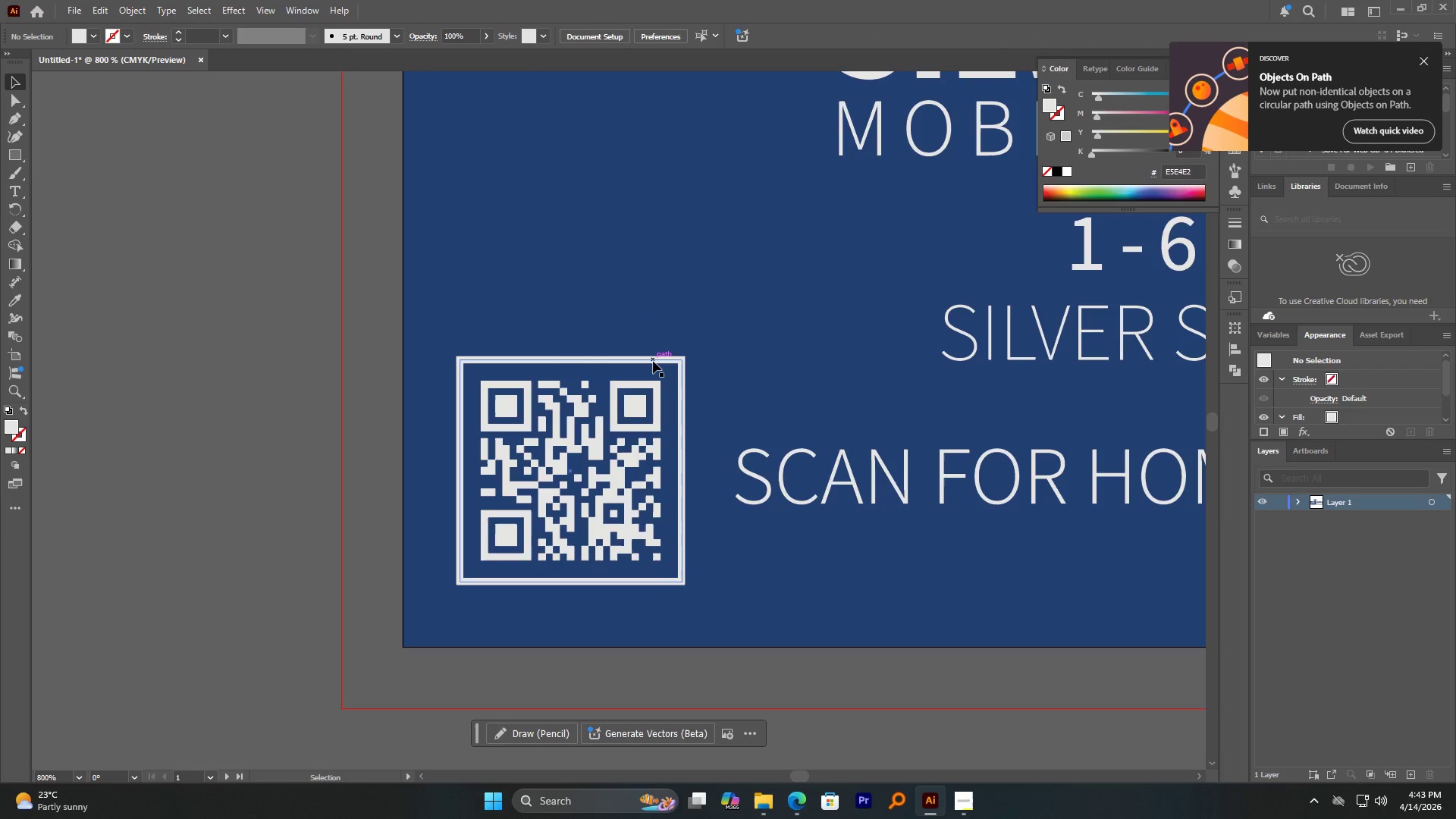 
left_click([652, 362])
 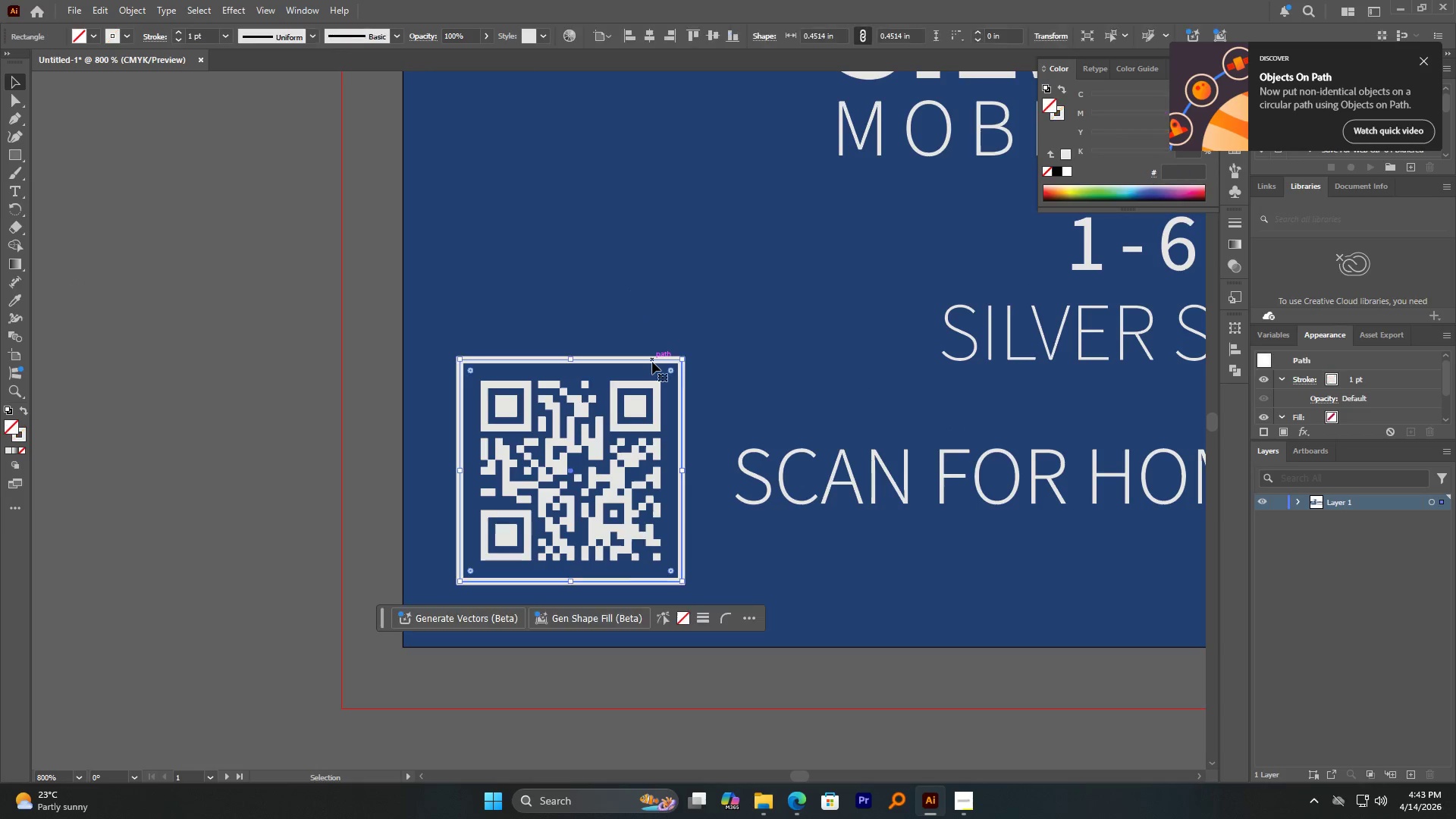 
hold_key(key=AltLeft, duration=0.42)
scroll: coordinate [673, 376], scroll_direction: up, amount: 1.0
 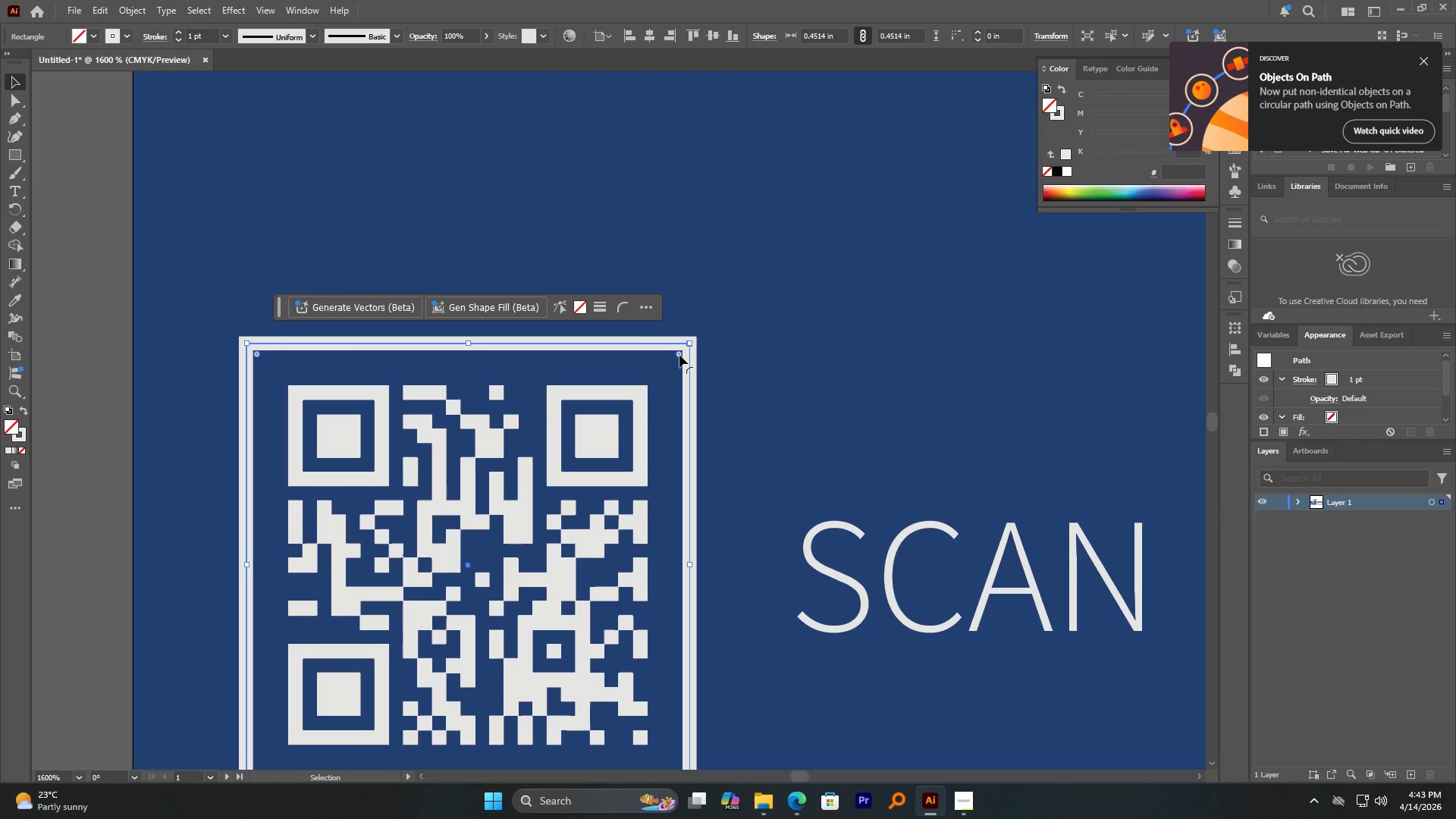 
left_click_drag(start_coordinate=[679, 355], to_coordinate=[675, 360])
 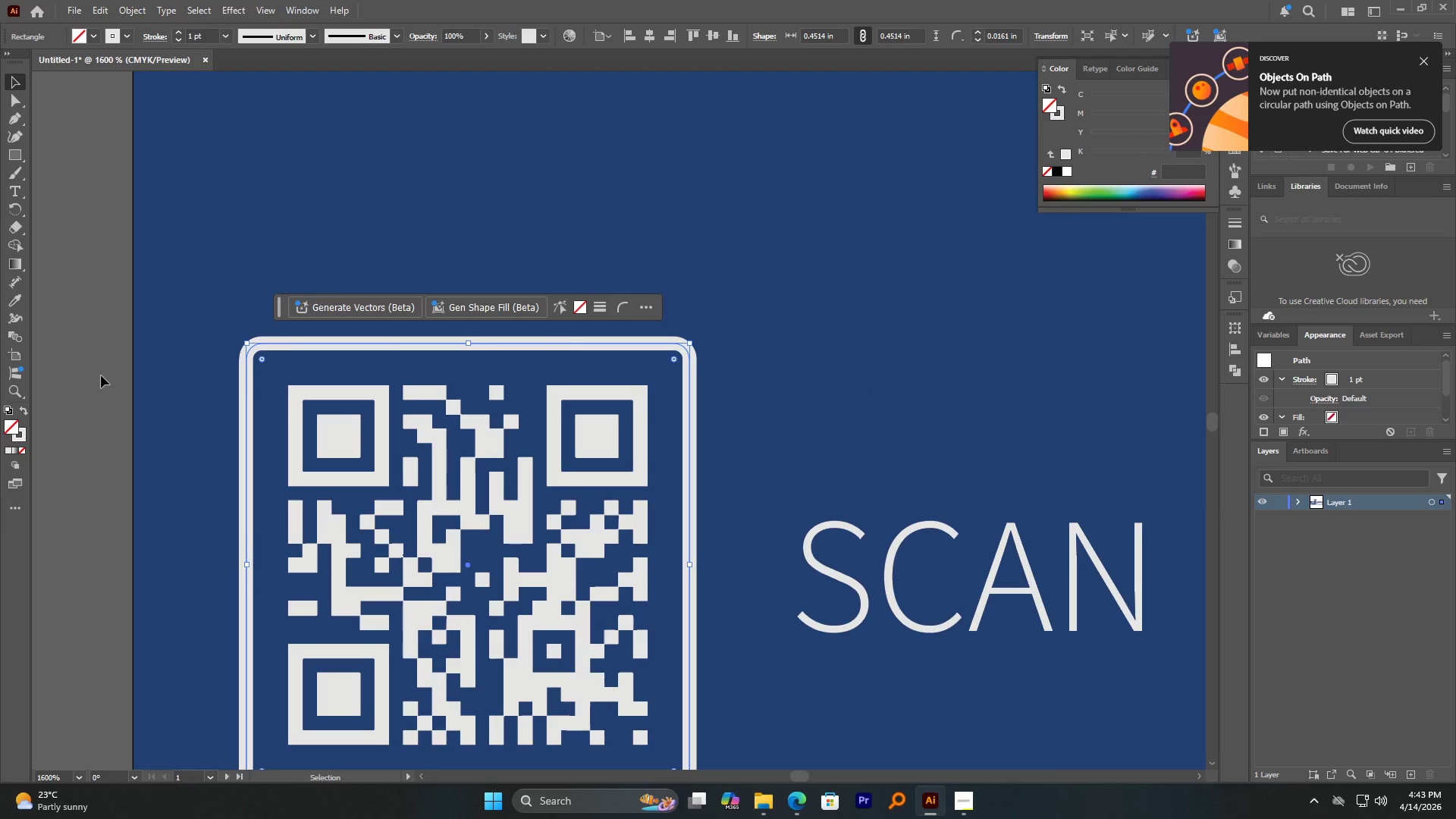 
left_click([101, 375])
 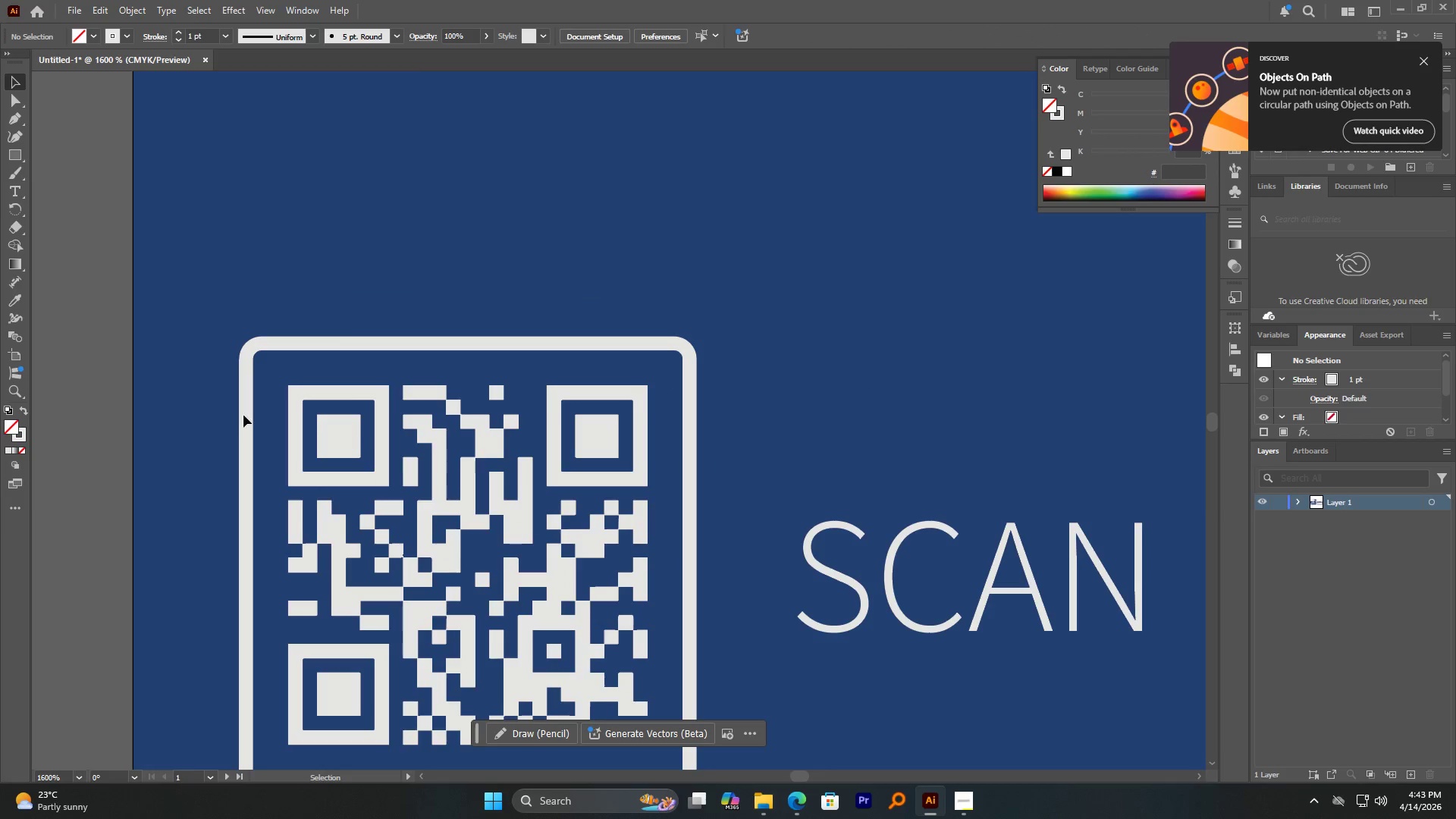 
hold_key(key=AltLeft, duration=8.48)
scroll: coordinate [562, 653], scroll_direction: down, amount: 6.0
 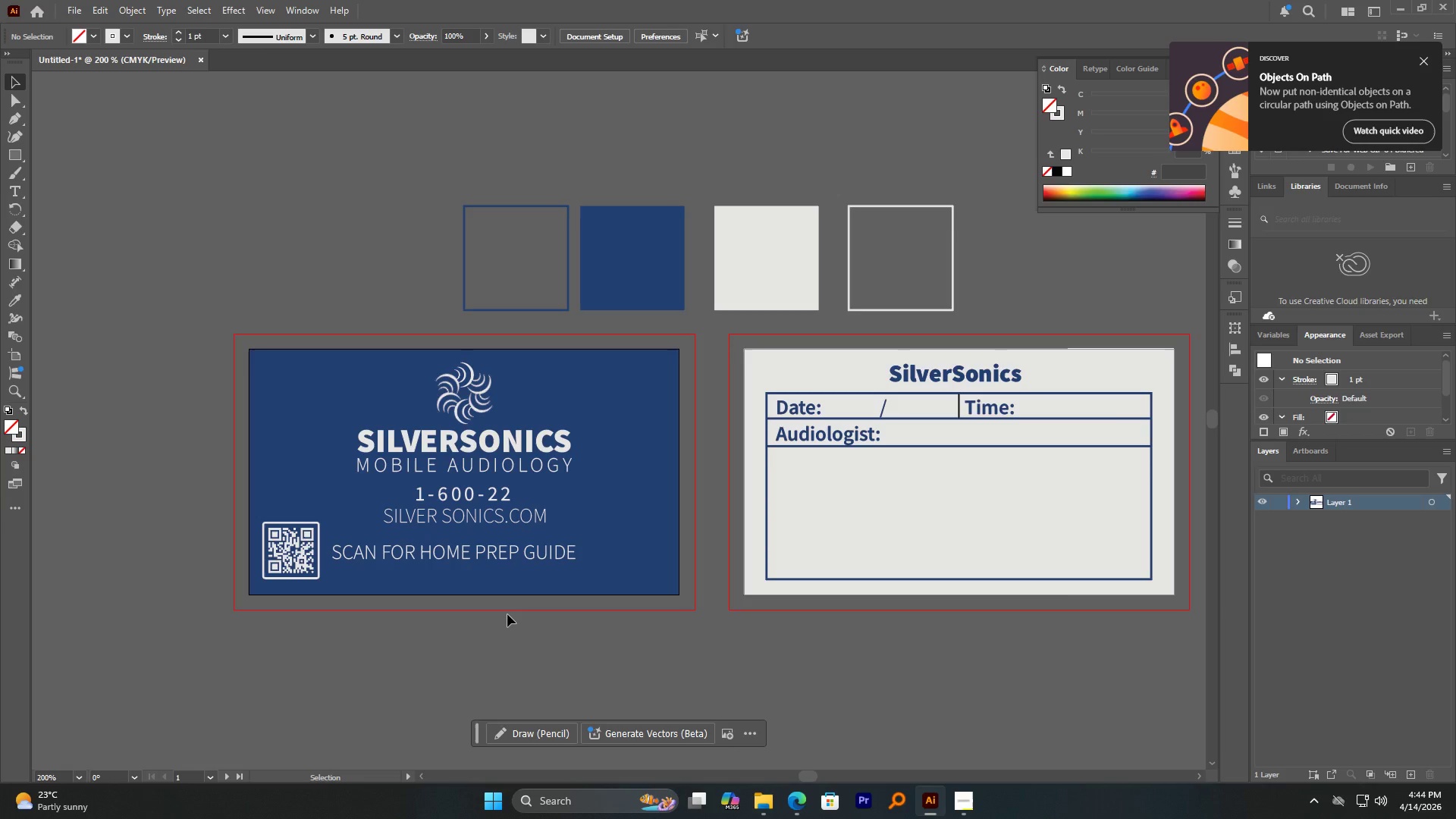 
wait(18.34)
 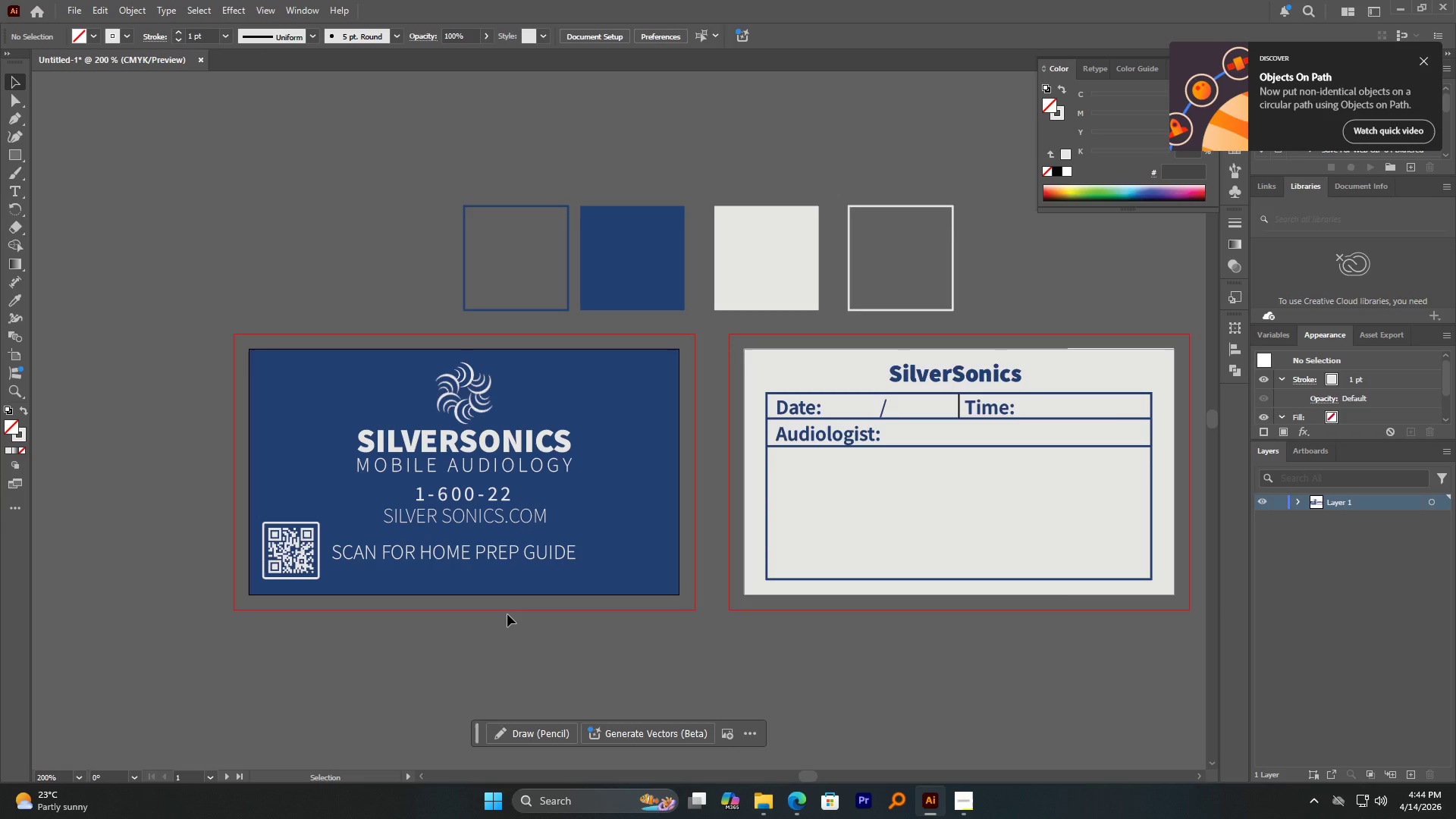 
left_click_drag(start_coordinate=[469, 406], to_coordinate=[644, 488])
 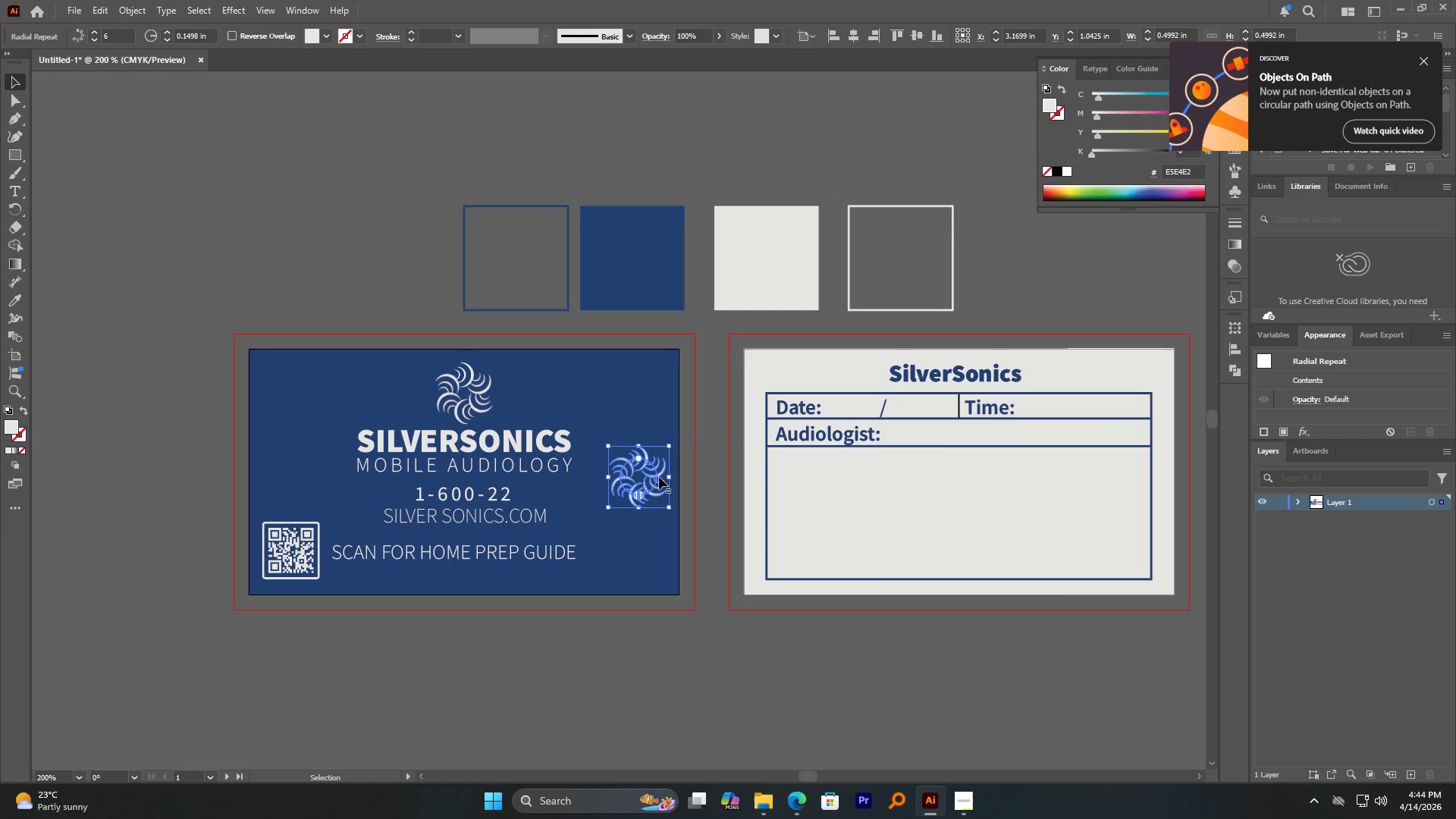 
hold_key(key=AltLeft, duration=0.92)
 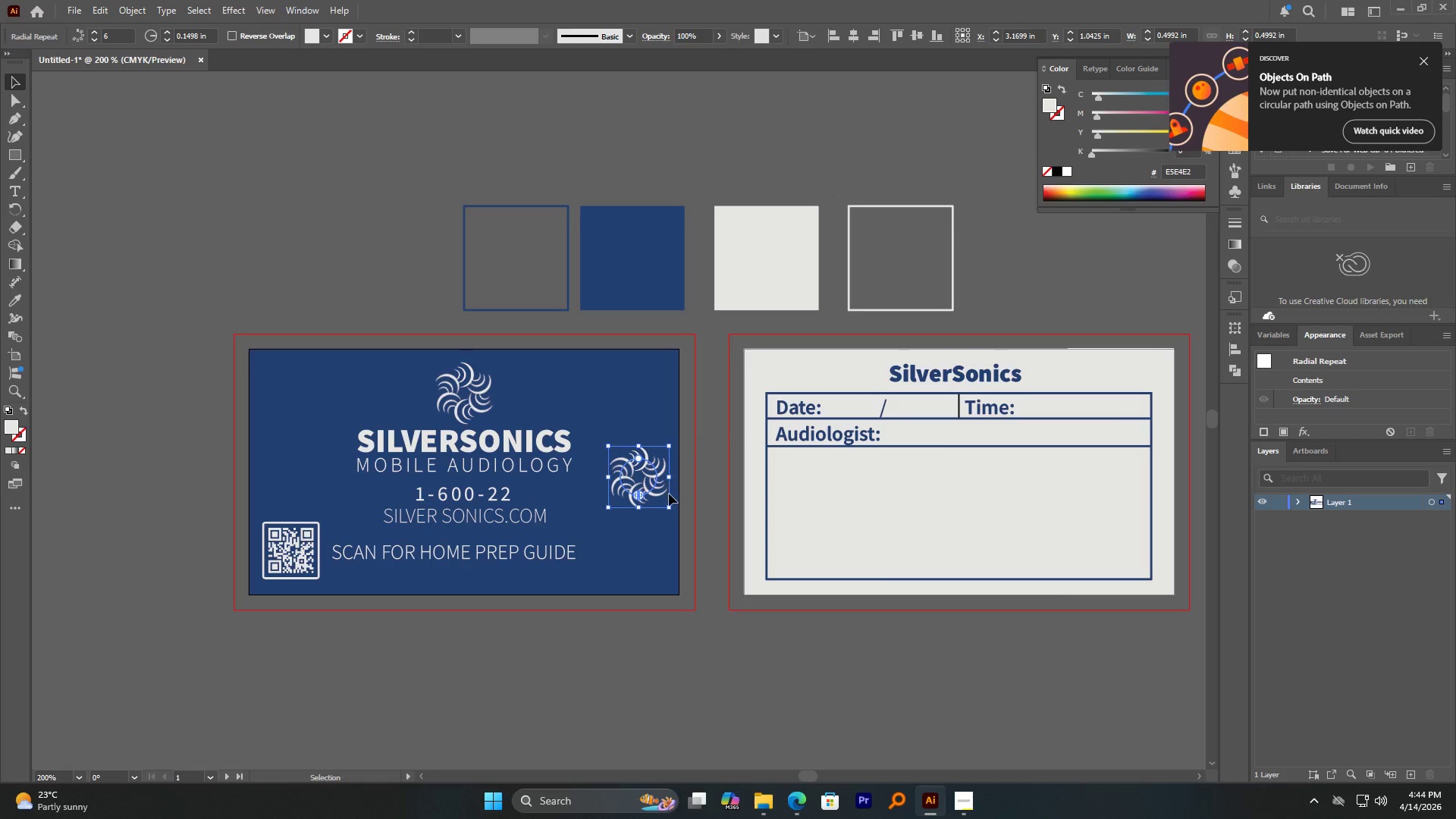 
hold_key(key=AltLeft, duration=0.58)
scroll: coordinate [641, 477], scroll_direction: up, amount: 2.0
 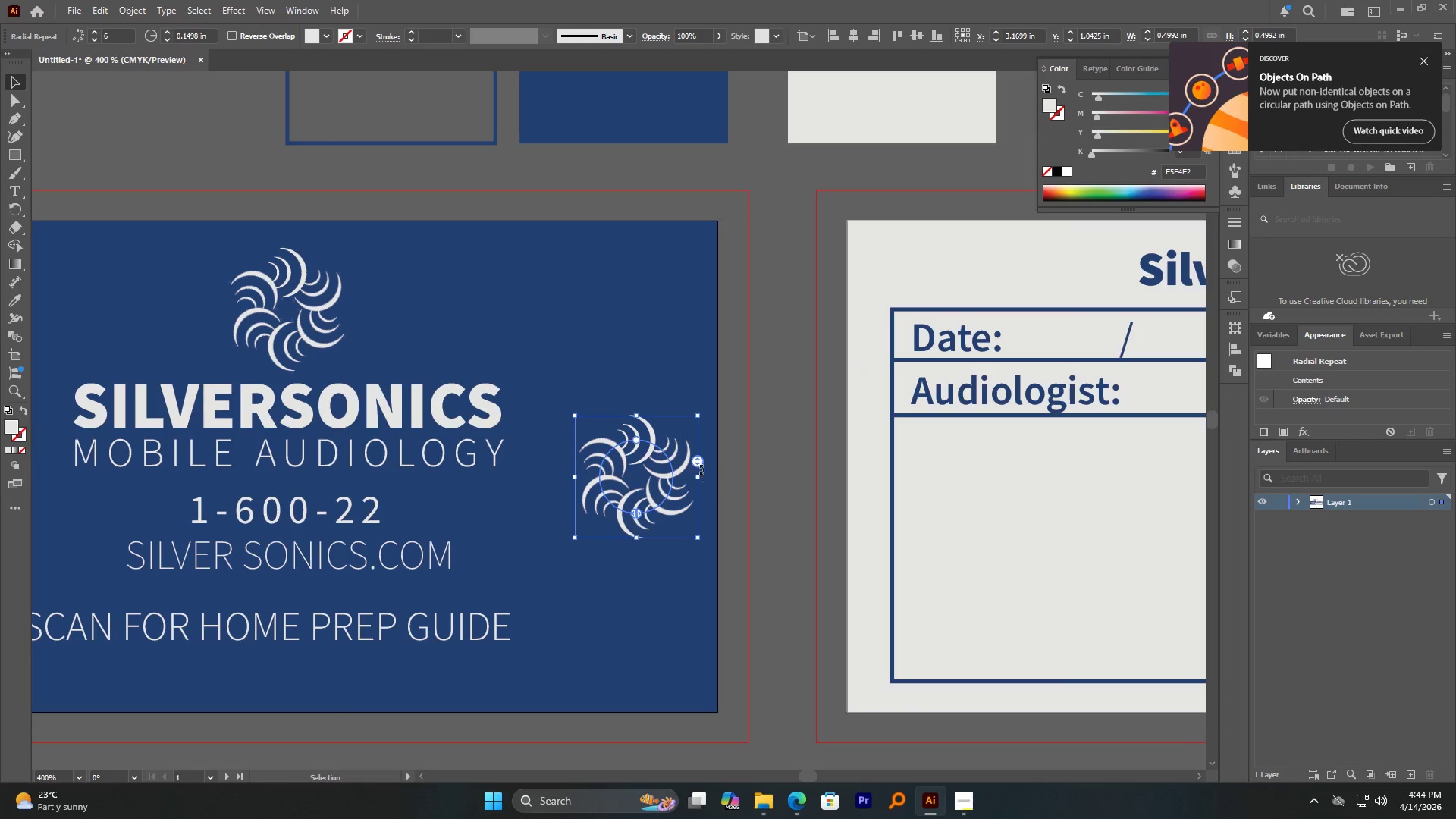 
left_click_drag(start_coordinate=[699, 467], to_coordinate=[703, 435])
 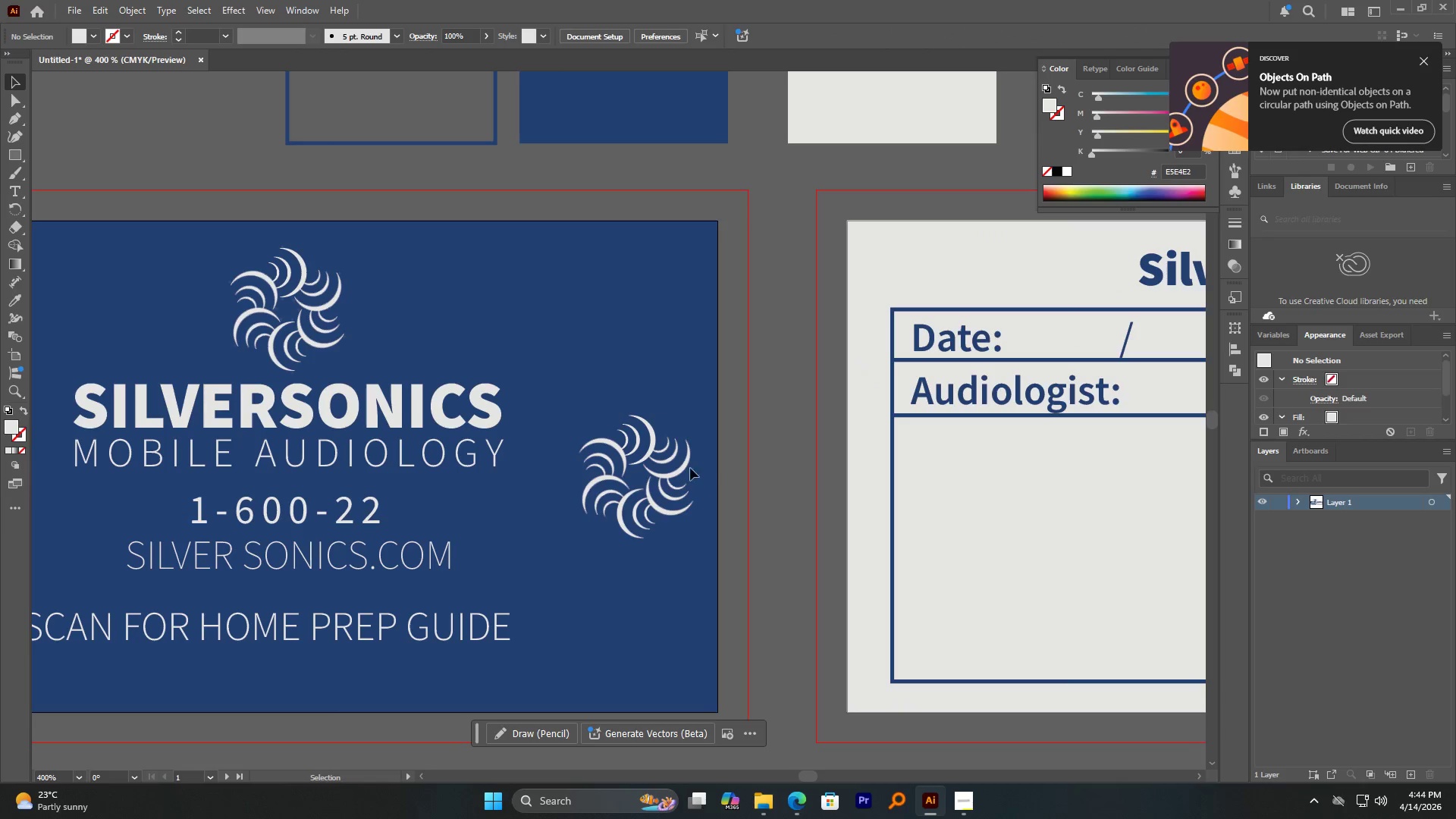 
left_click([684, 469])
 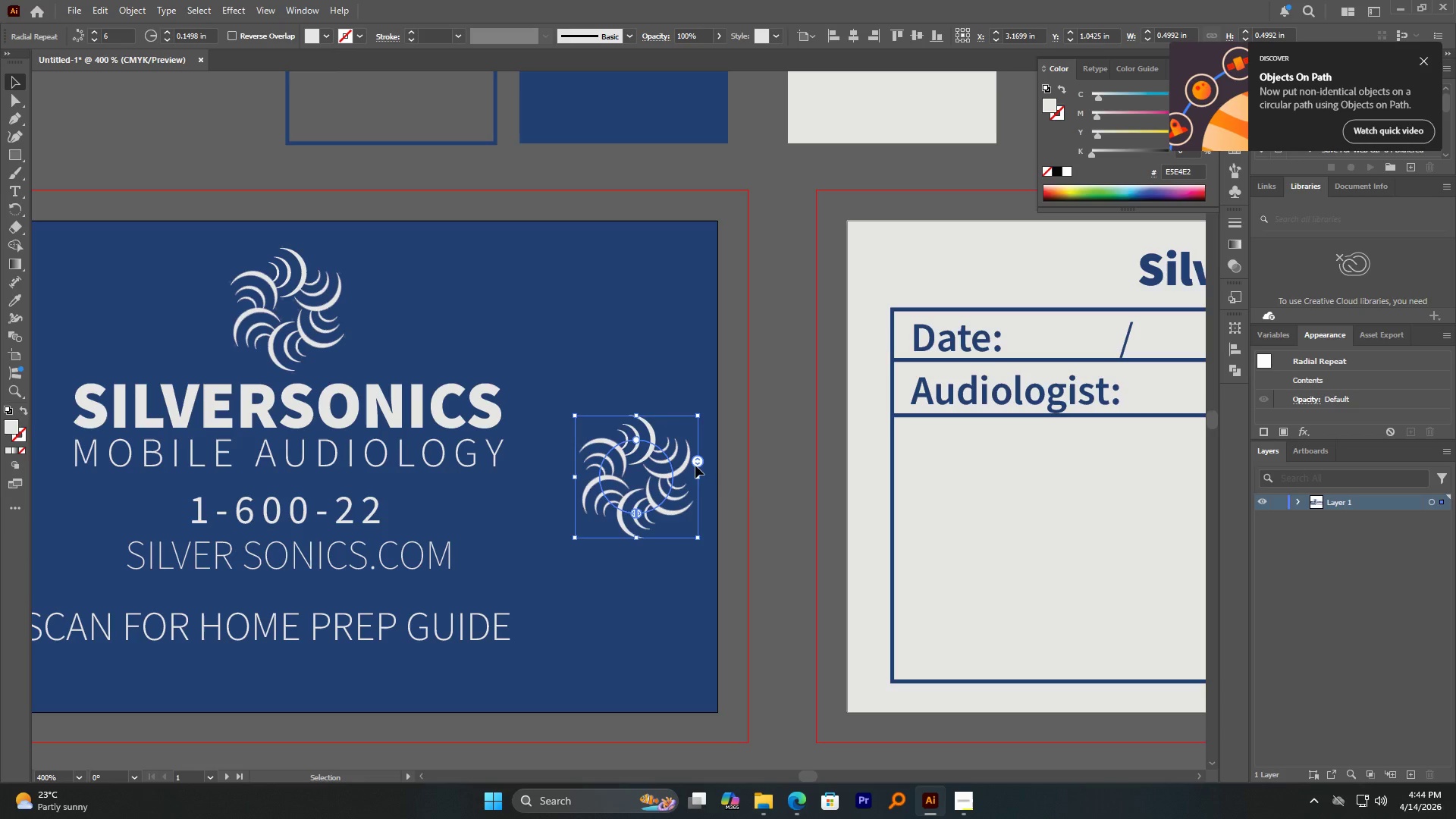 
left_click_drag(start_coordinate=[695, 466], to_coordinate=[694, 483])
 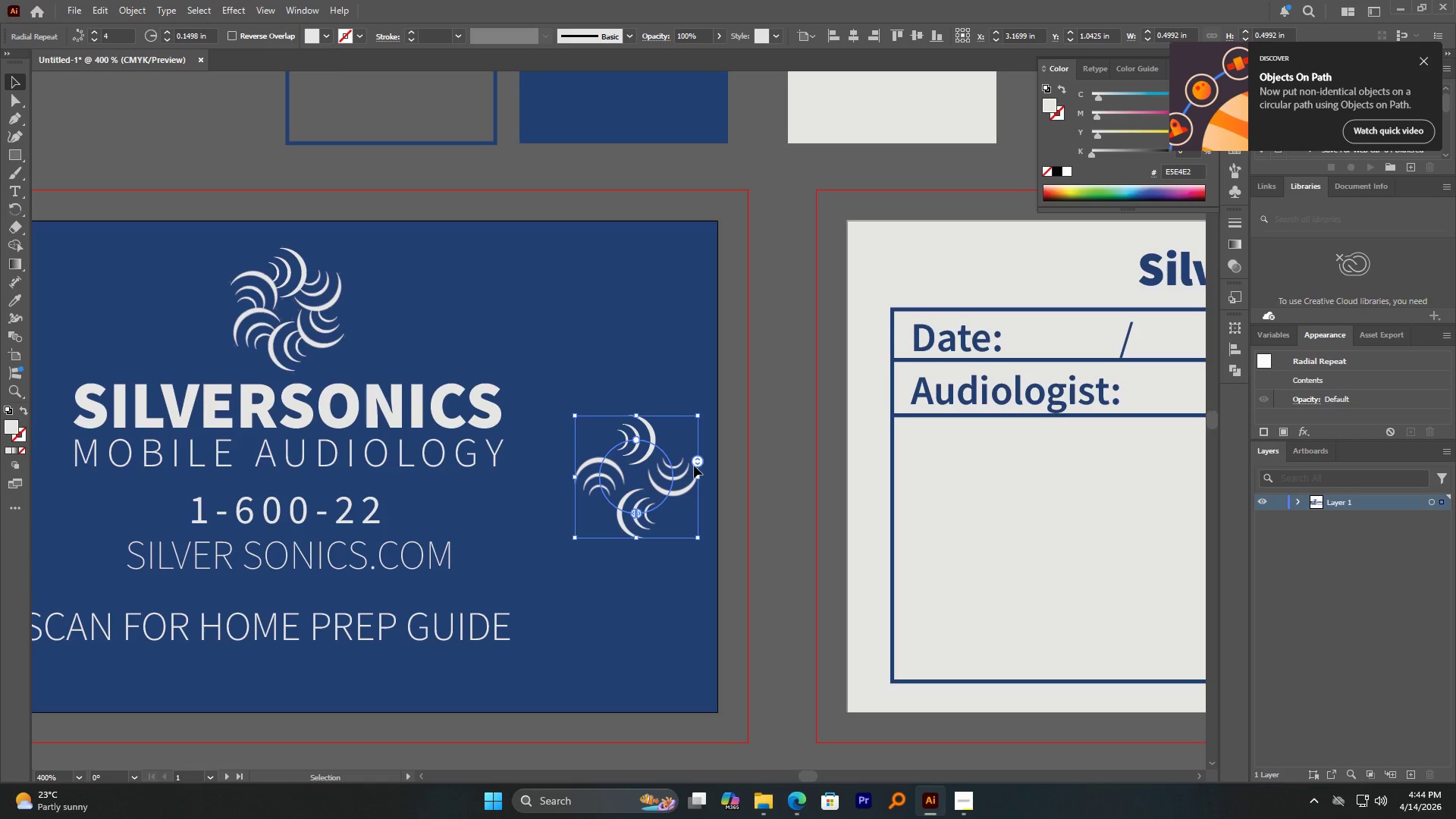 
left_click_drag(start_coordinate=[694, 466], to_coordinate=[697, 476])
 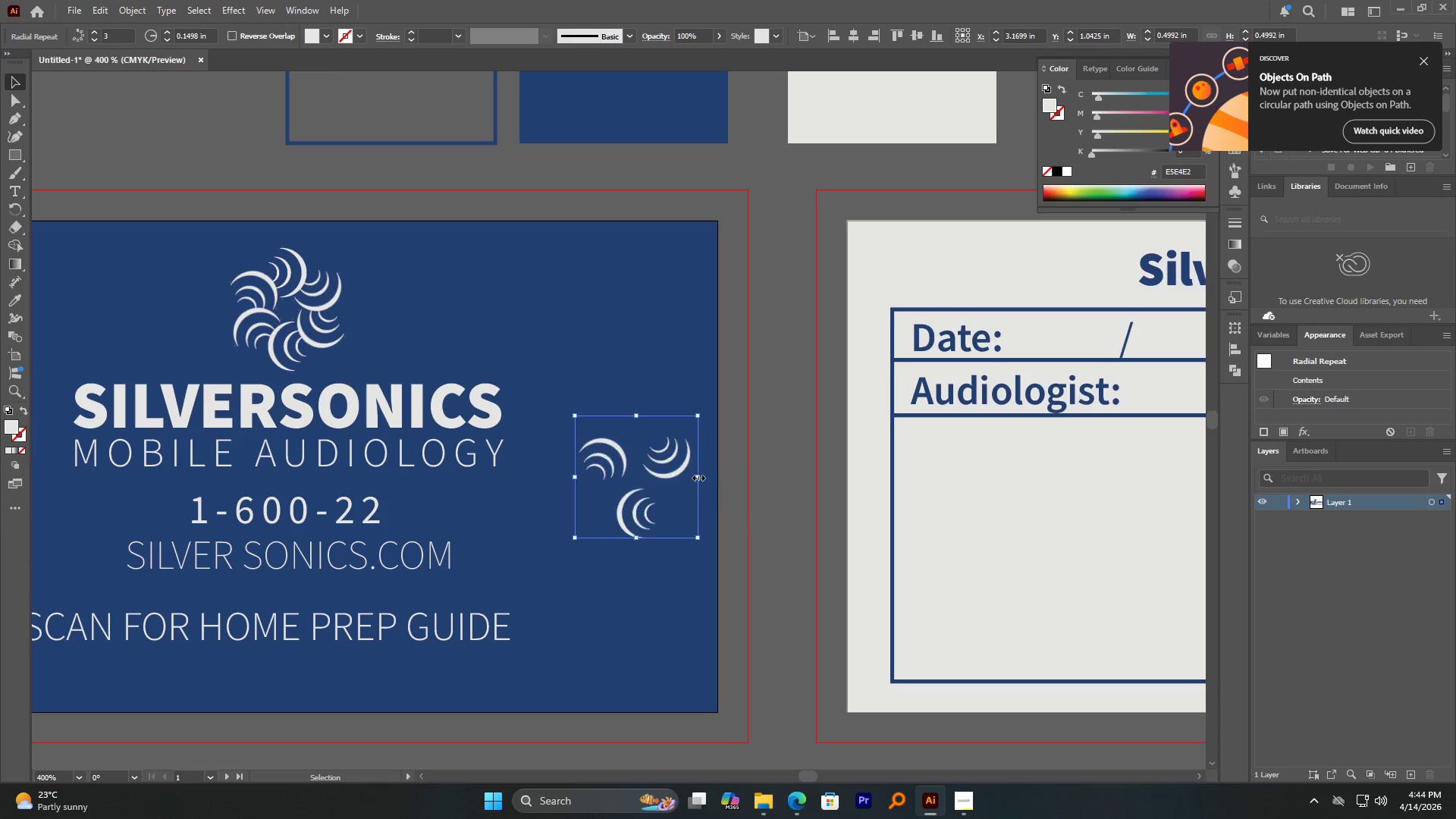 
left_click([697, 476])
 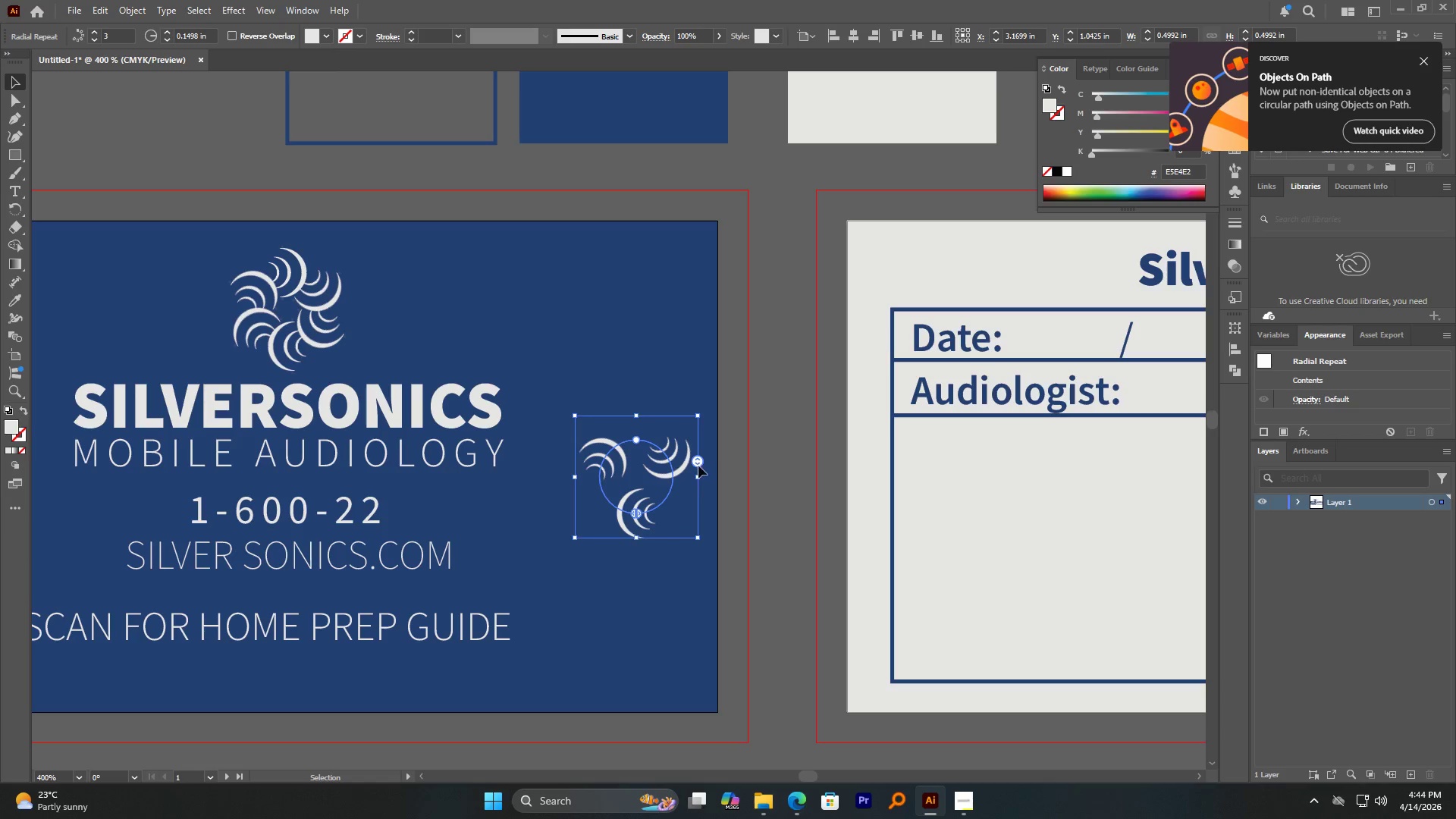 
left_click_drag(start_coordinate=[698, 466], to_coordinate=[690, 435])
 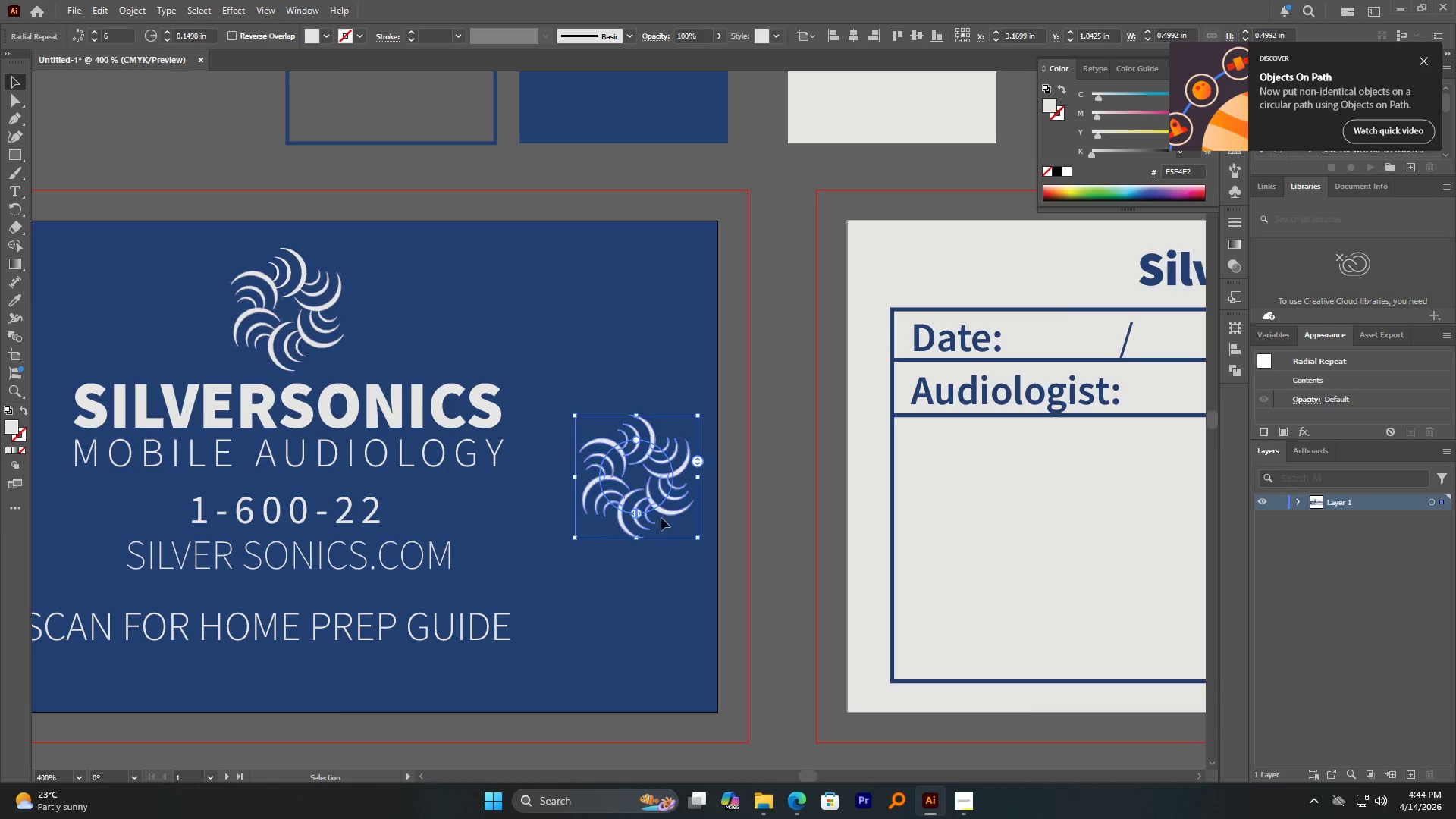 
hold_key(key=AltLeft, duration=1.81)
left_click_drag(start_coordinate=[637, 539], to_coordinate=[645, 623])
 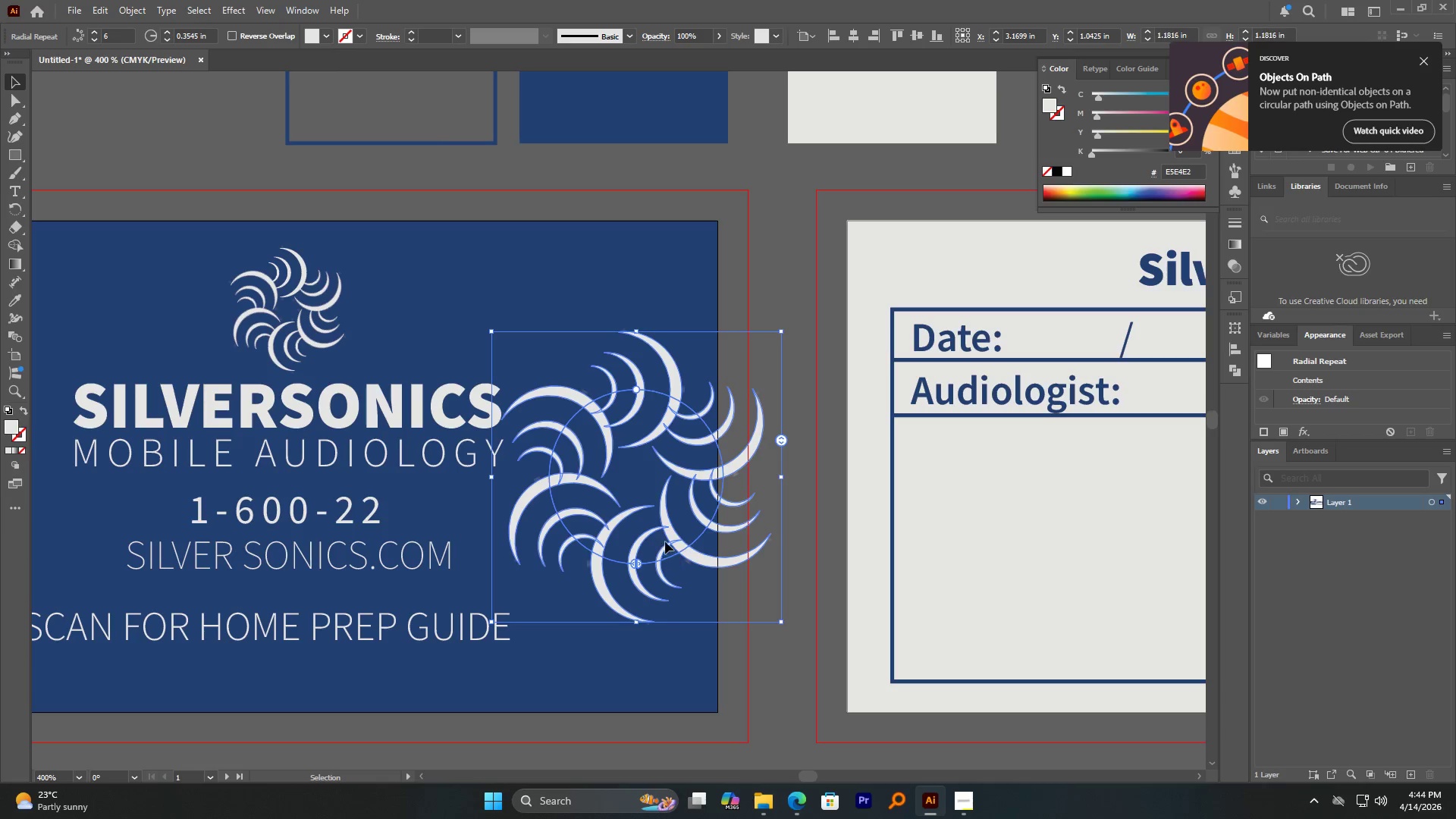 
left_click_drag(start_coordinate=[673, 534], to_coordinate=[615, 596])
 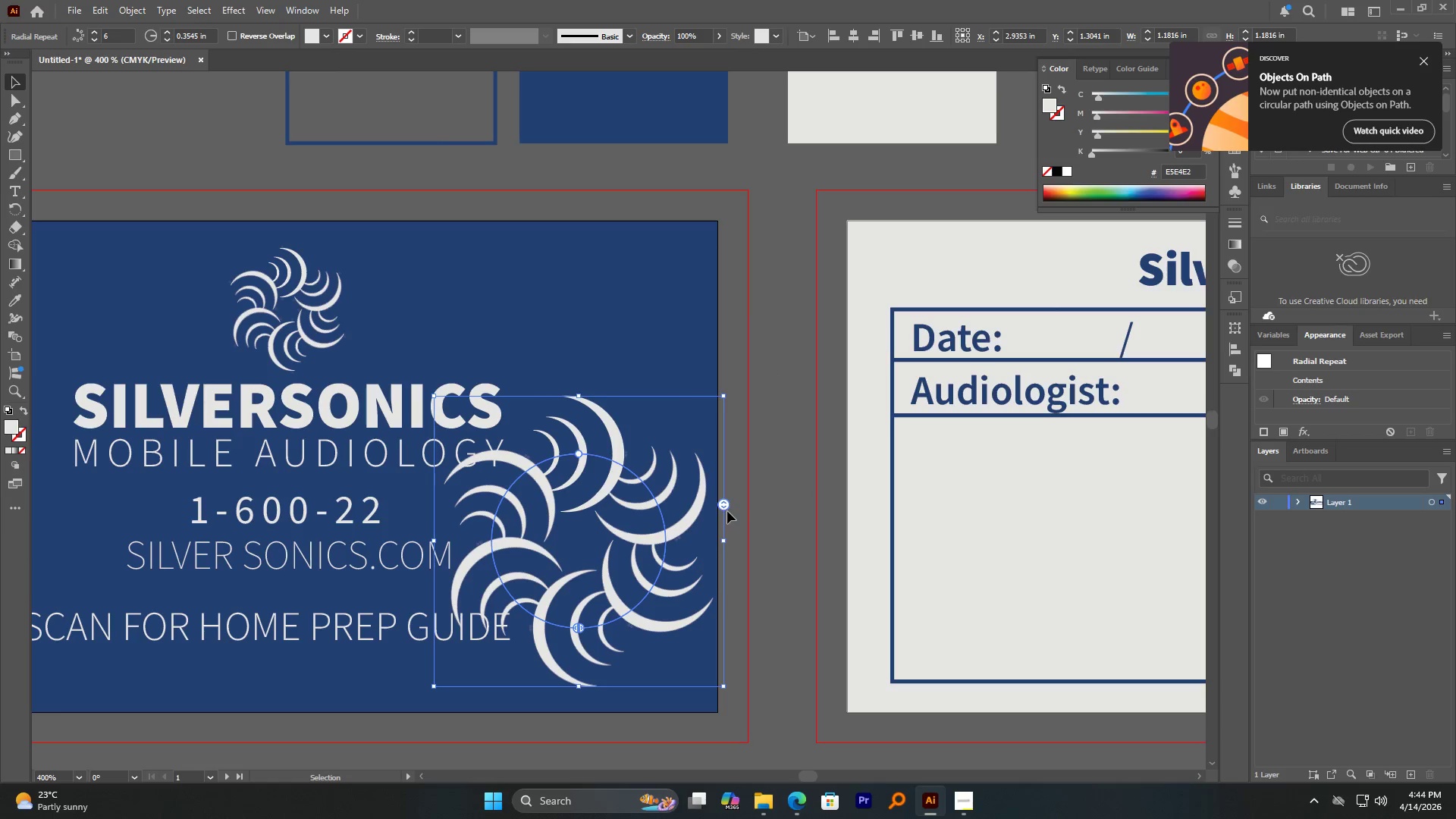 
hold_key(key=AltLeft, duration=1.03)
scroll: coordinate [693, 509], scroll_direction: down, amount: 2.0
 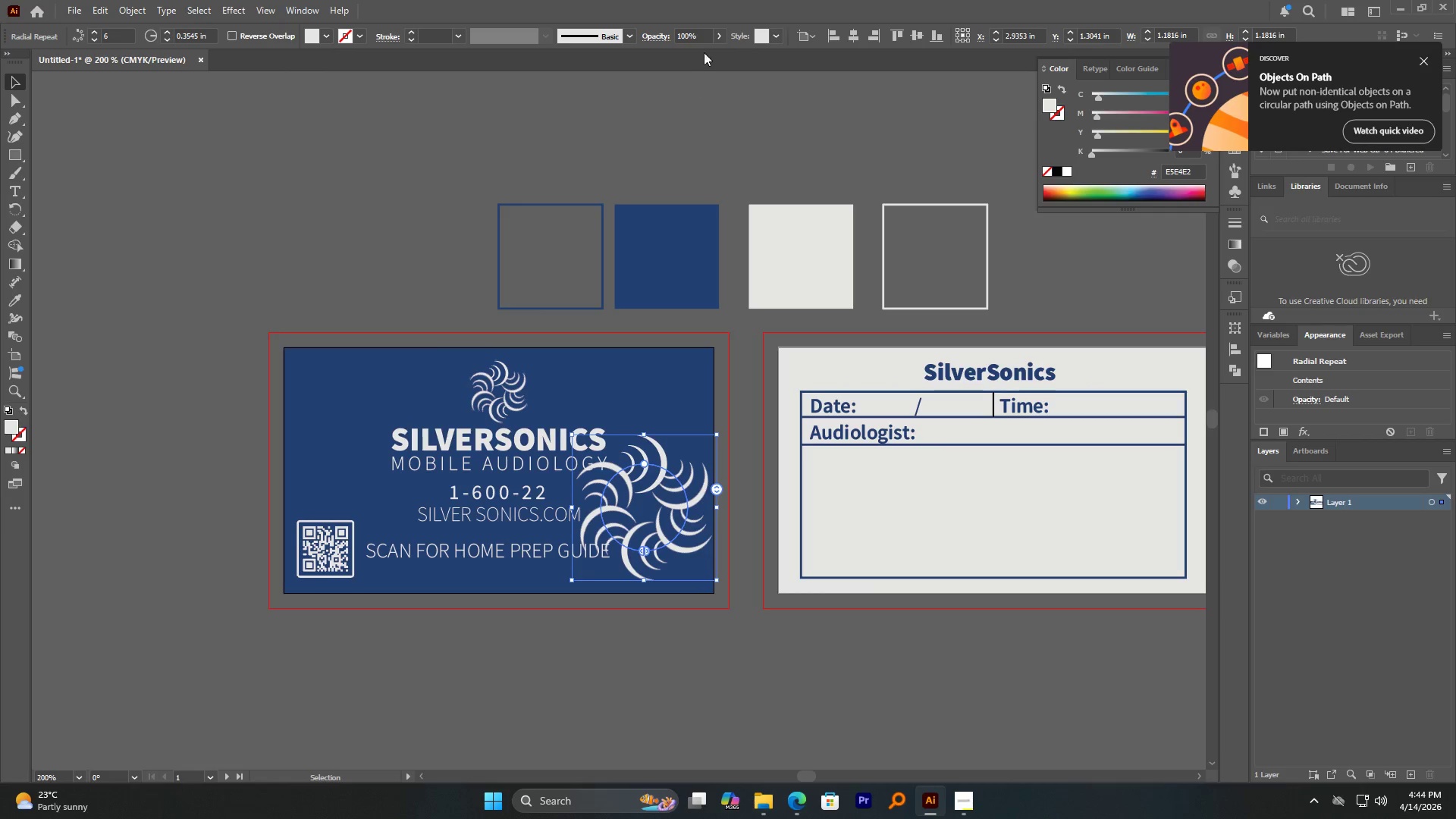 
double_click([688, 36])
 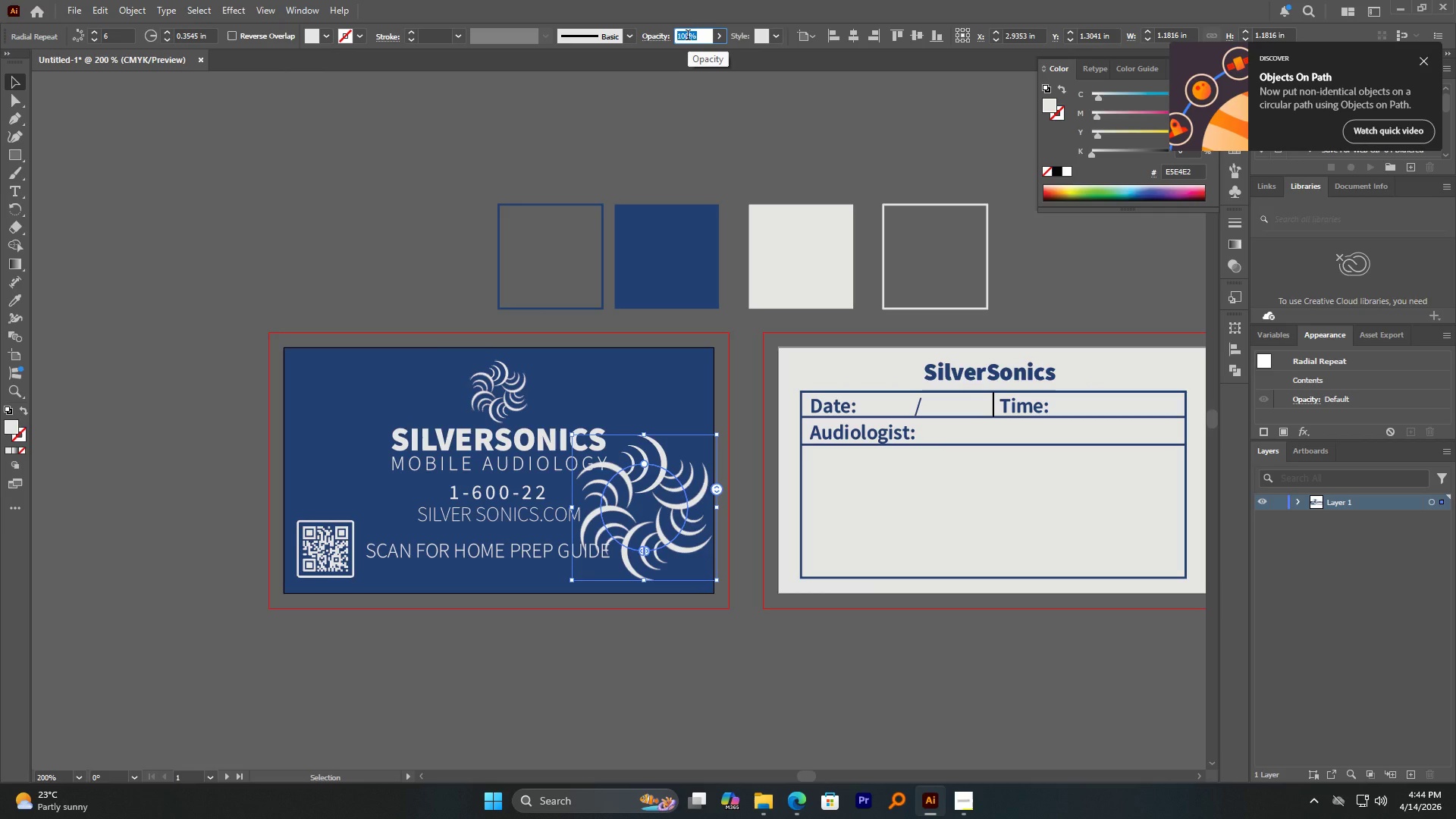 
key(Numpad3)
 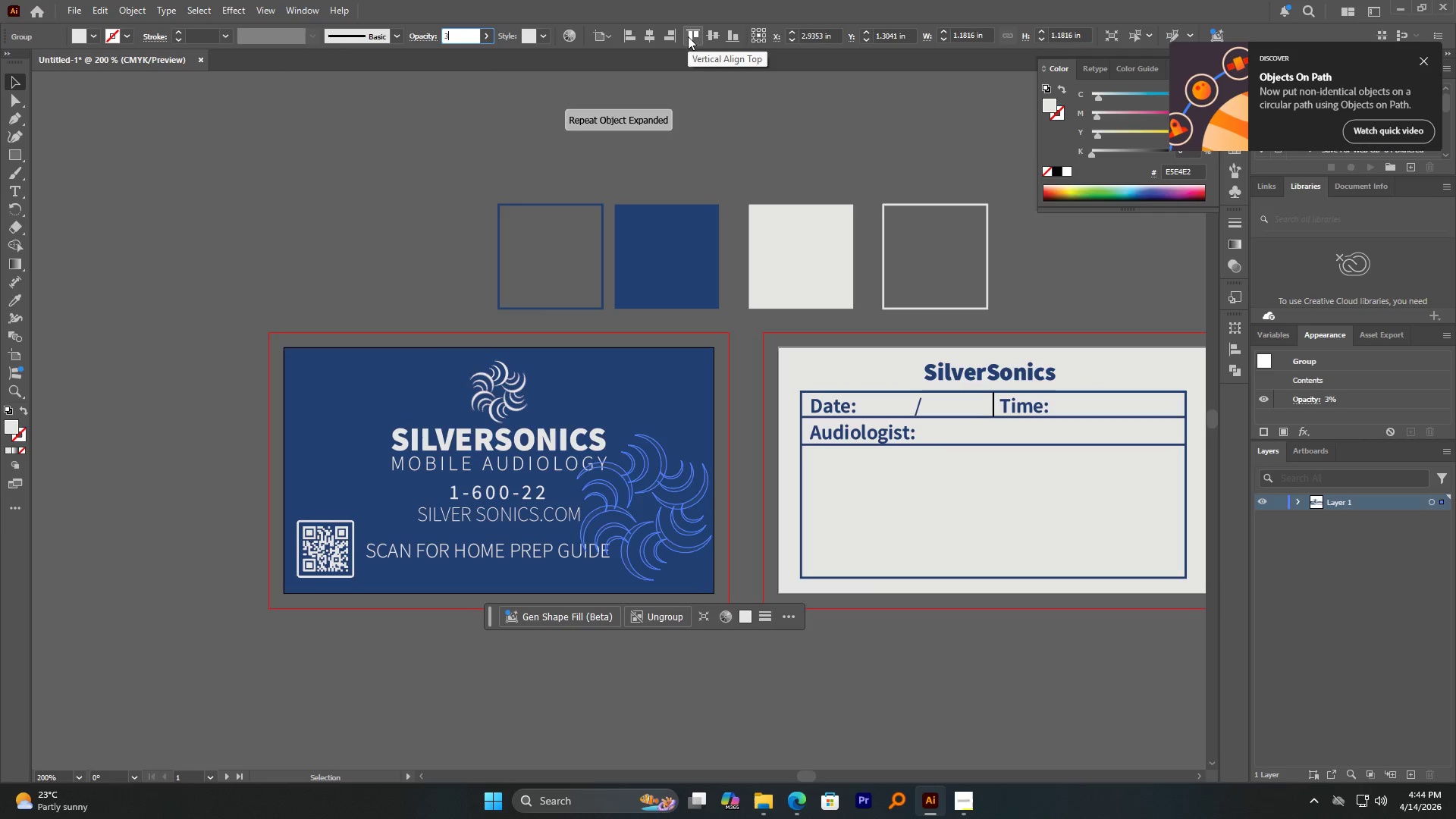 
key(Numpad0)
 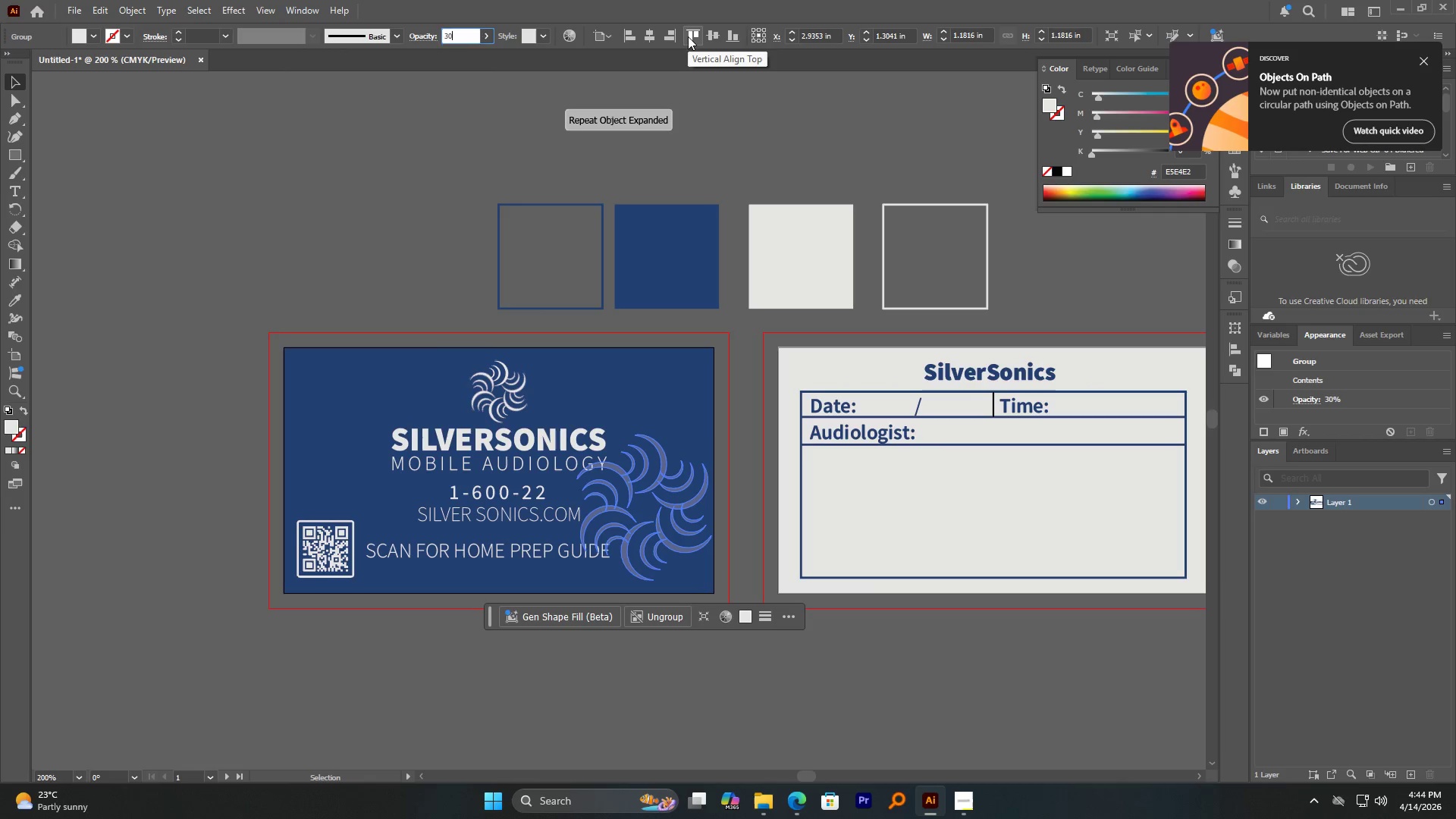 
key(NumpadEnter)
 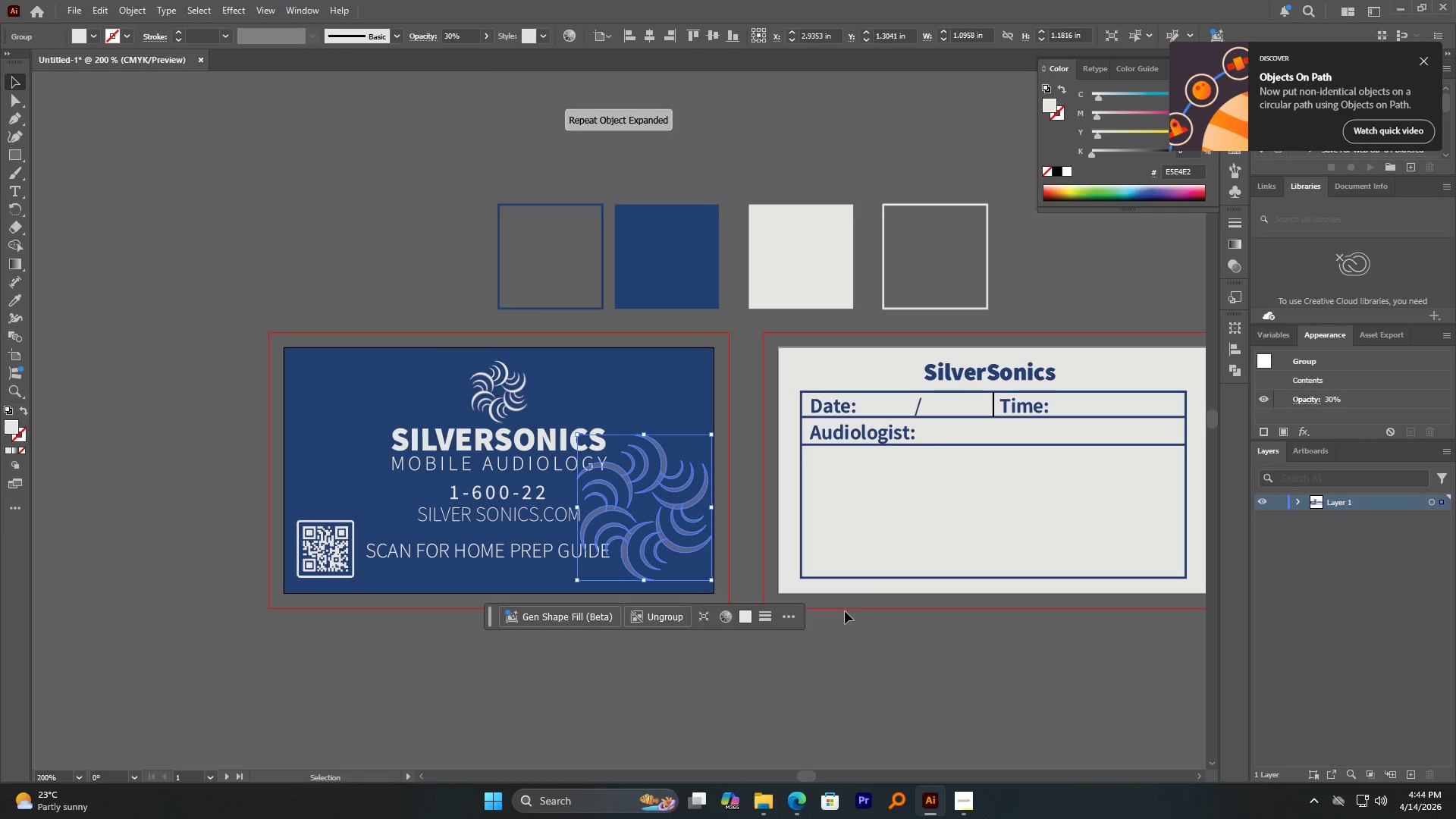 
left_click([786, 731])
 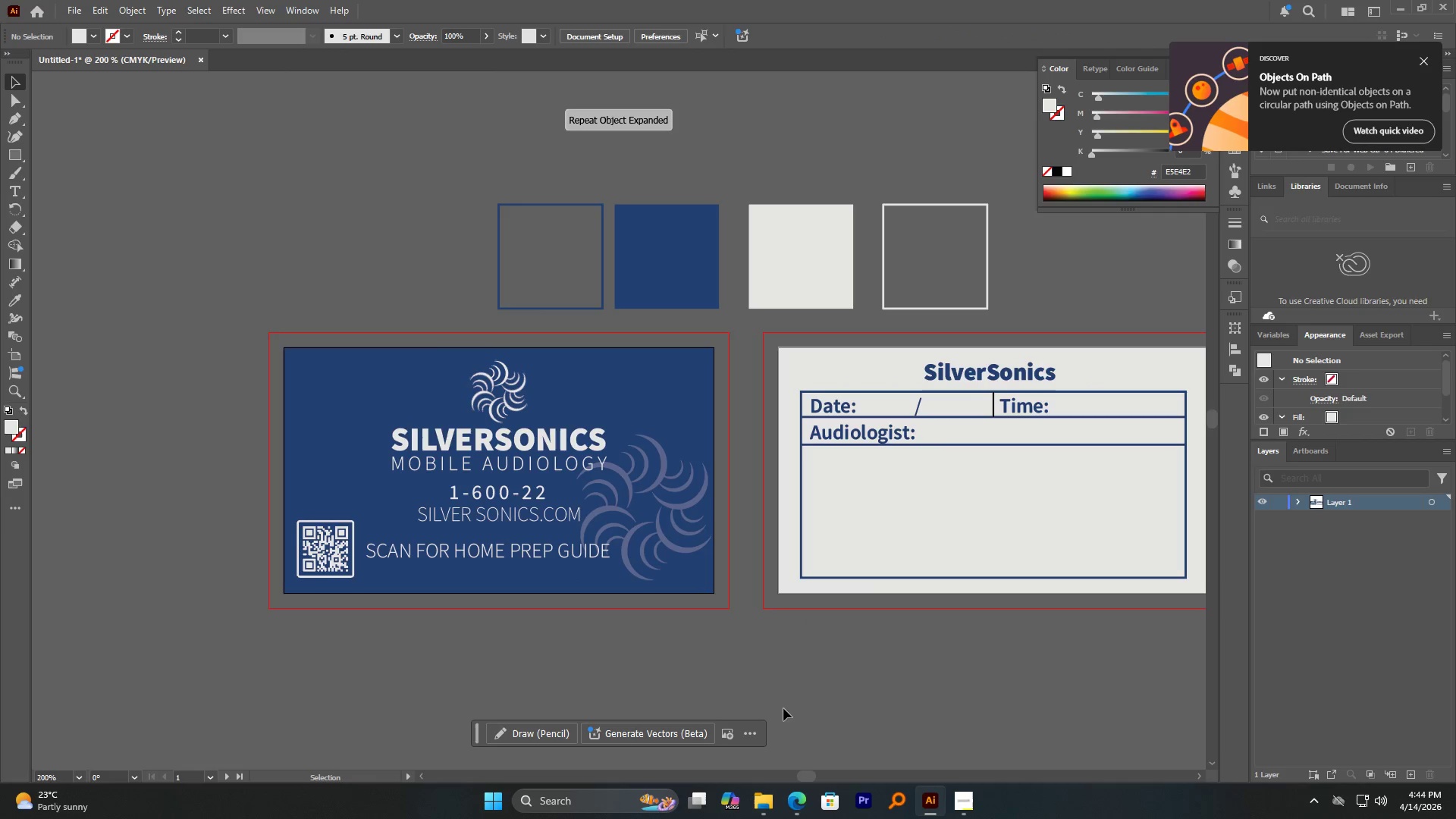 
hold_key(key=AltLeft, duration=2.66)
 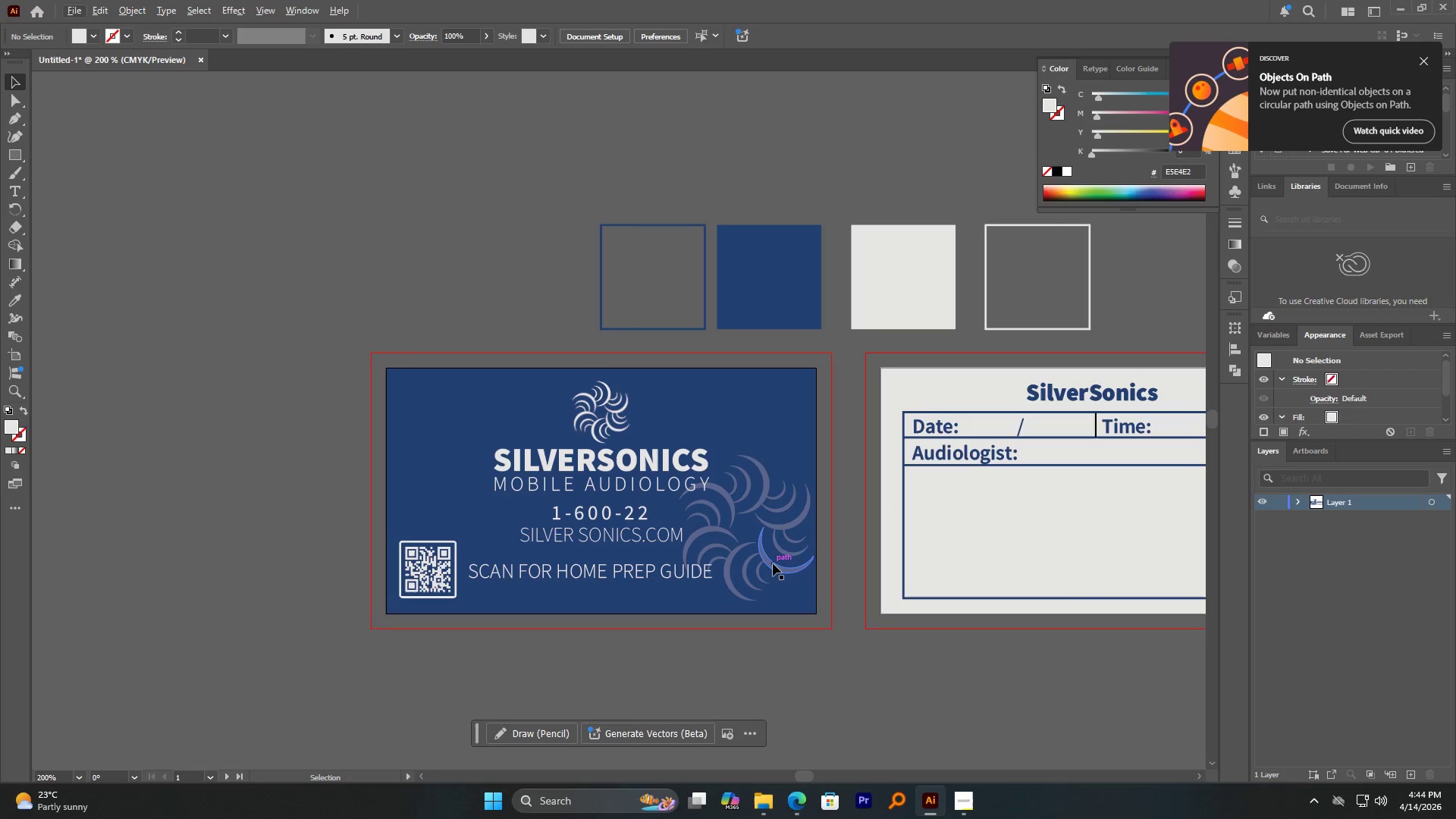 
left_click([772, 564])
 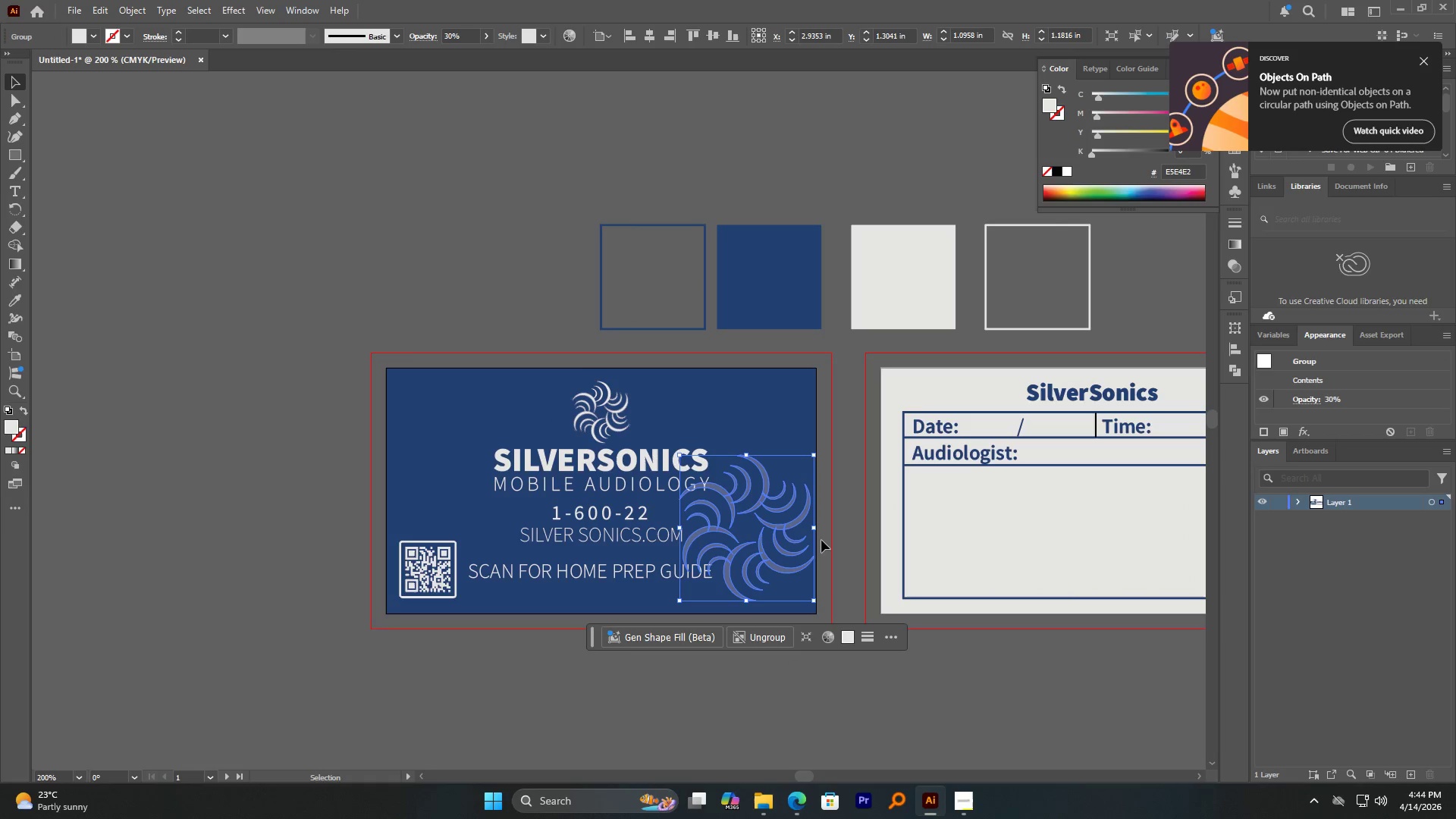 
hold_key(key=AltLeft, duration=2.27)
left_click_drag(start_coordinate=[814, 532], to_coordinate=[795, 532])
 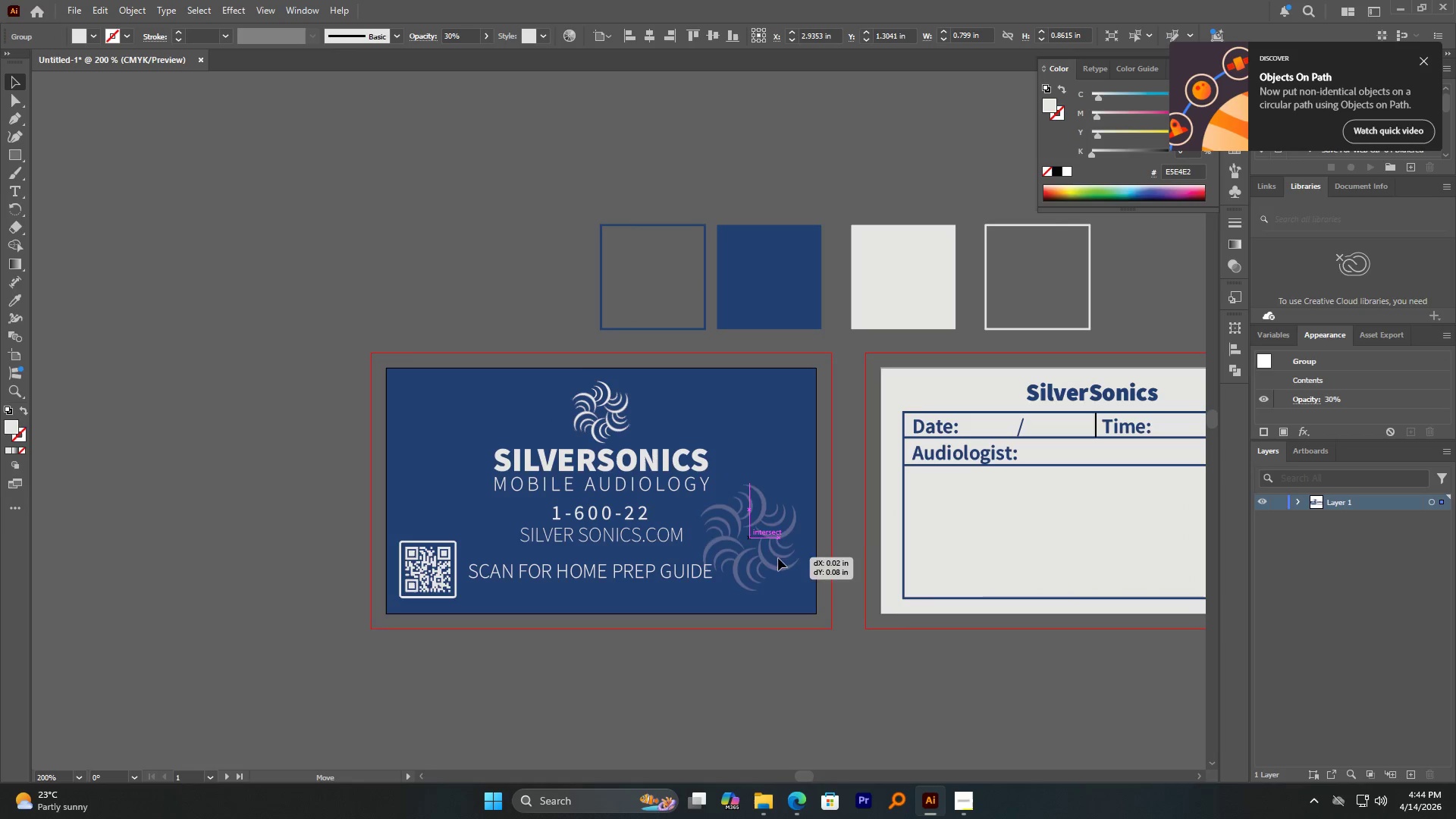 
hold_key(key=ShiftLeft, duration=0.92)
 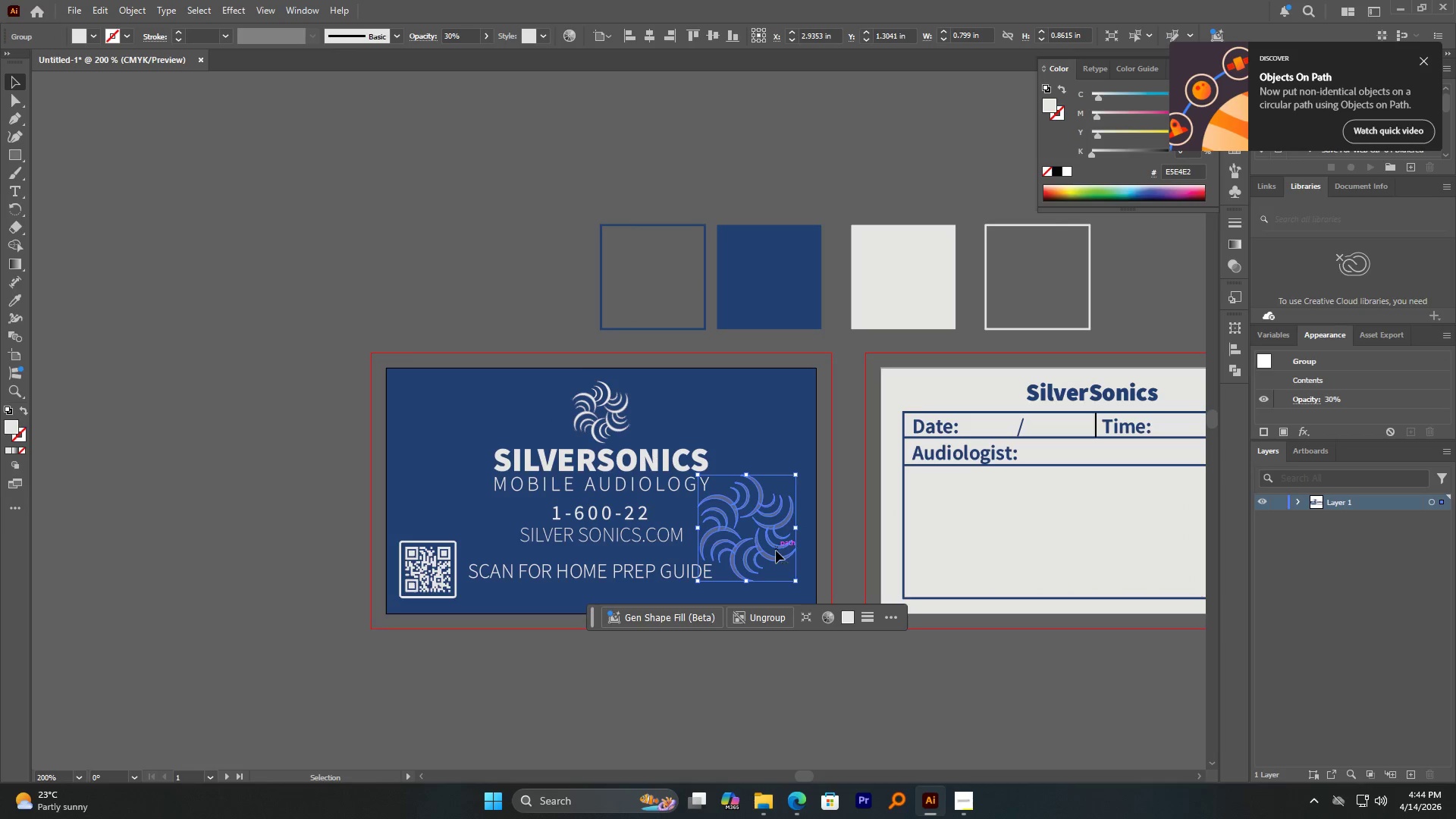 
left_click_drag(start_coordinate=[776, 551], to_coordinate=[789, 574])
 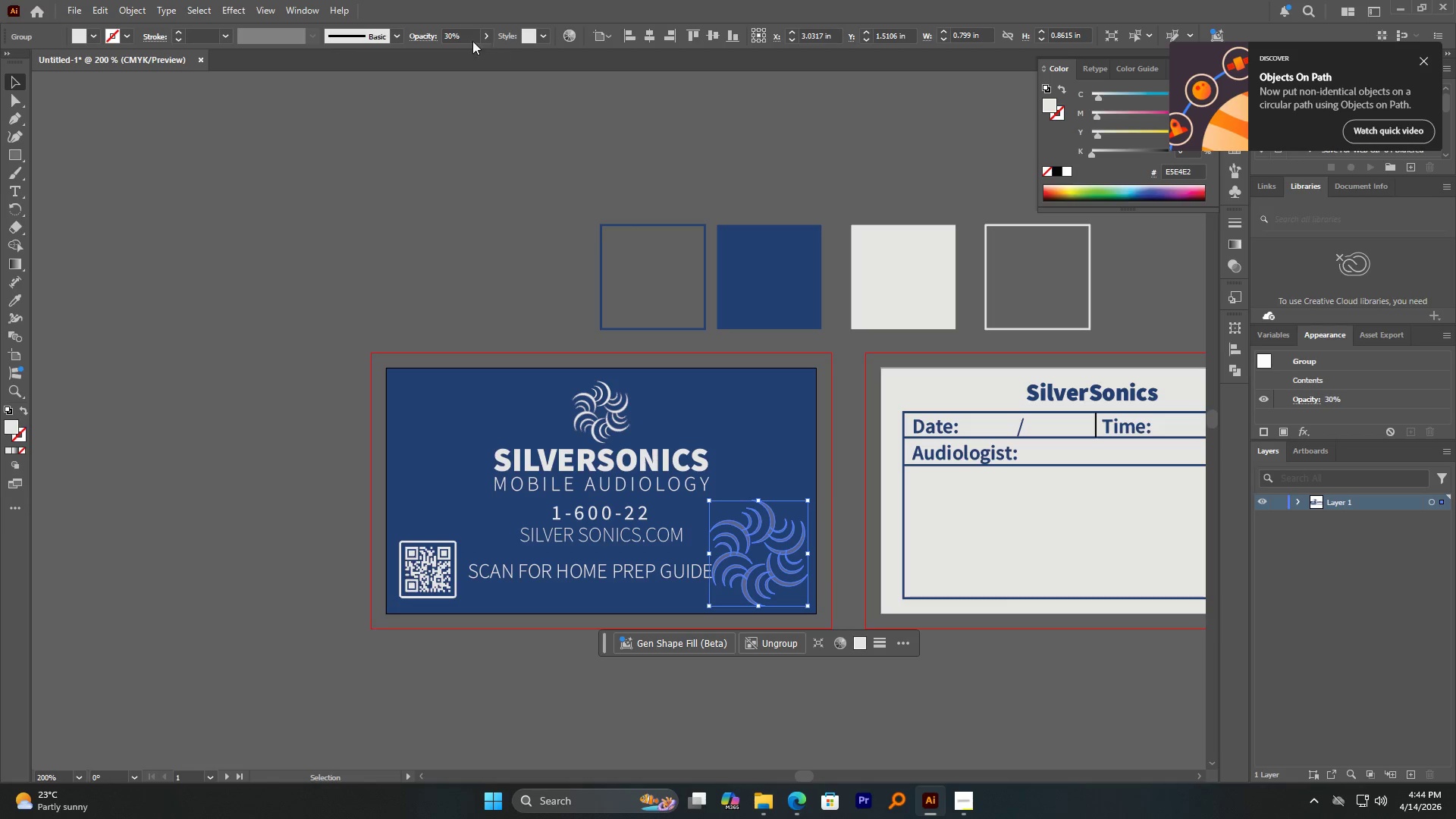 
double_click([452, 36])
 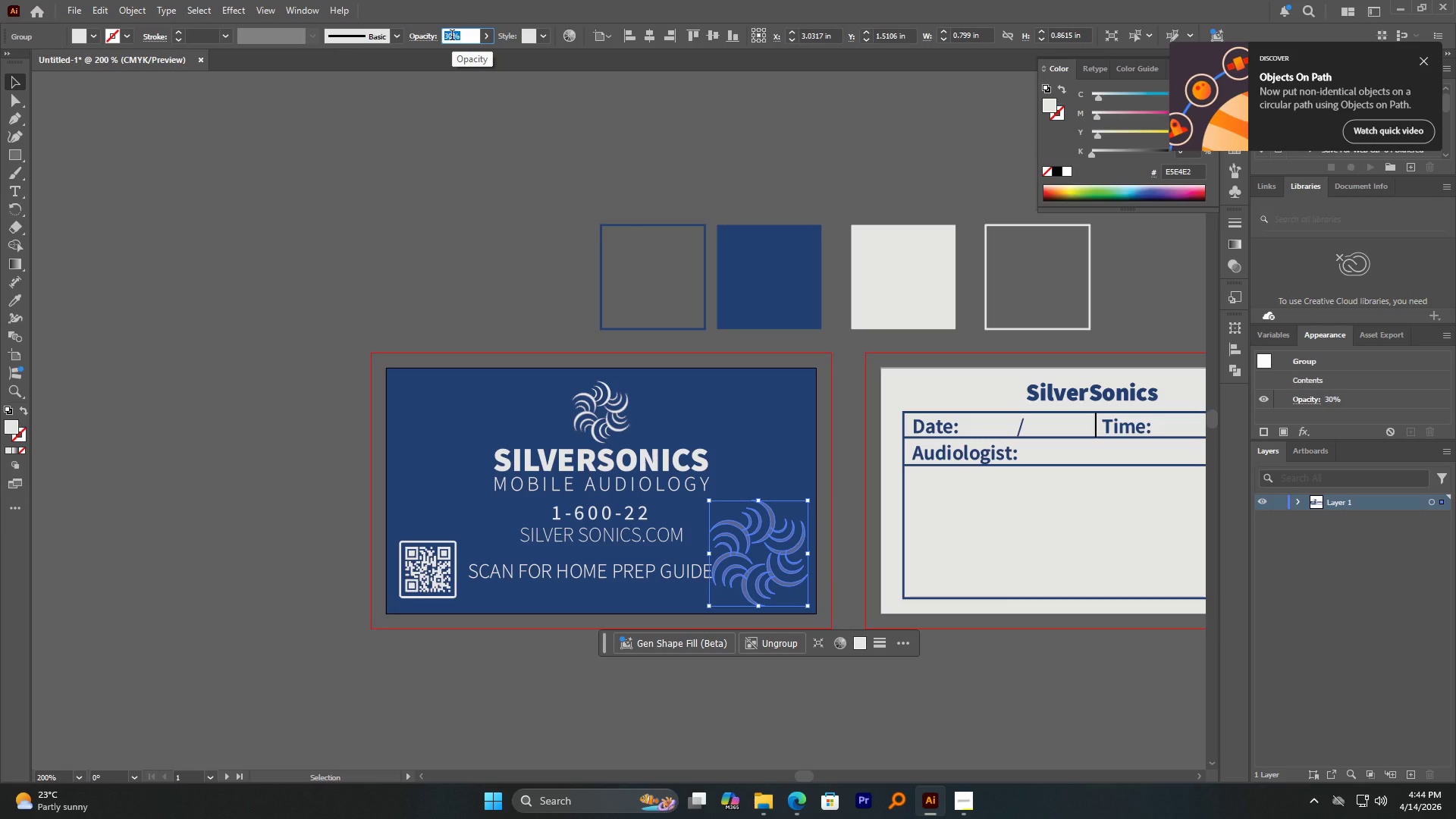 
key(Numpad1)
 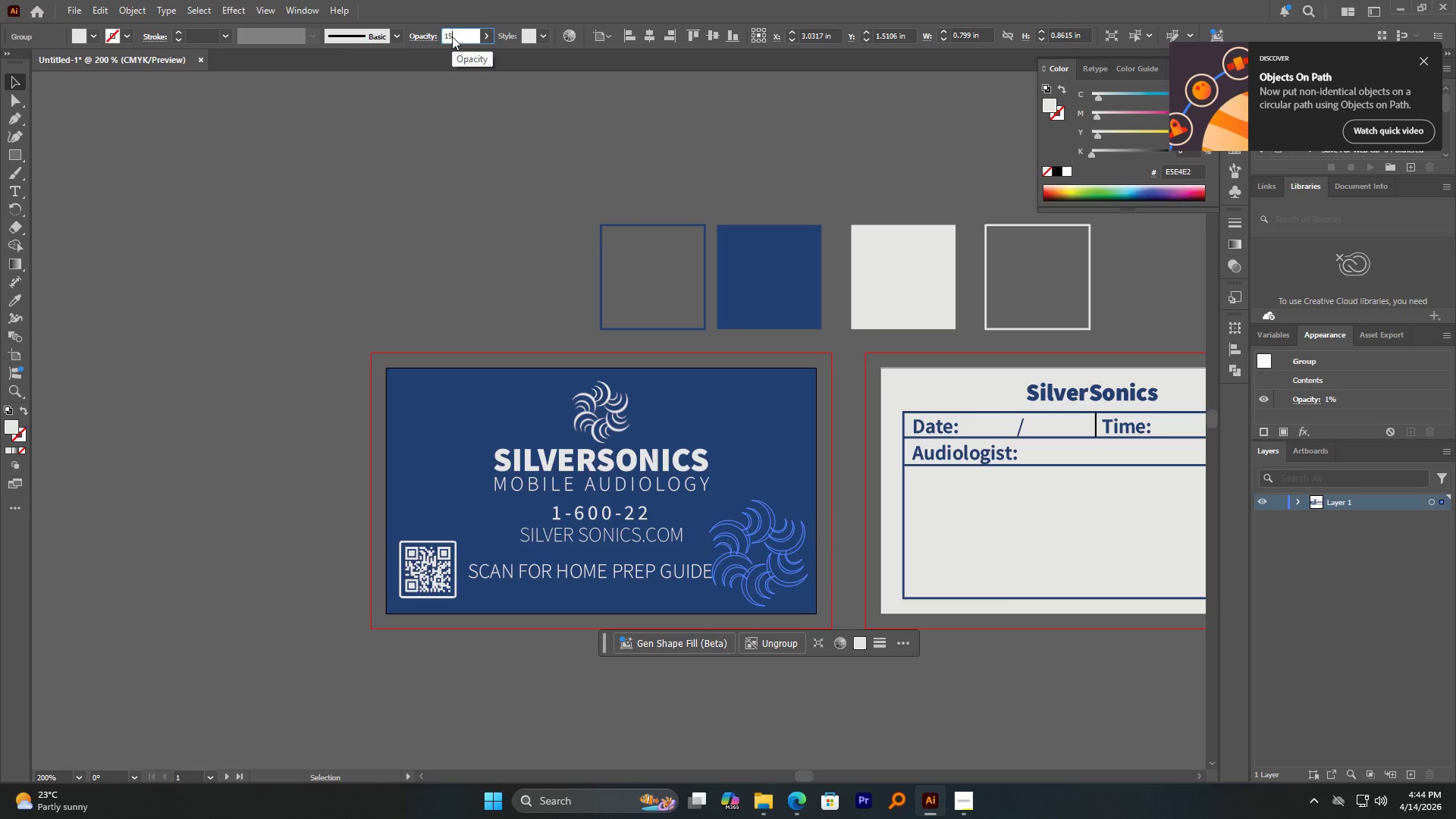 
key(Numpad5)
 